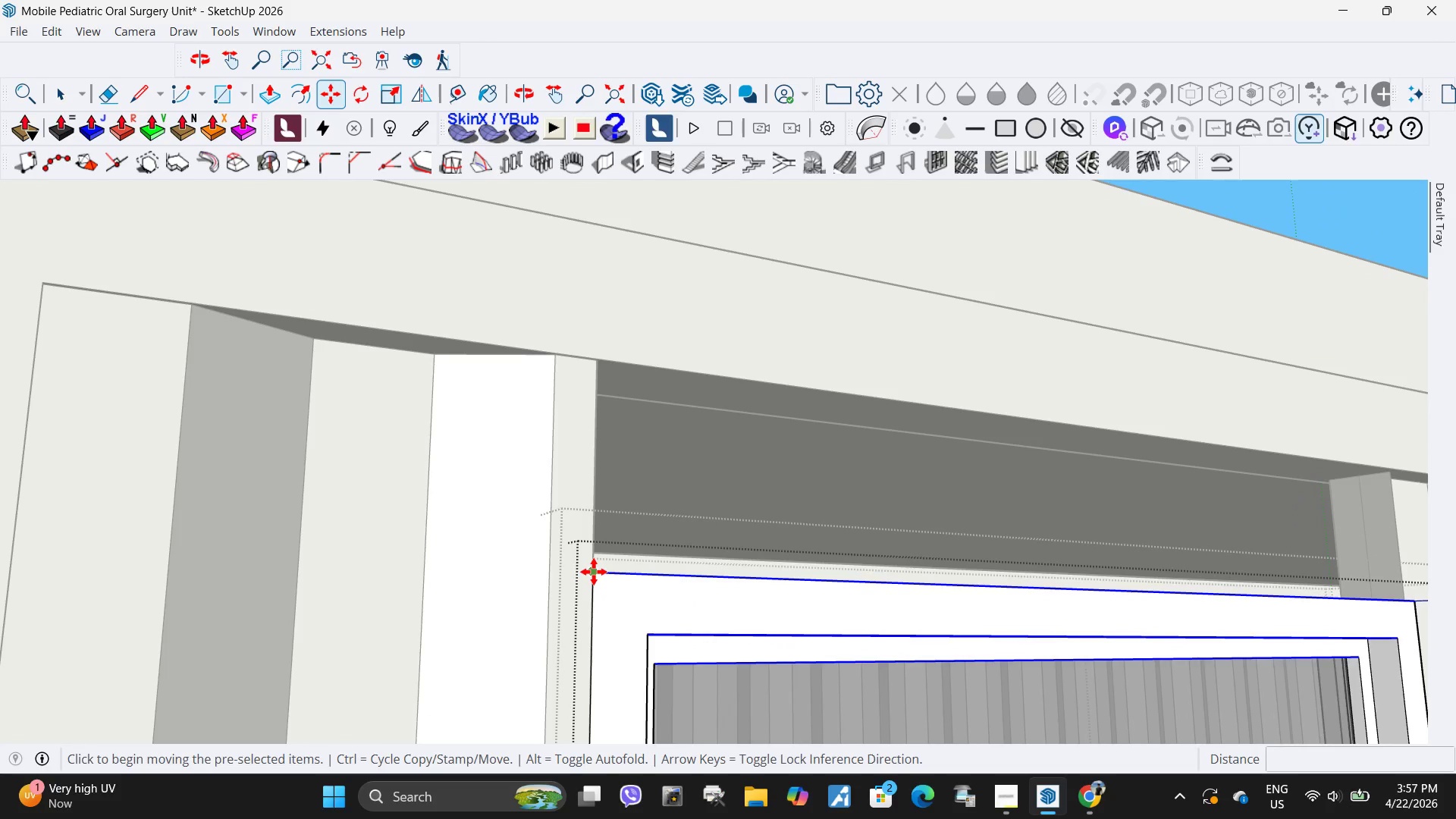 
left_click([594, 572])
 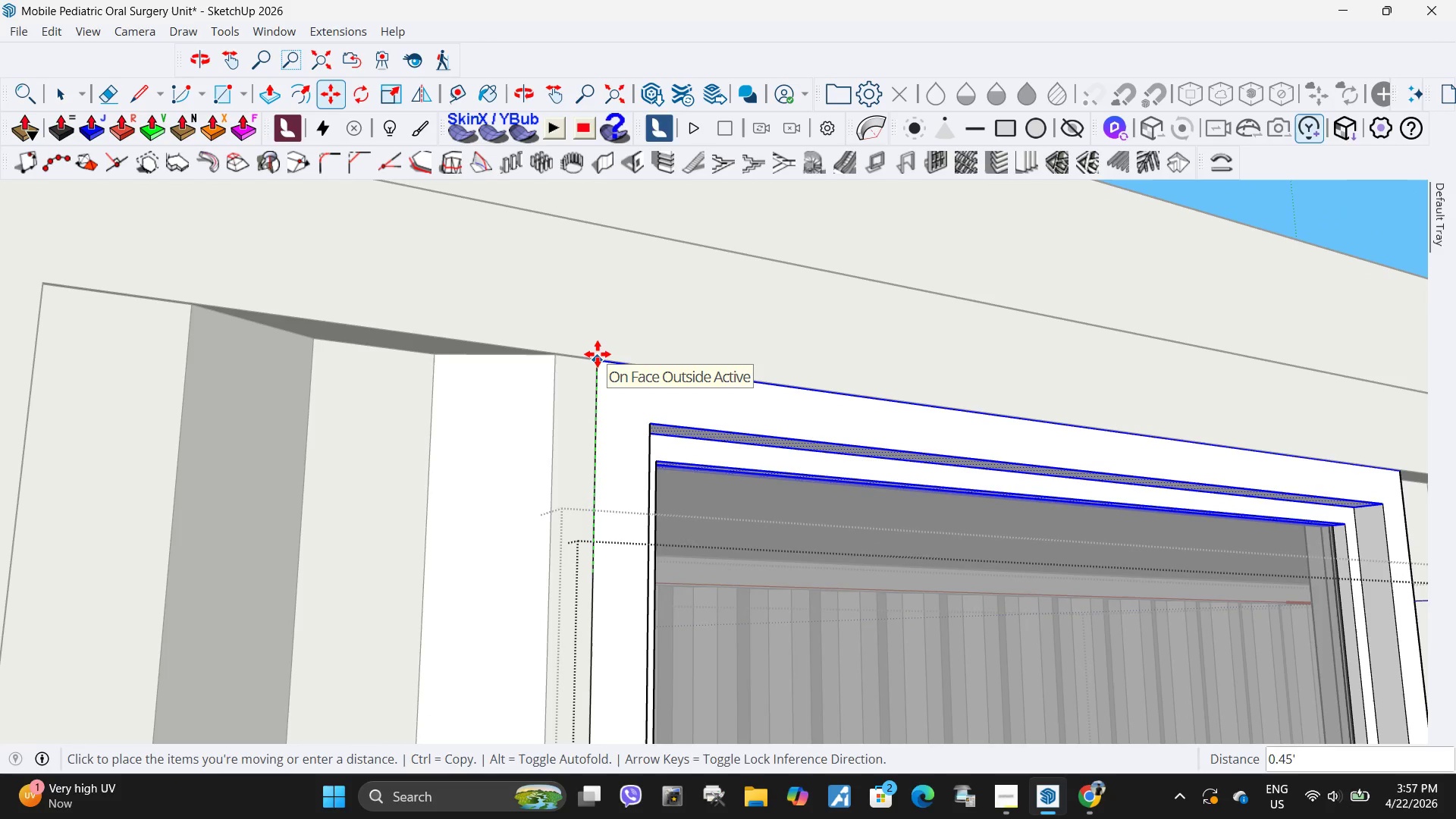 
left_click([598, 354])
 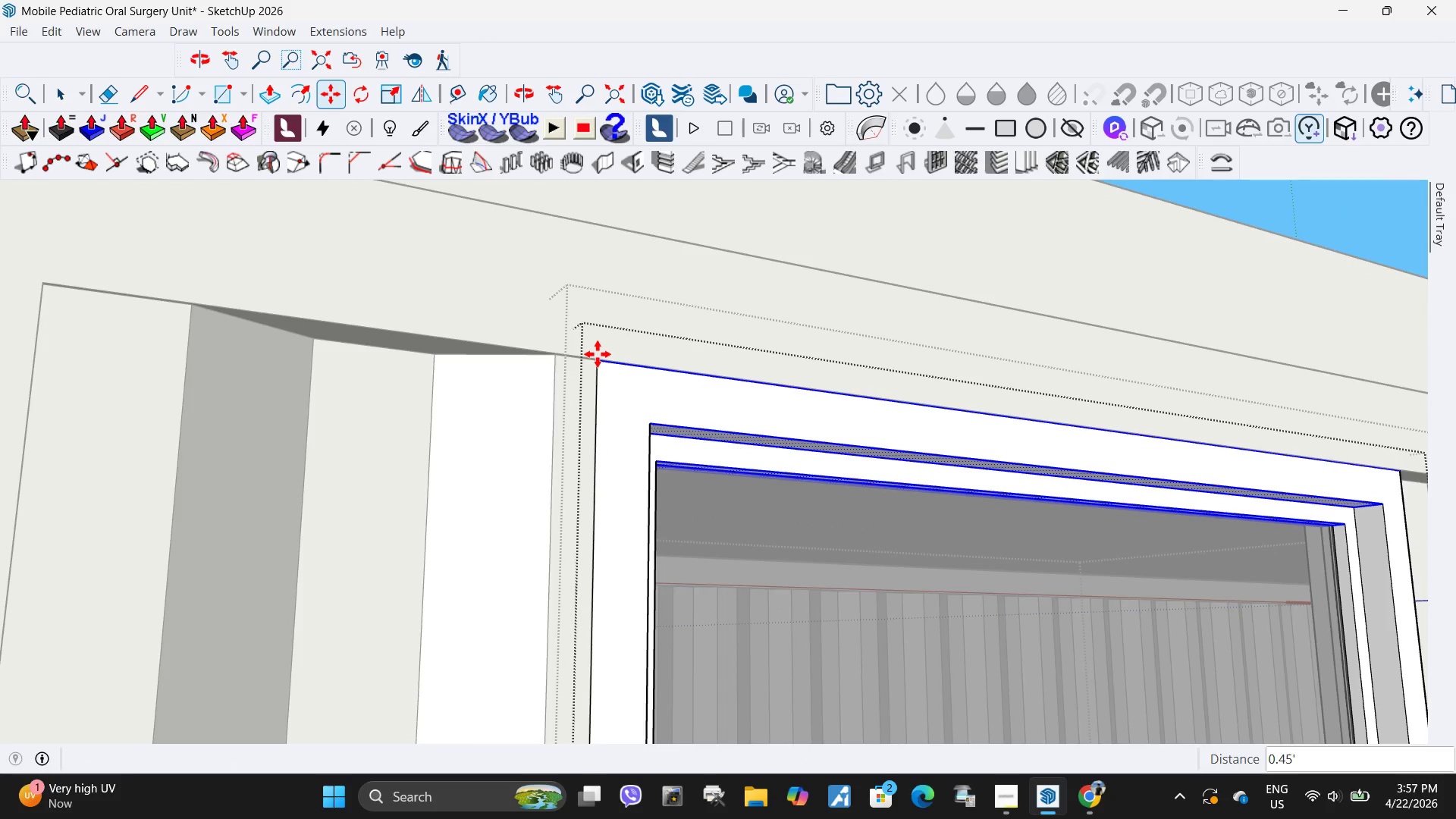 
key(Space)
 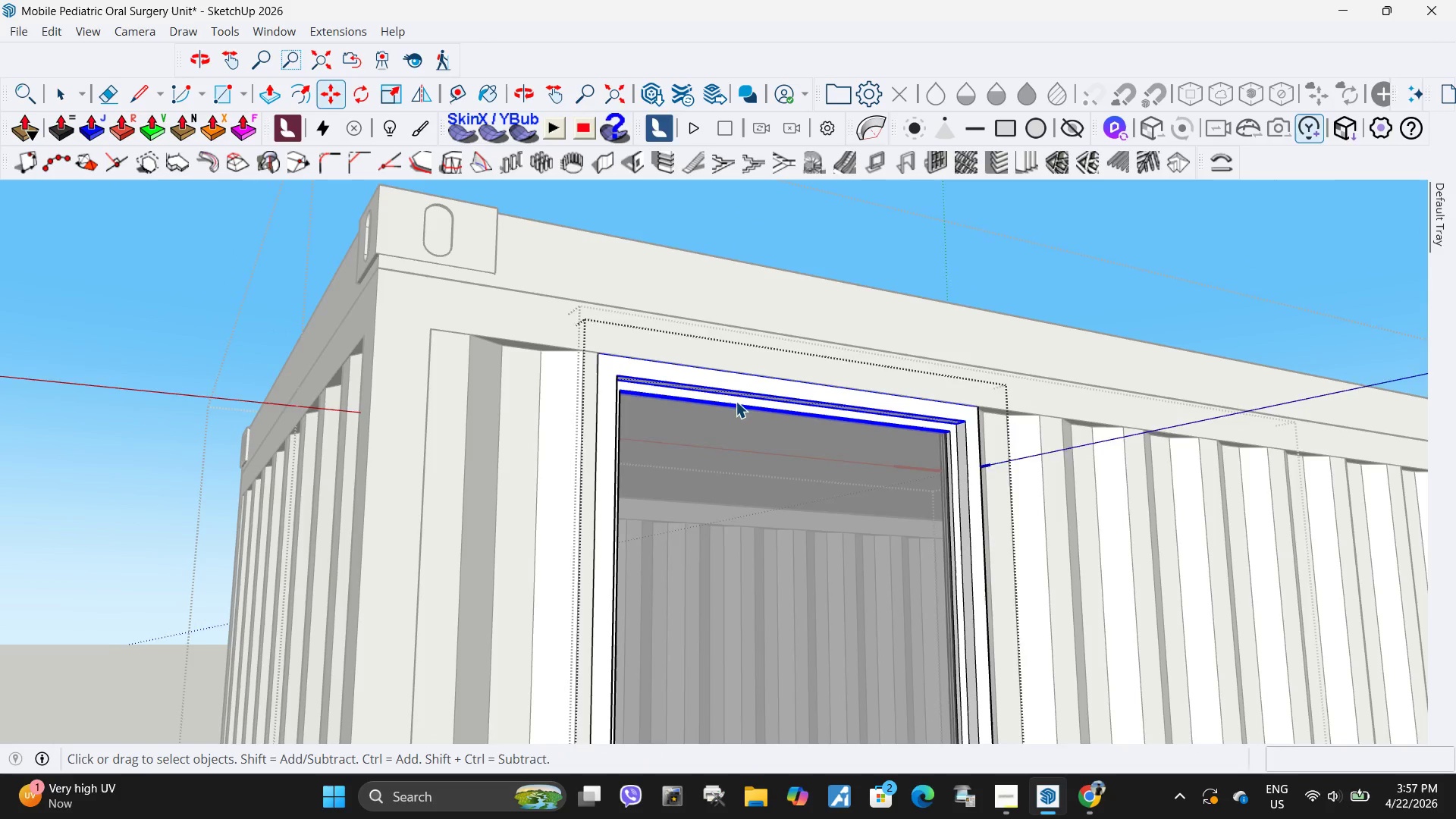 
key(Escape)
 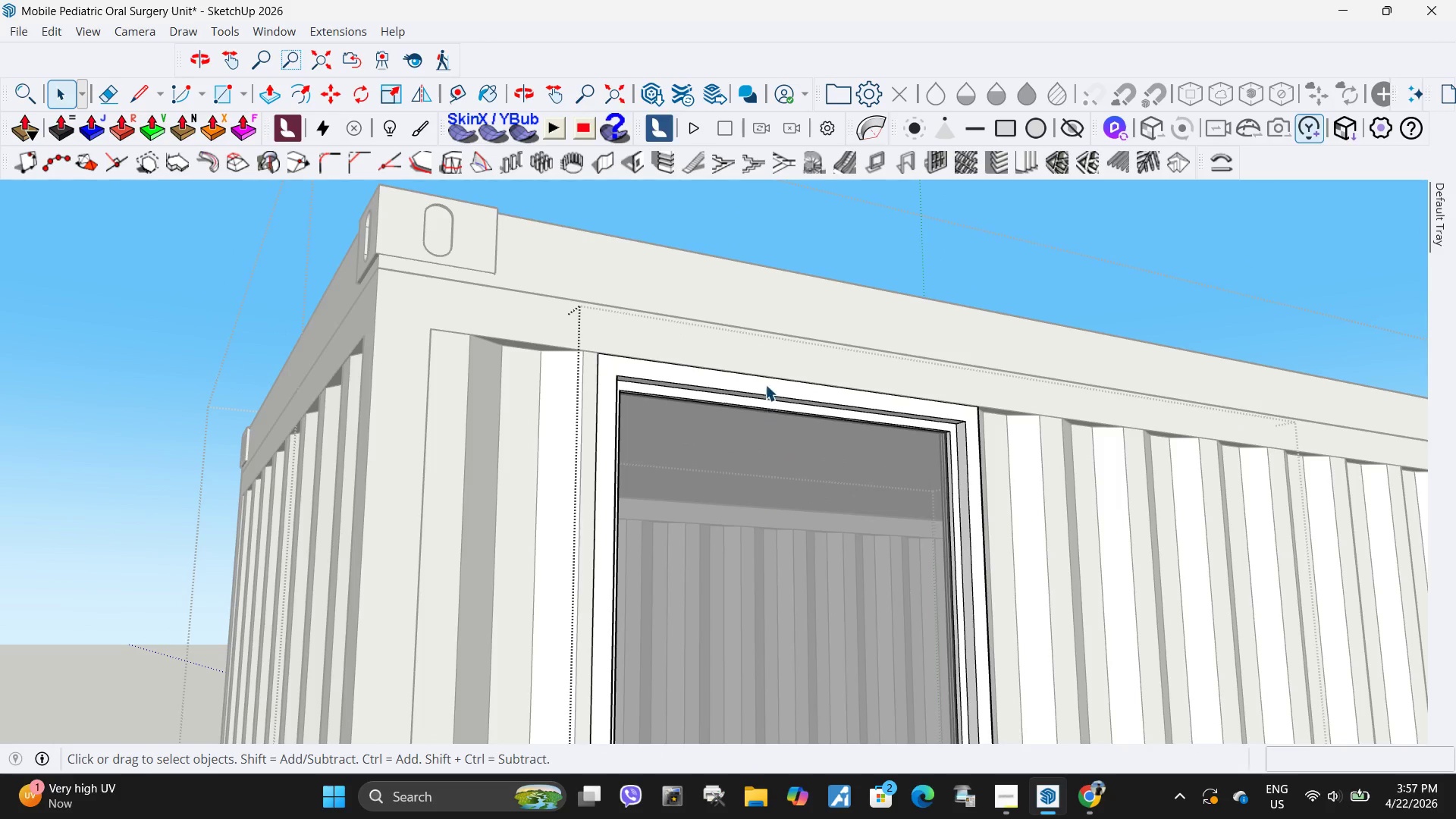 
scroll: coordinate [599, 345], scroll_direction: down, amount: 11.0
 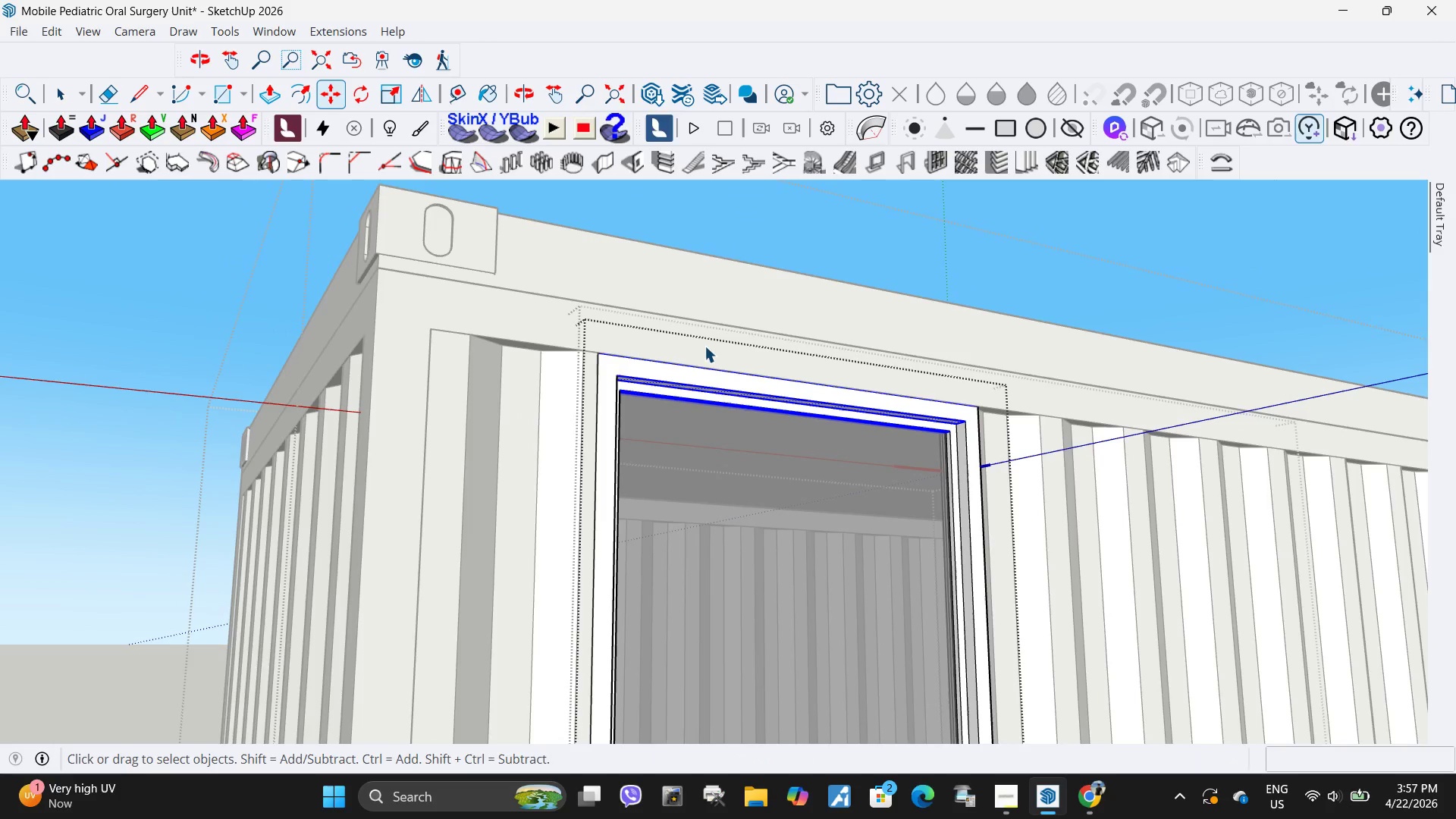 
key(Escape)
 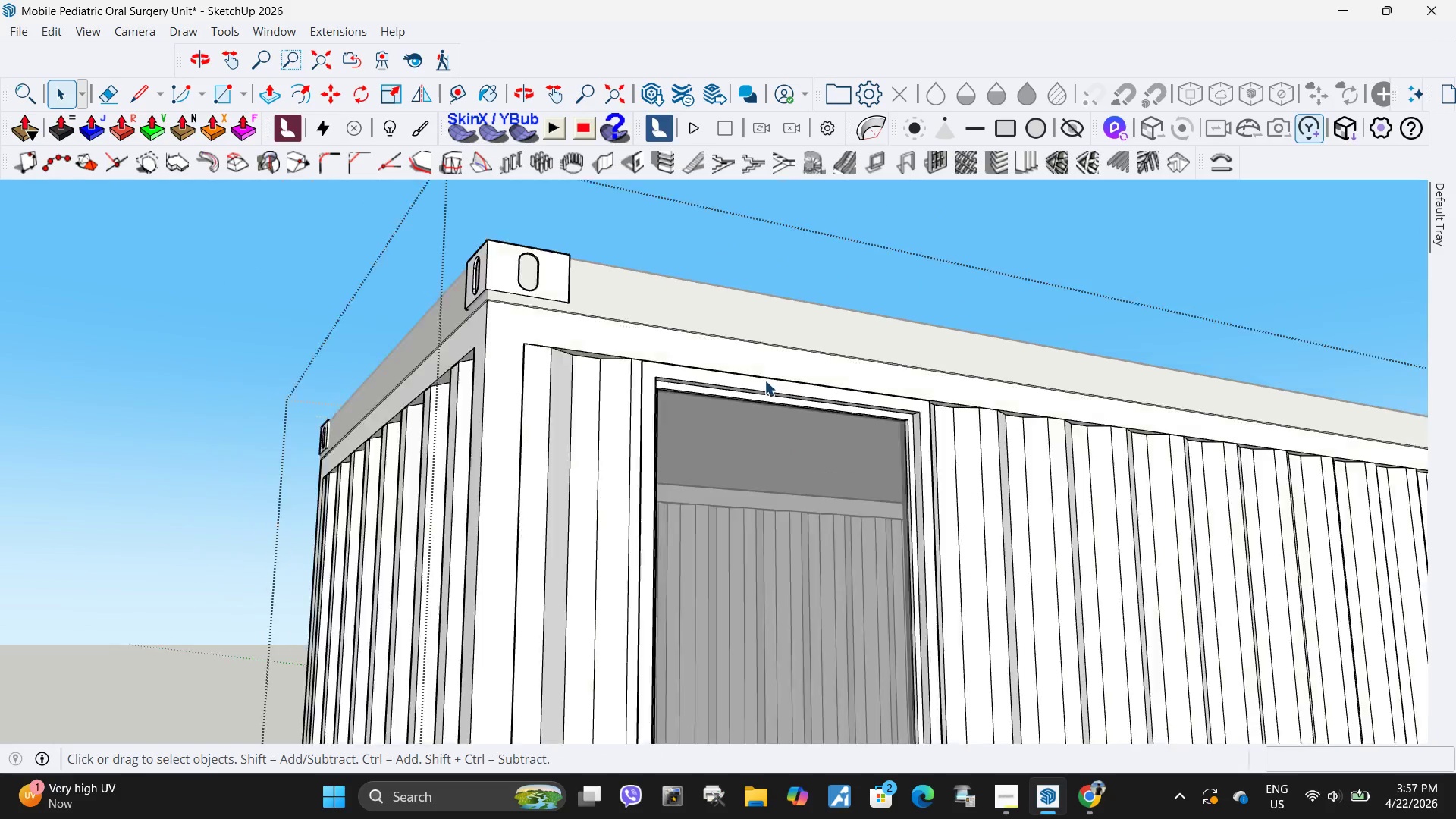 
key(Escape)
 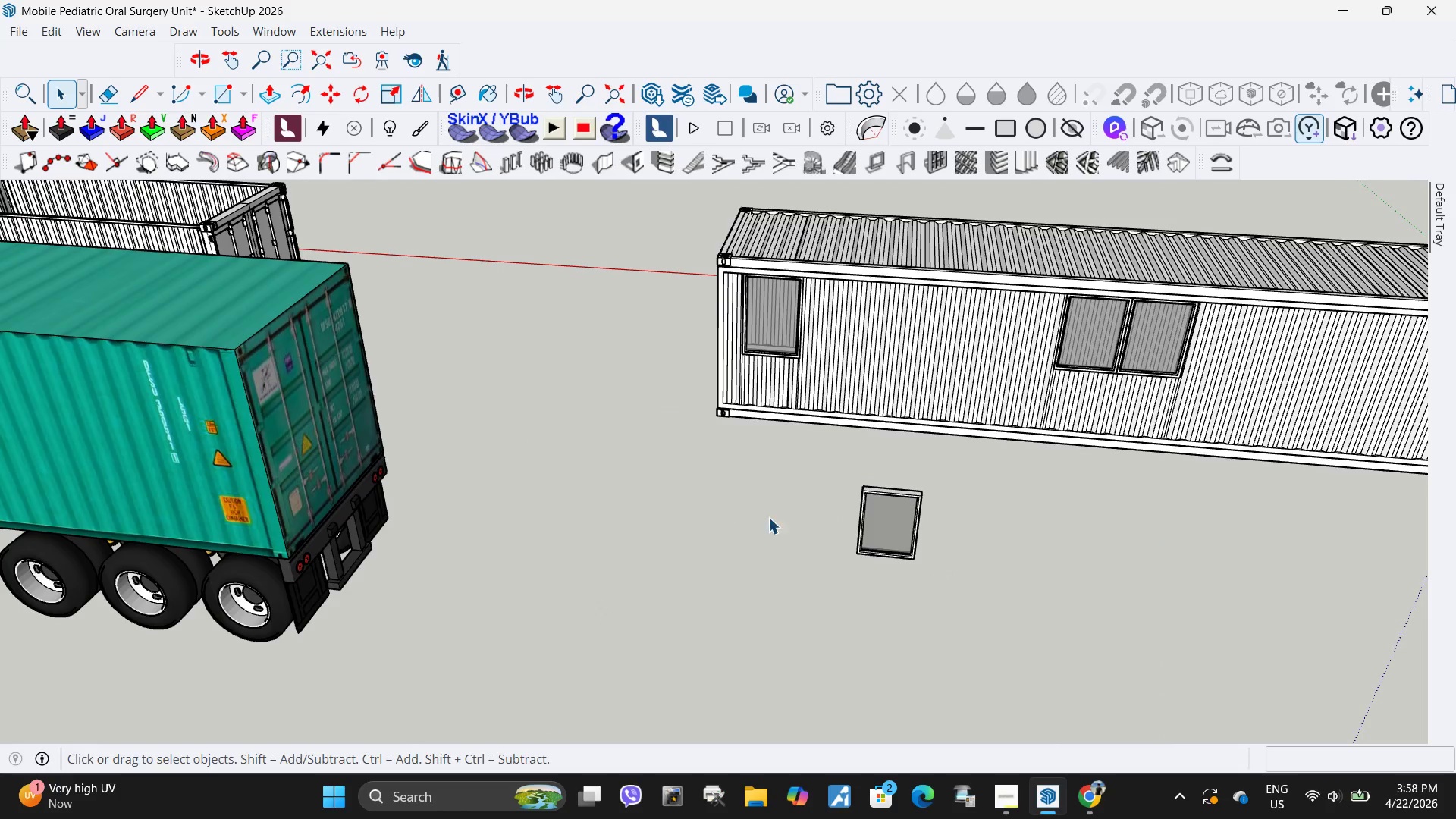 
scroll: coordinate [643, 384], scroll_direction: down, amount: 25.0
 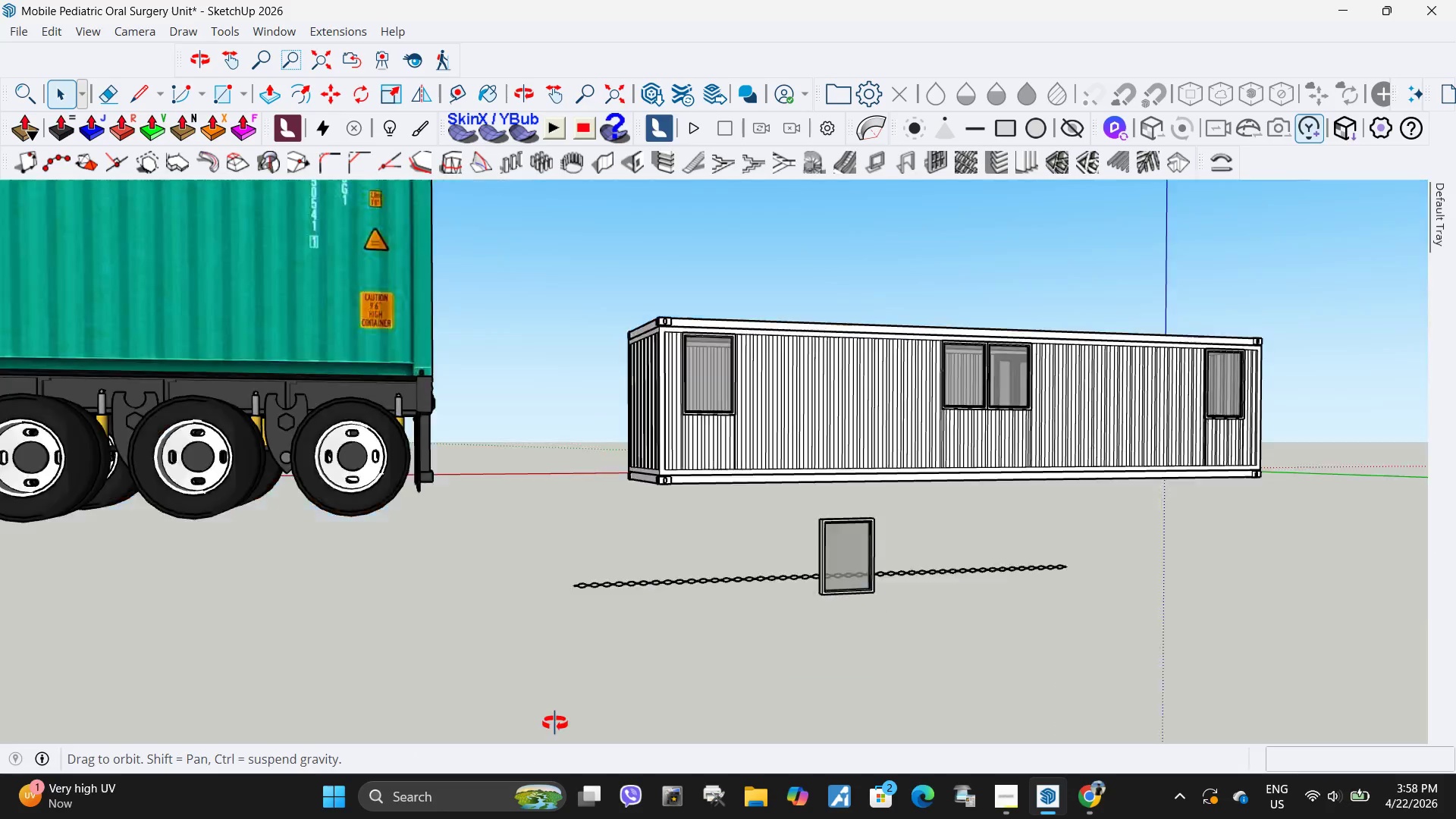 
left_click([902, 533])
 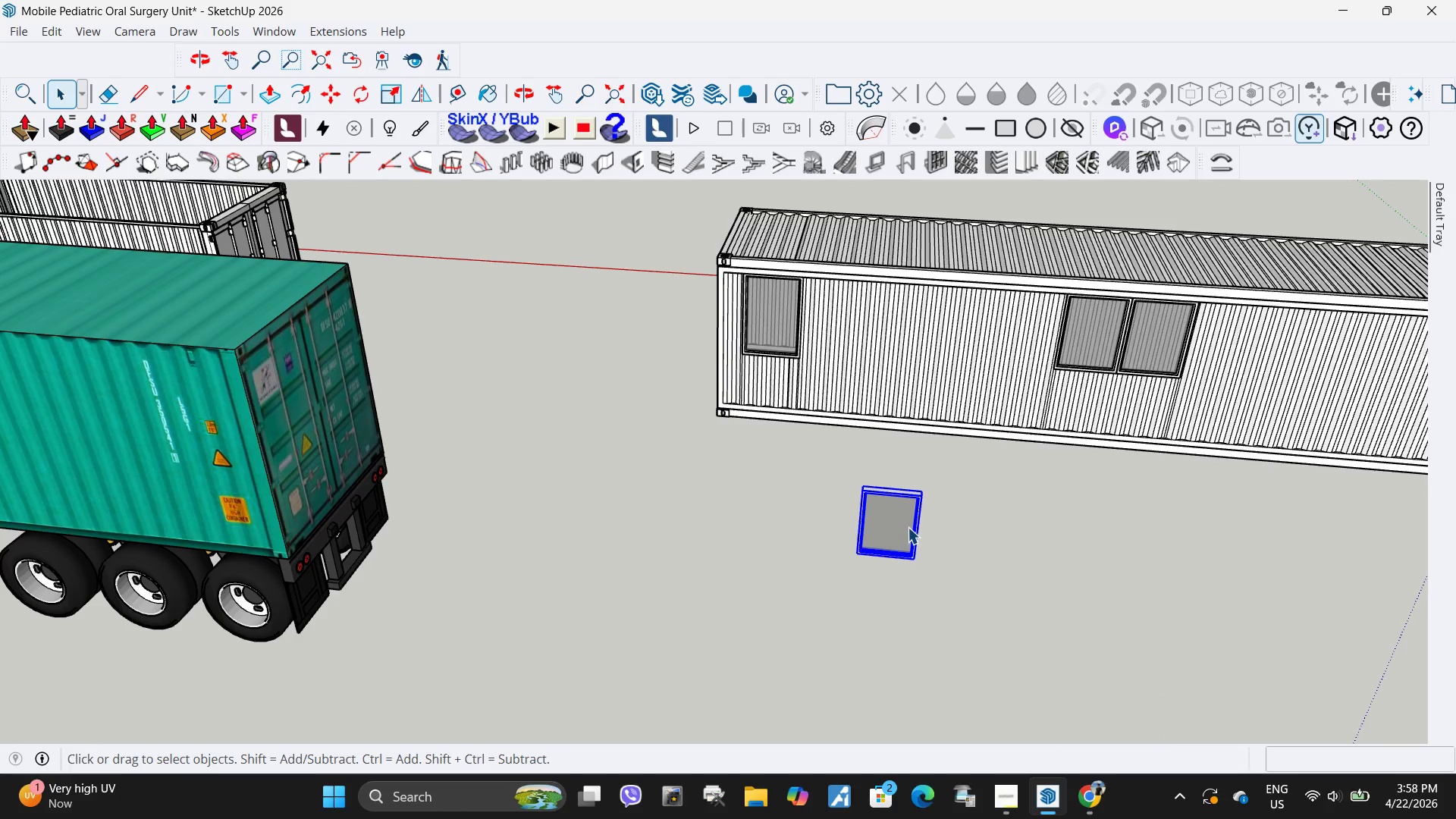 
key(Delete)
 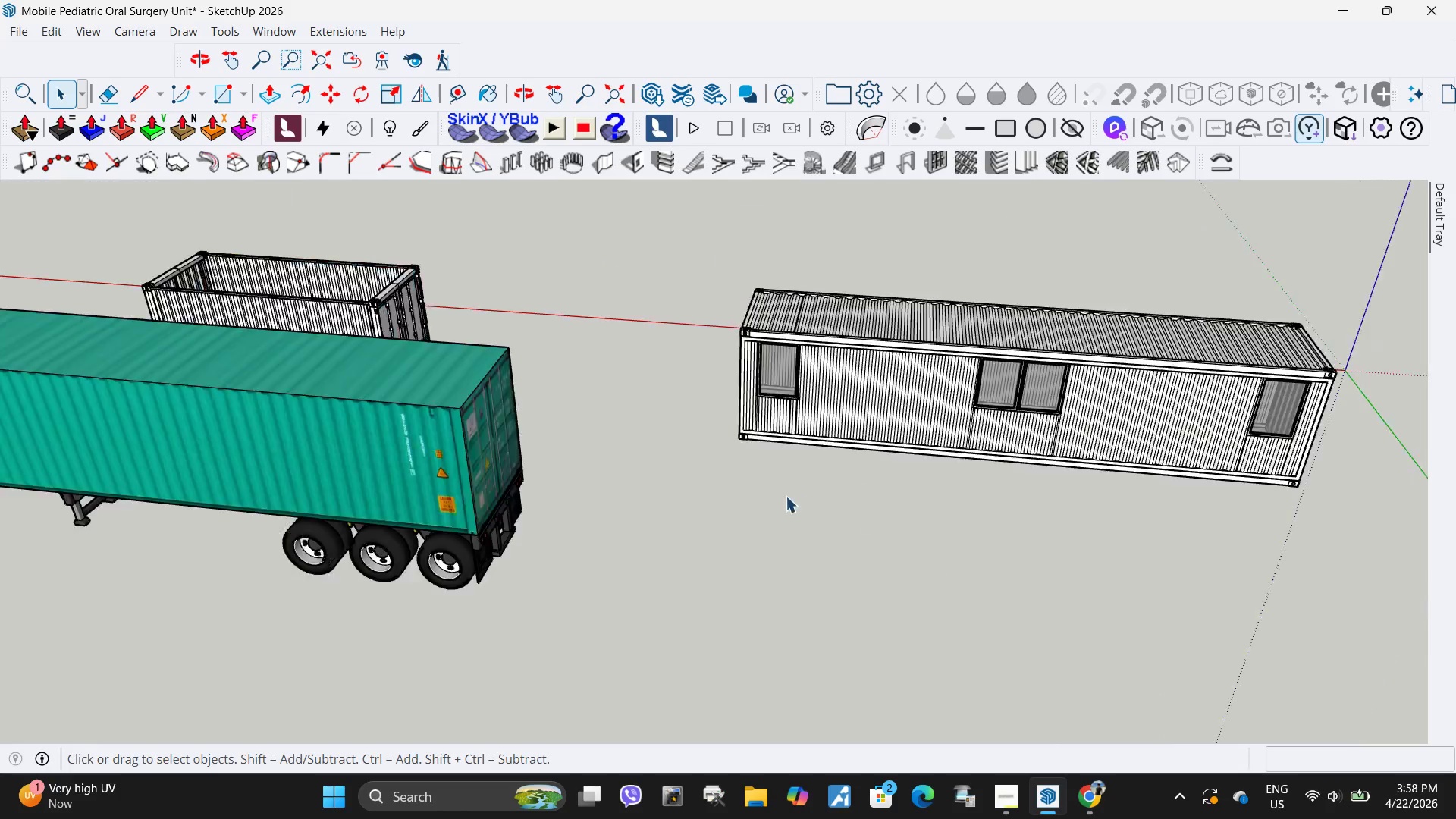 
scroll: coordinate [786, 496], scroll_direction: down, amount: 6.0
 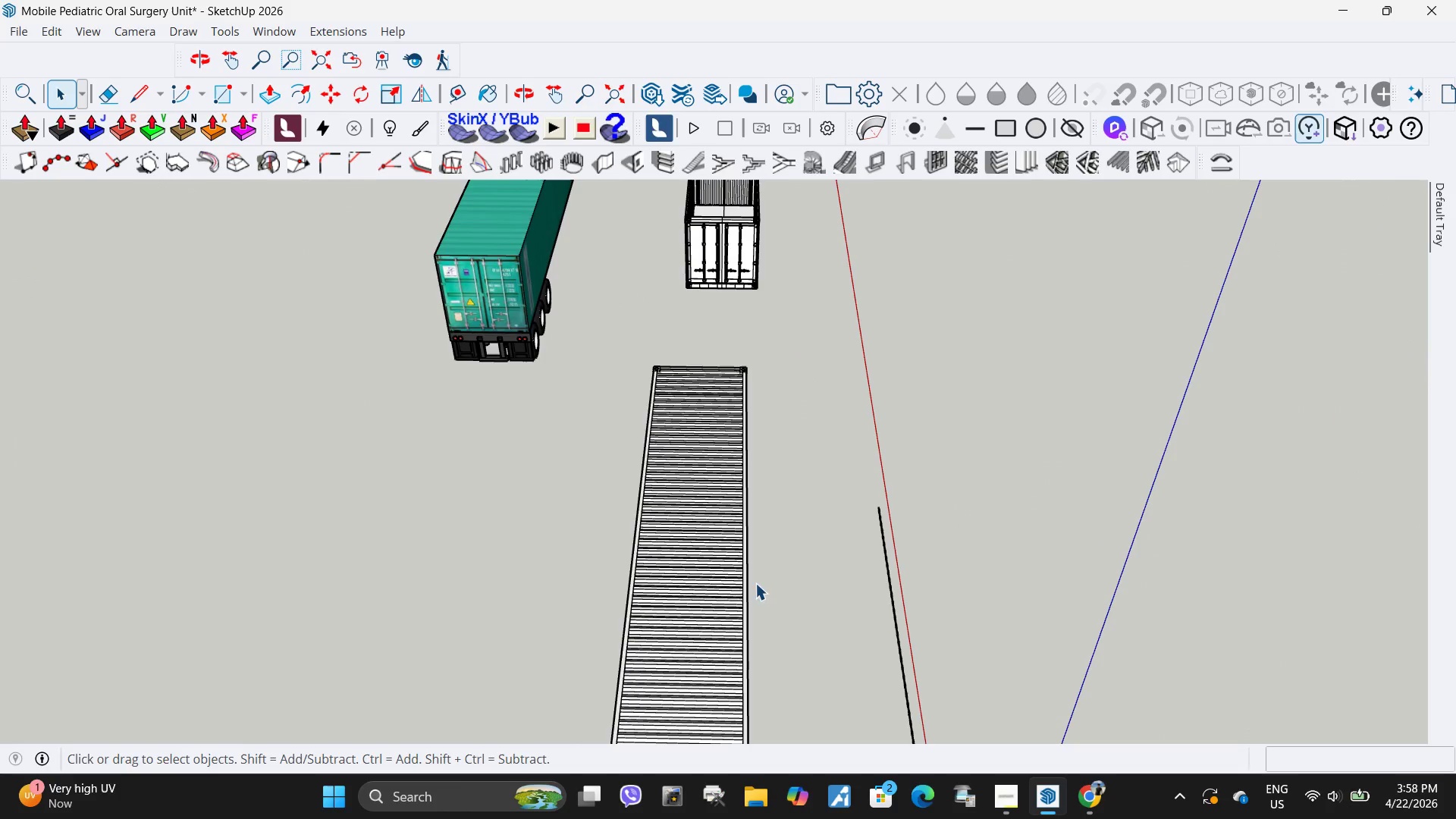 
left_click_drag(start_coordinate=[965, 644], to_coordinate=[877, 550])
 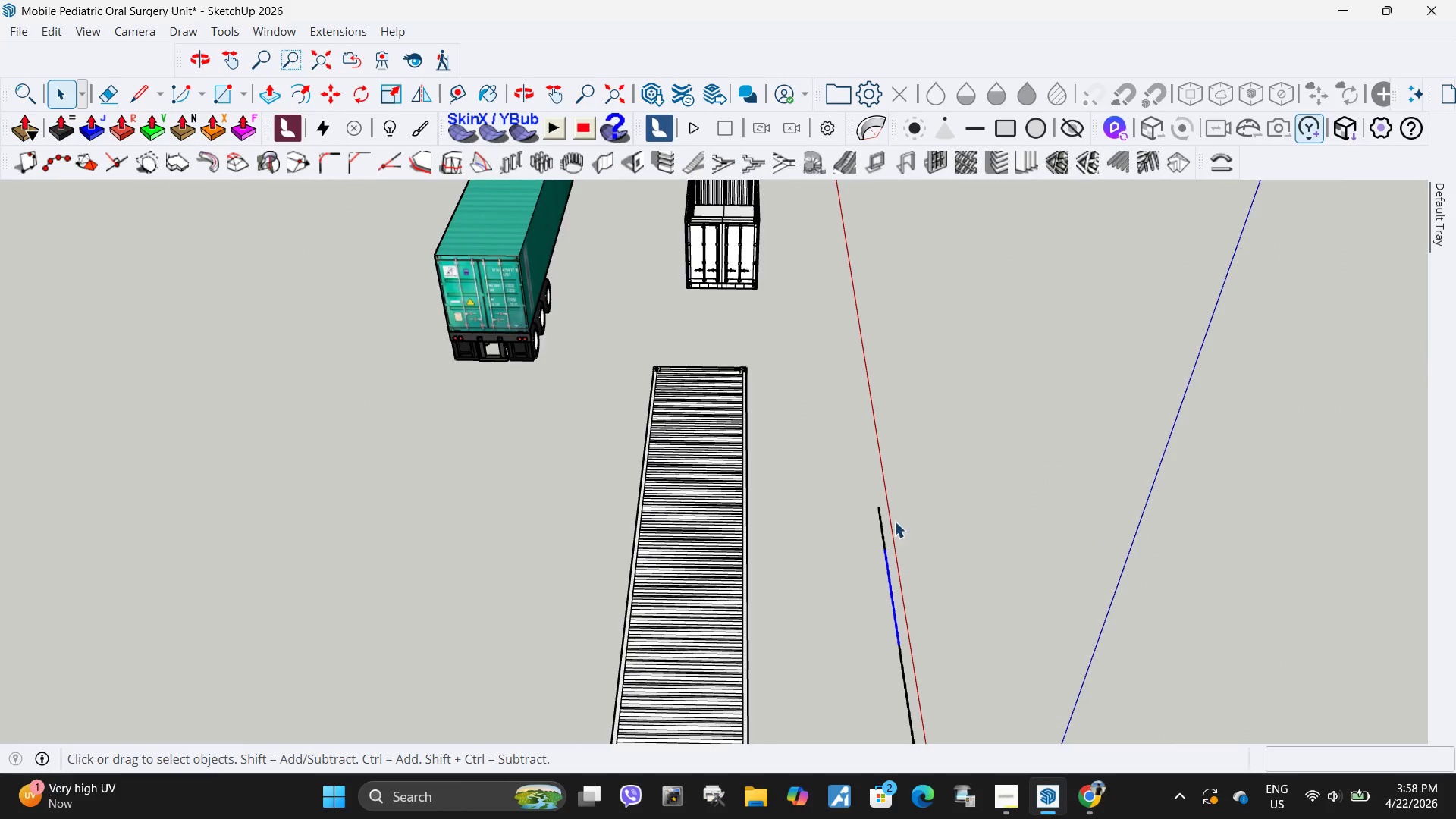 
scroll: coordinate [900, 562], scroll_direction: down, amount: 8.0
 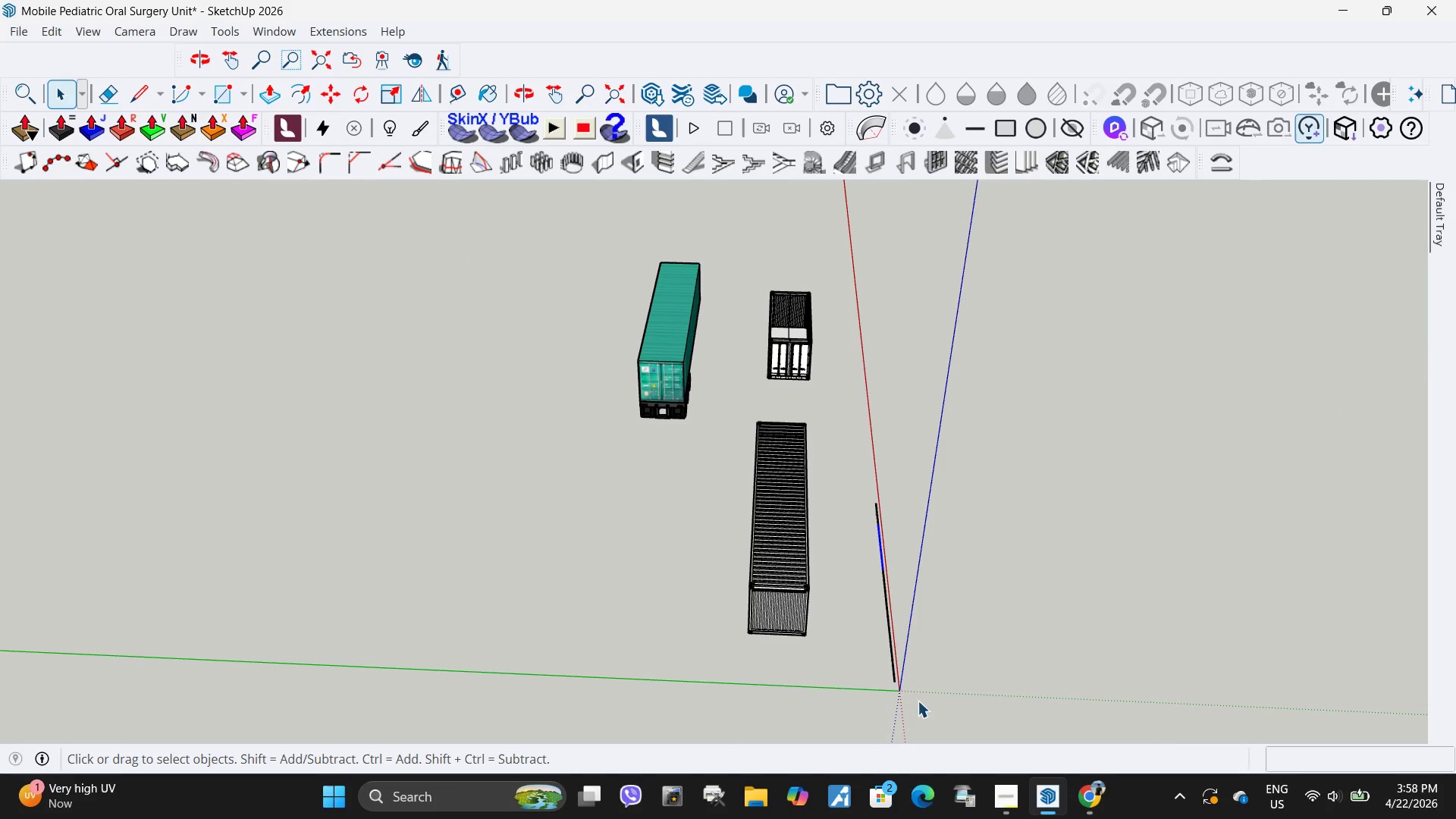 
left_click_drag(start_coordinate=[912, 708], to_coordinate=[854, 444])
 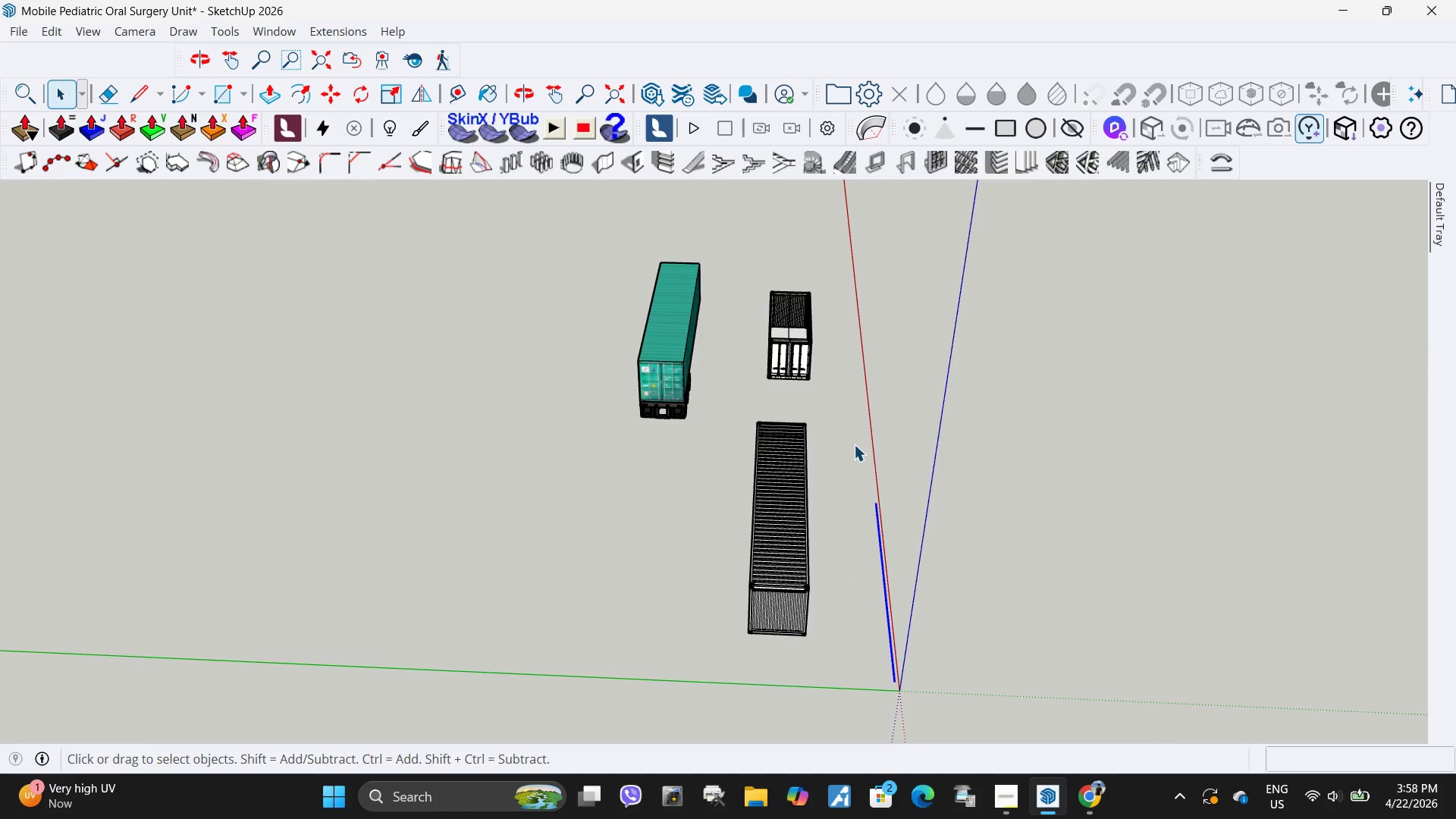 
key(Delete)
 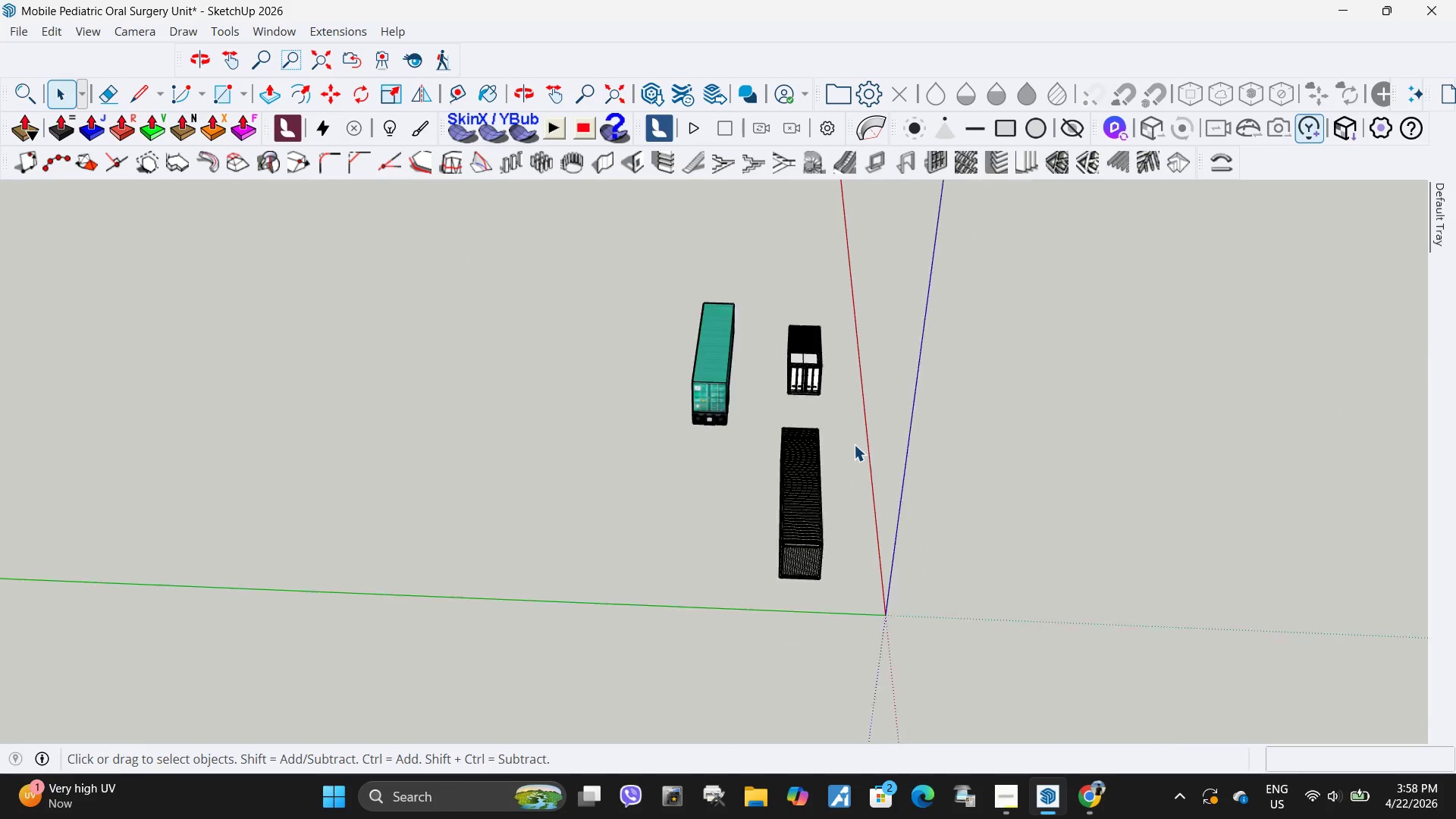 
scroll: coordinate [854, 444], scroll_direction: down, amount: 6.0
 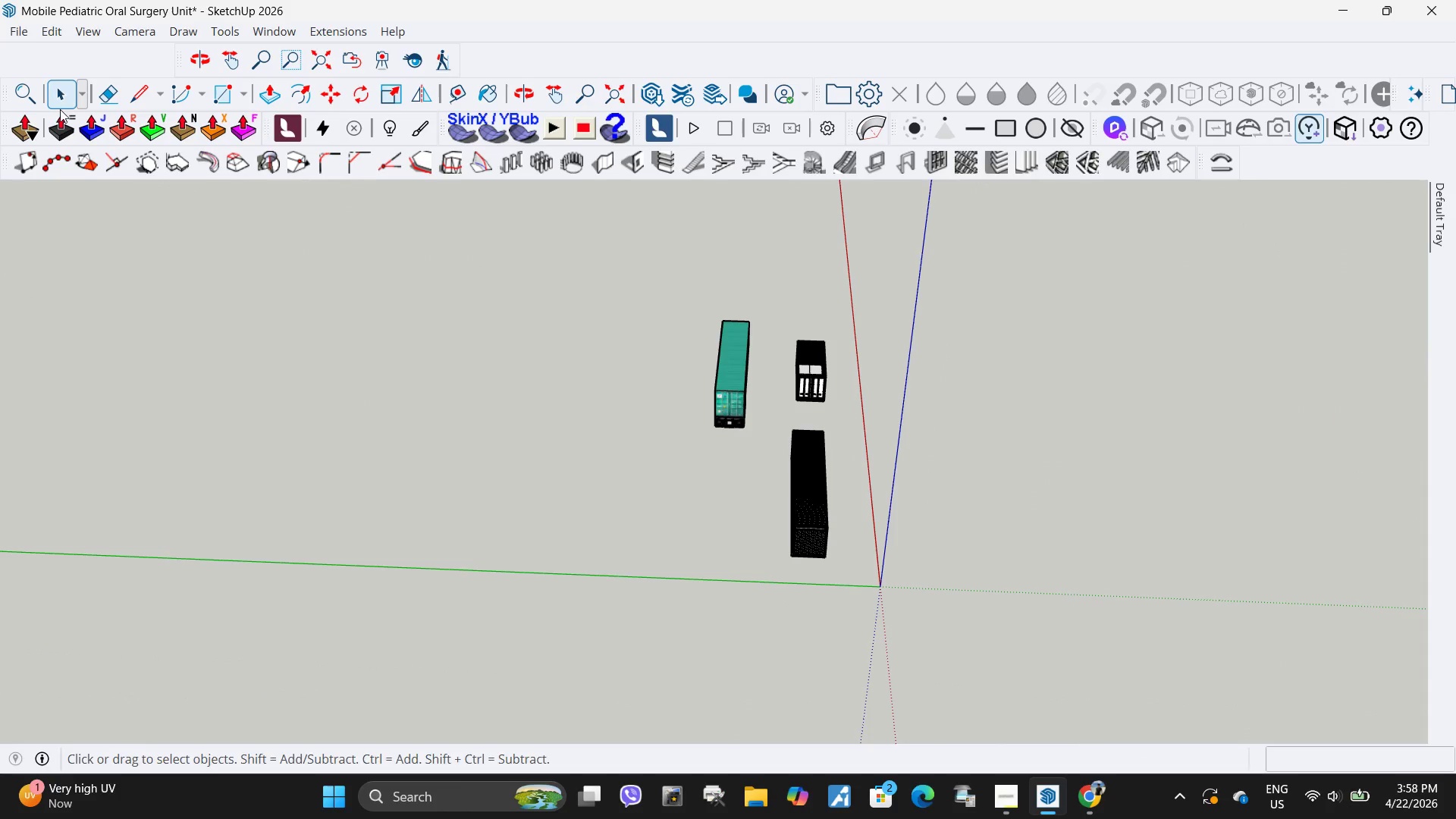 
left_click([24, 33])
 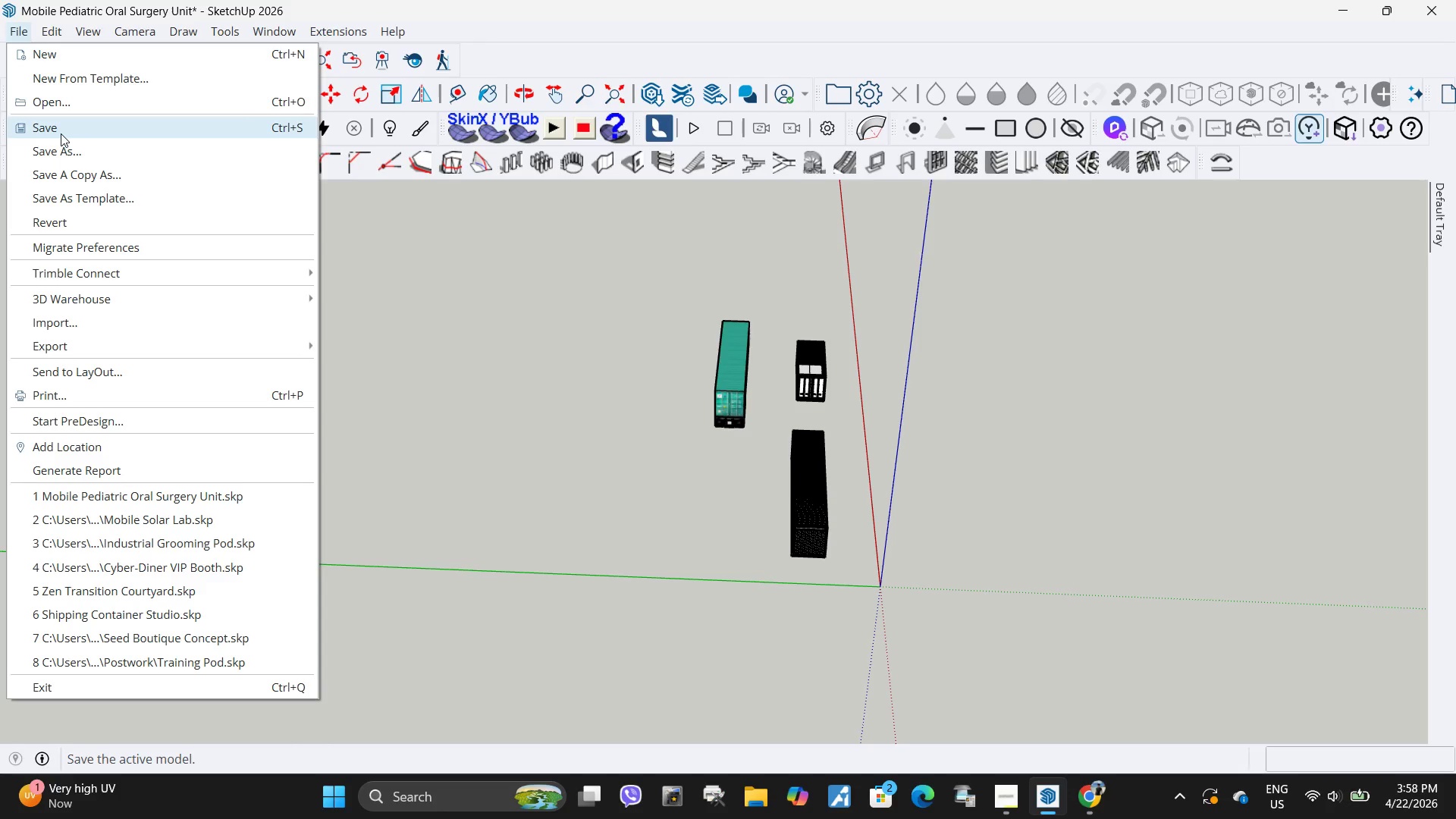 
left_click([61, 133])
 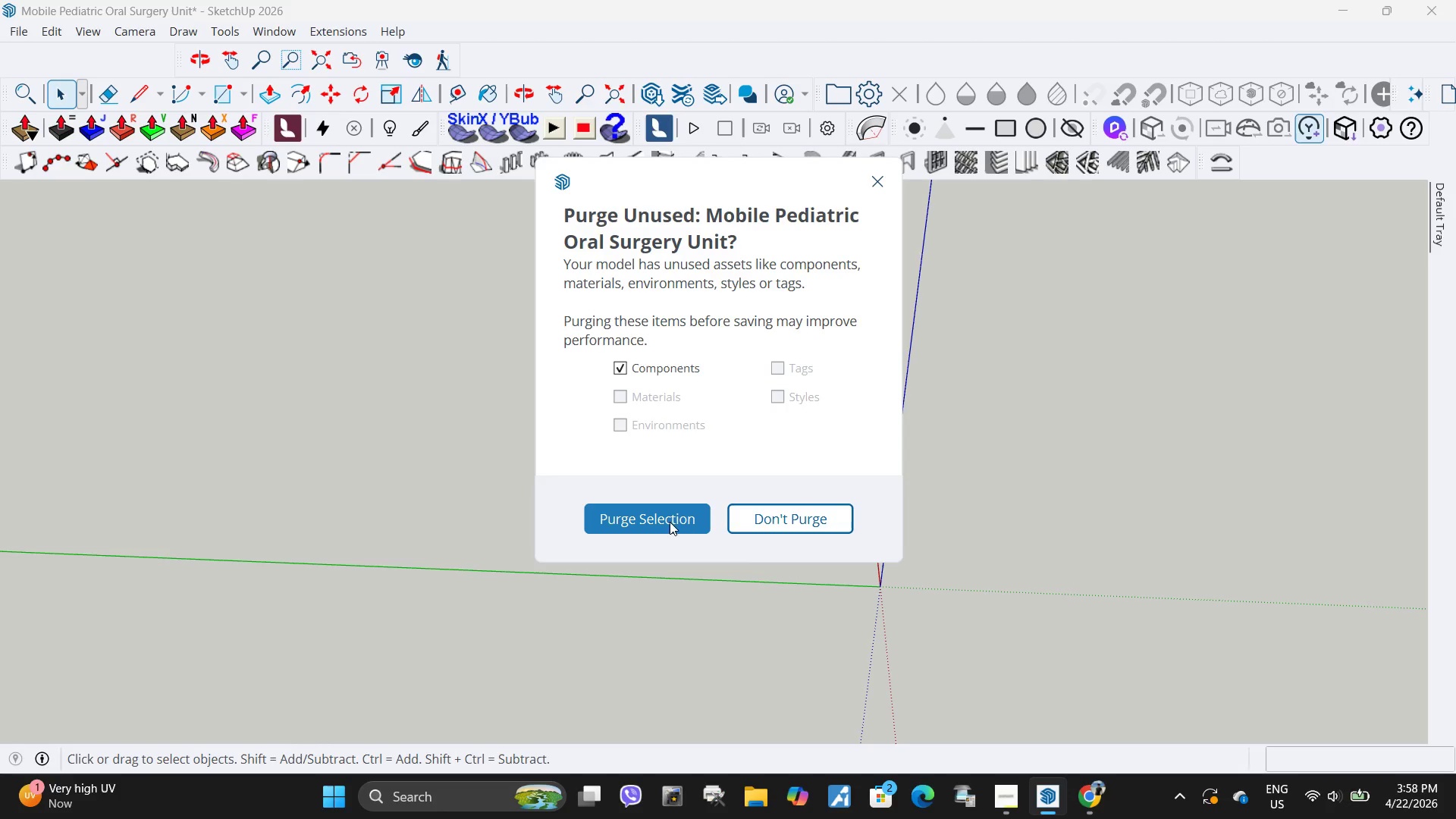 
left_click([664, 521])
 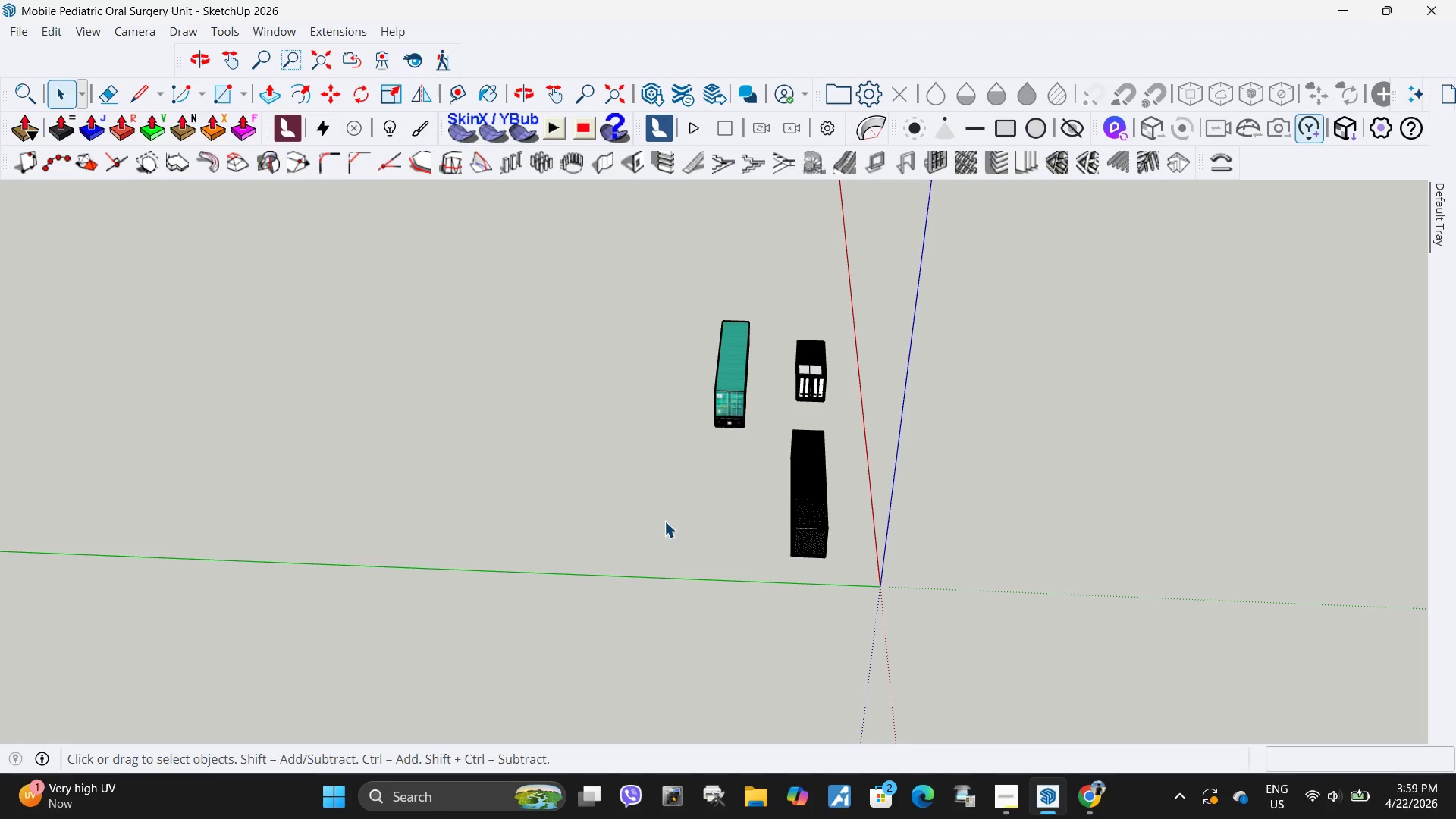 
wait(108.61)
 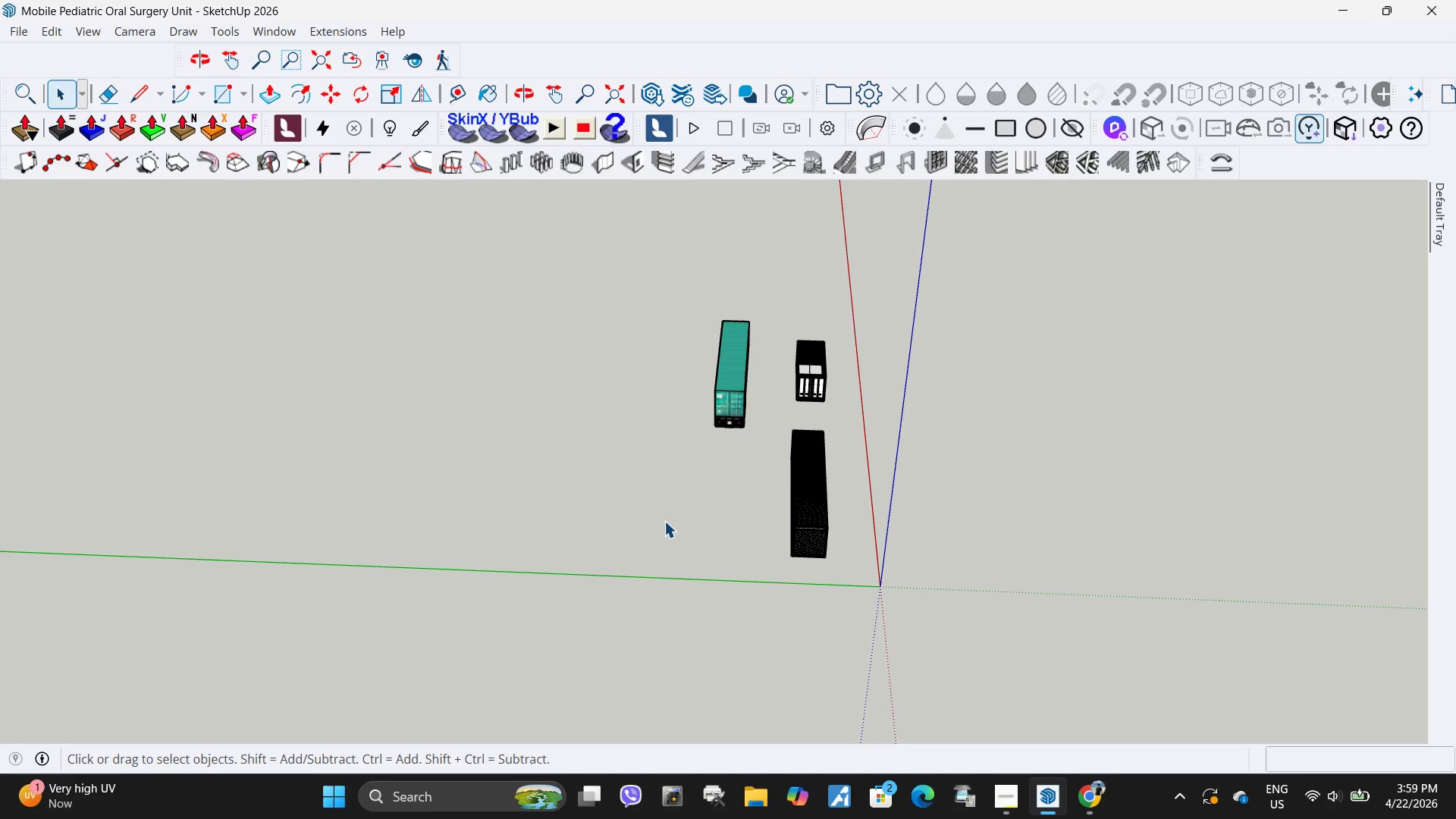 
key(H)
 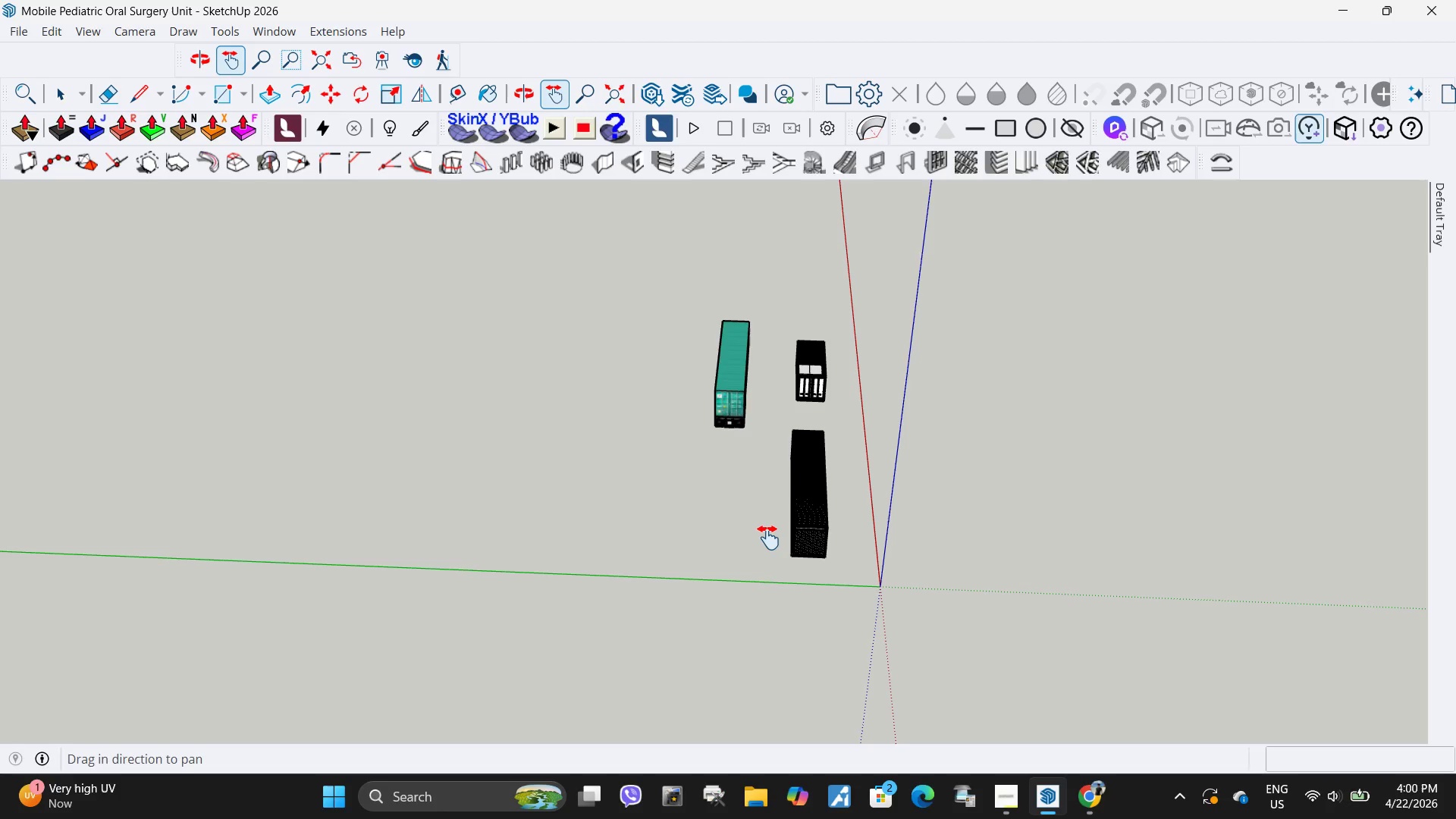 
wait(12.67)
 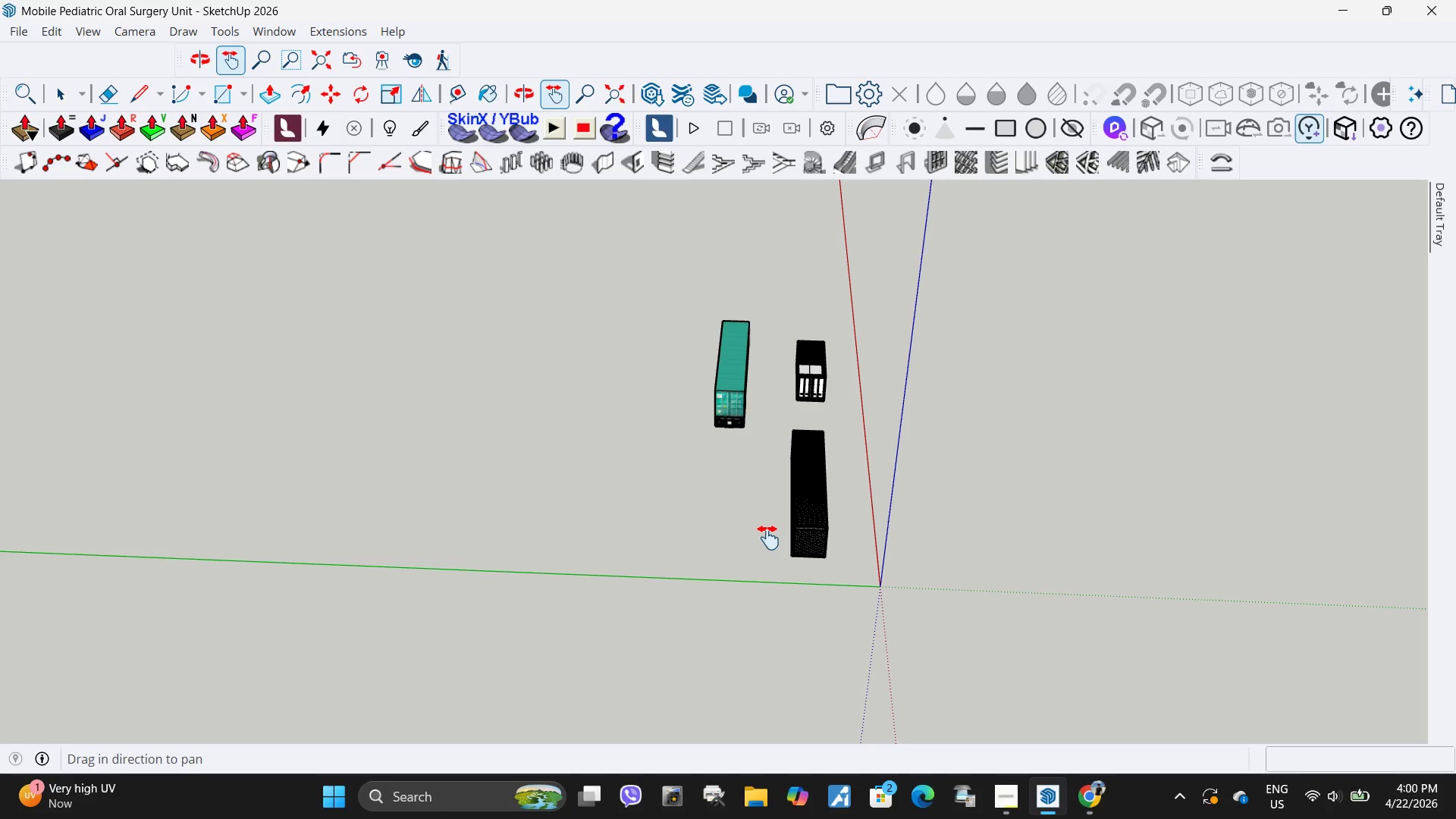 
left_click_drag(start_coordinate=[915, 563], to_coordinate=[771, 525])
 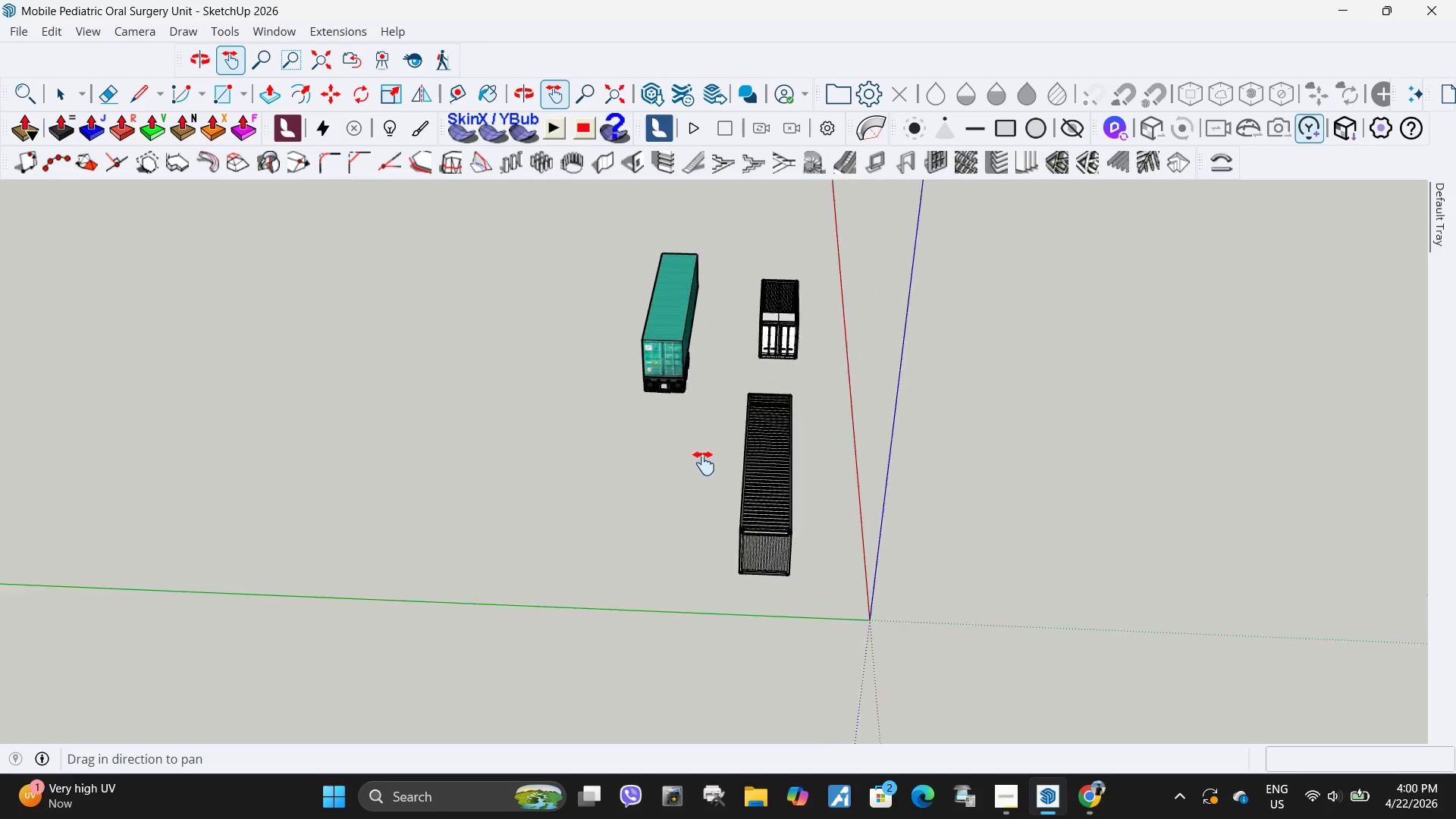 
scroll: coordinate [763, 467], scroll_direction: up, amount: 12.0
 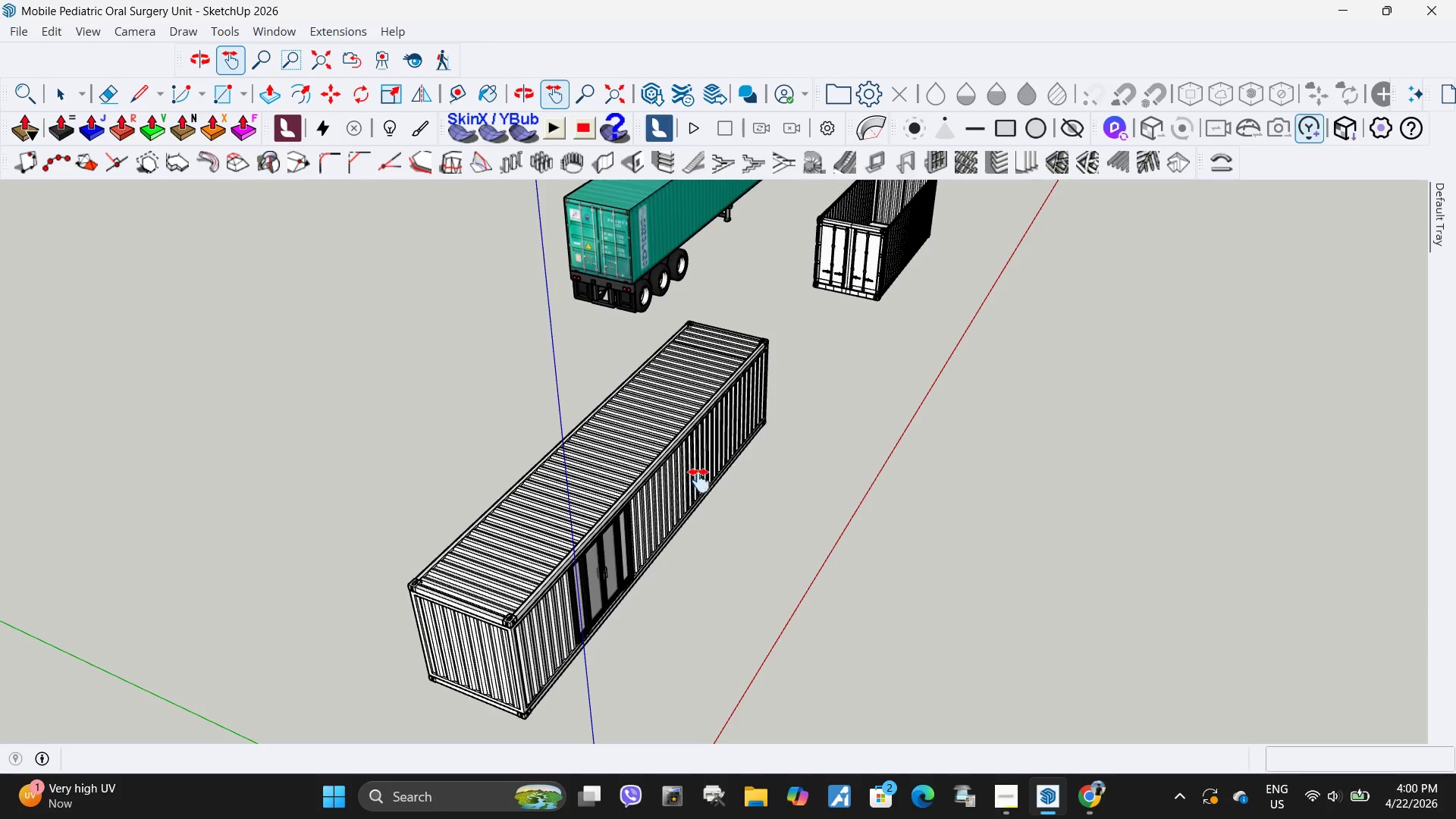 
key(Space)
 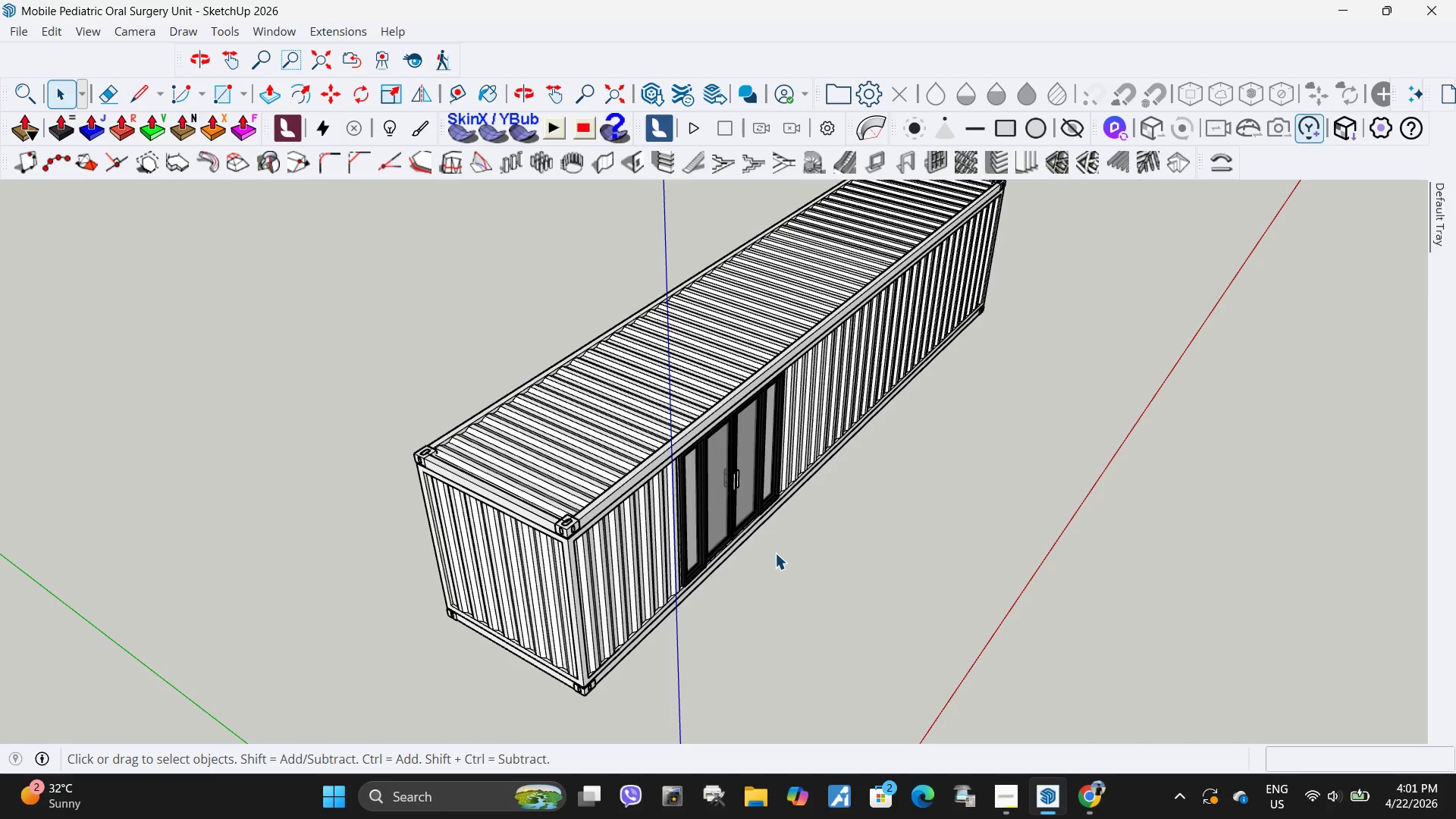 
scroll: coordinate [726, 529], scroll_direction: up, amount: 5.0
 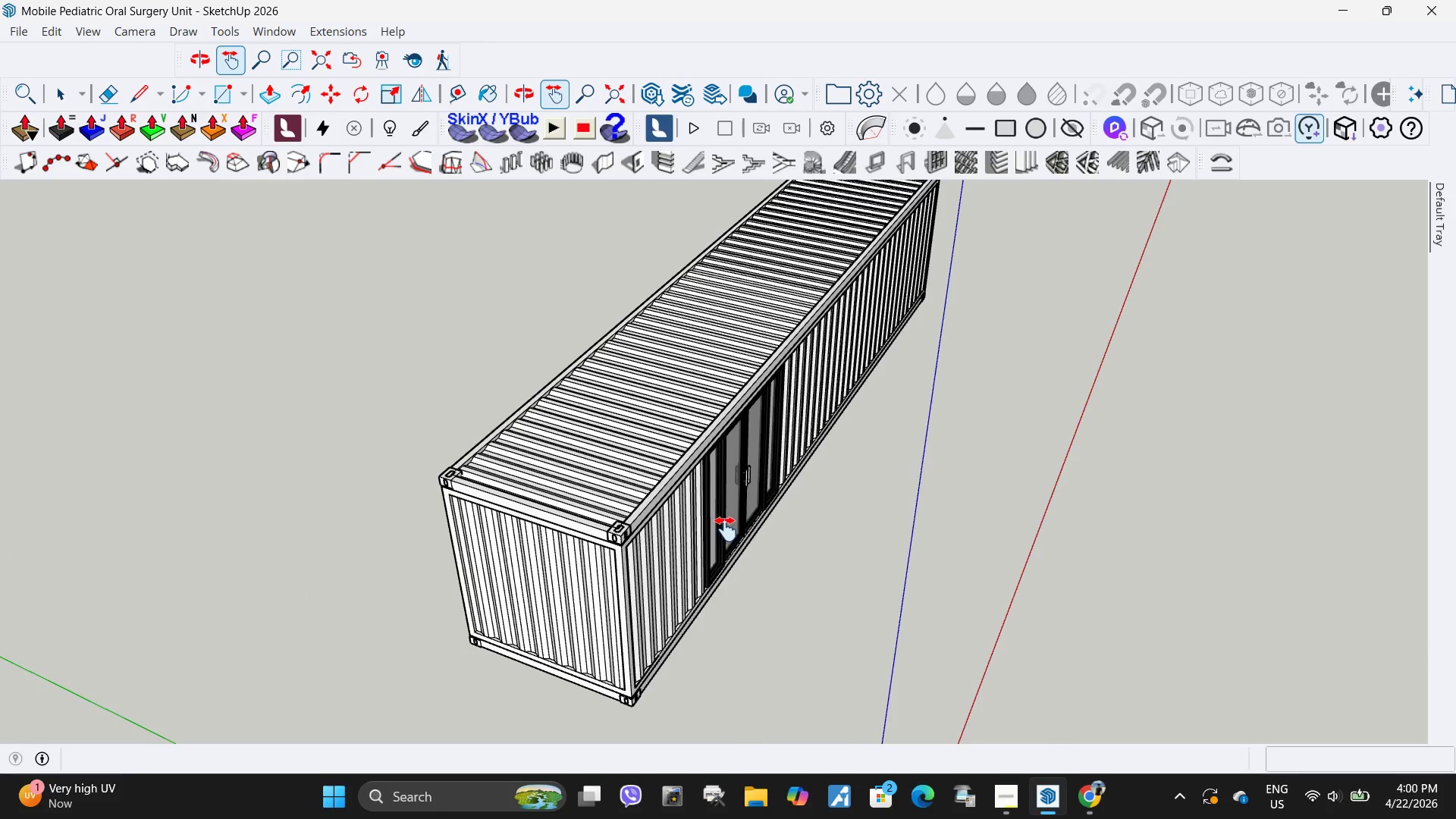 
wait(49.46)
 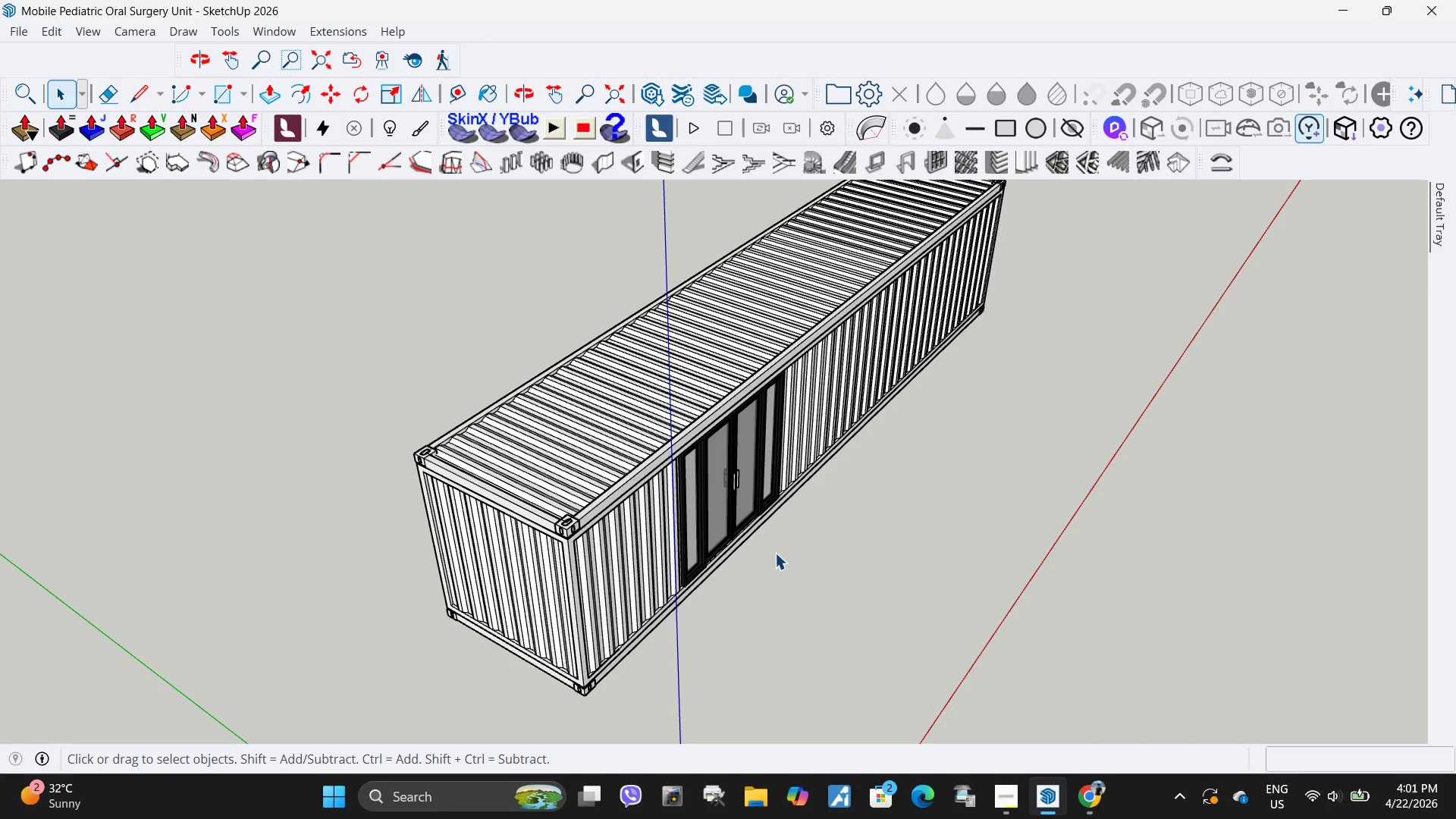 
scroll: coordinate [731, 255], scroll_direction: down, amount: 6.0
 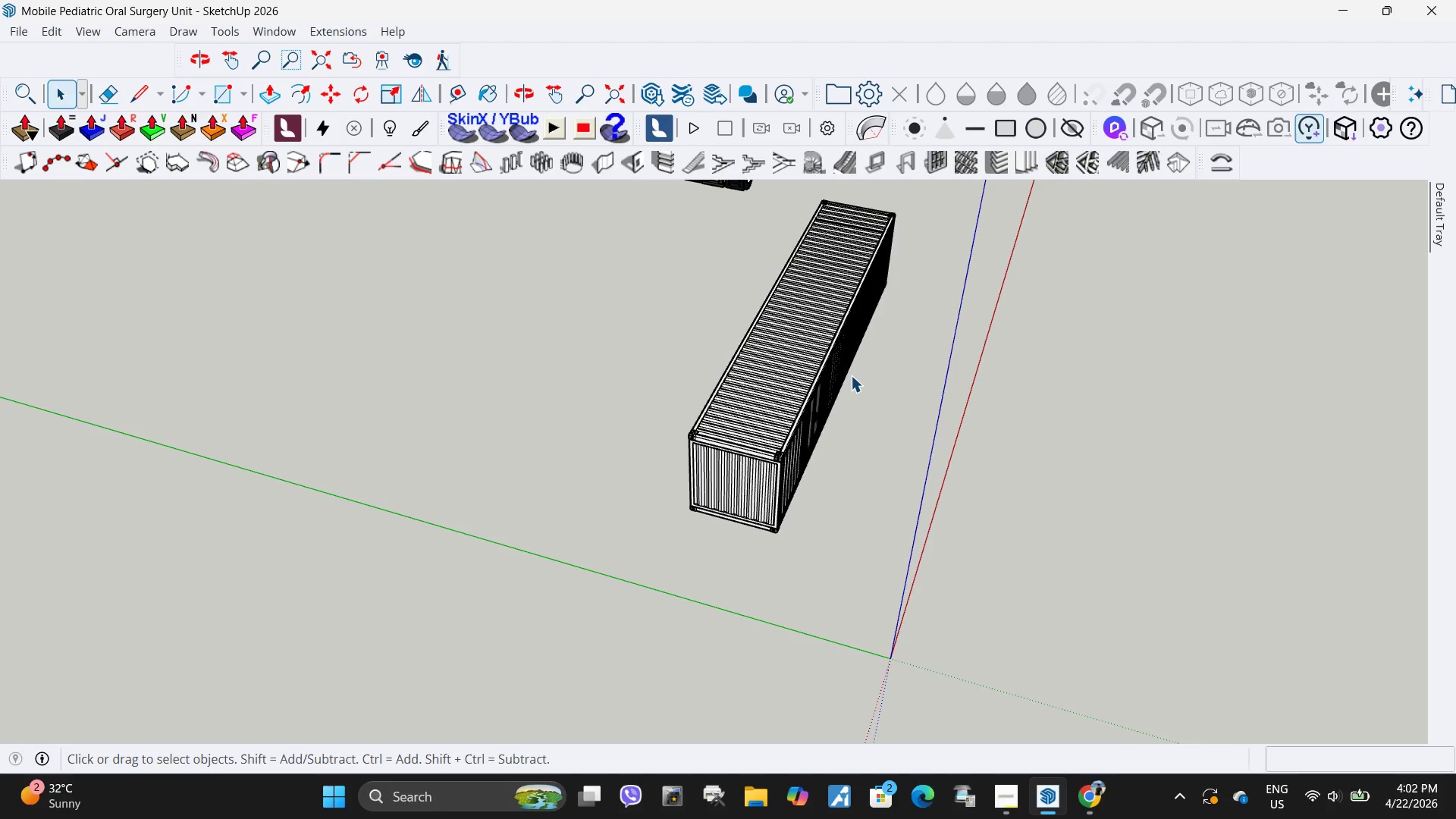 
wait(63.48)
 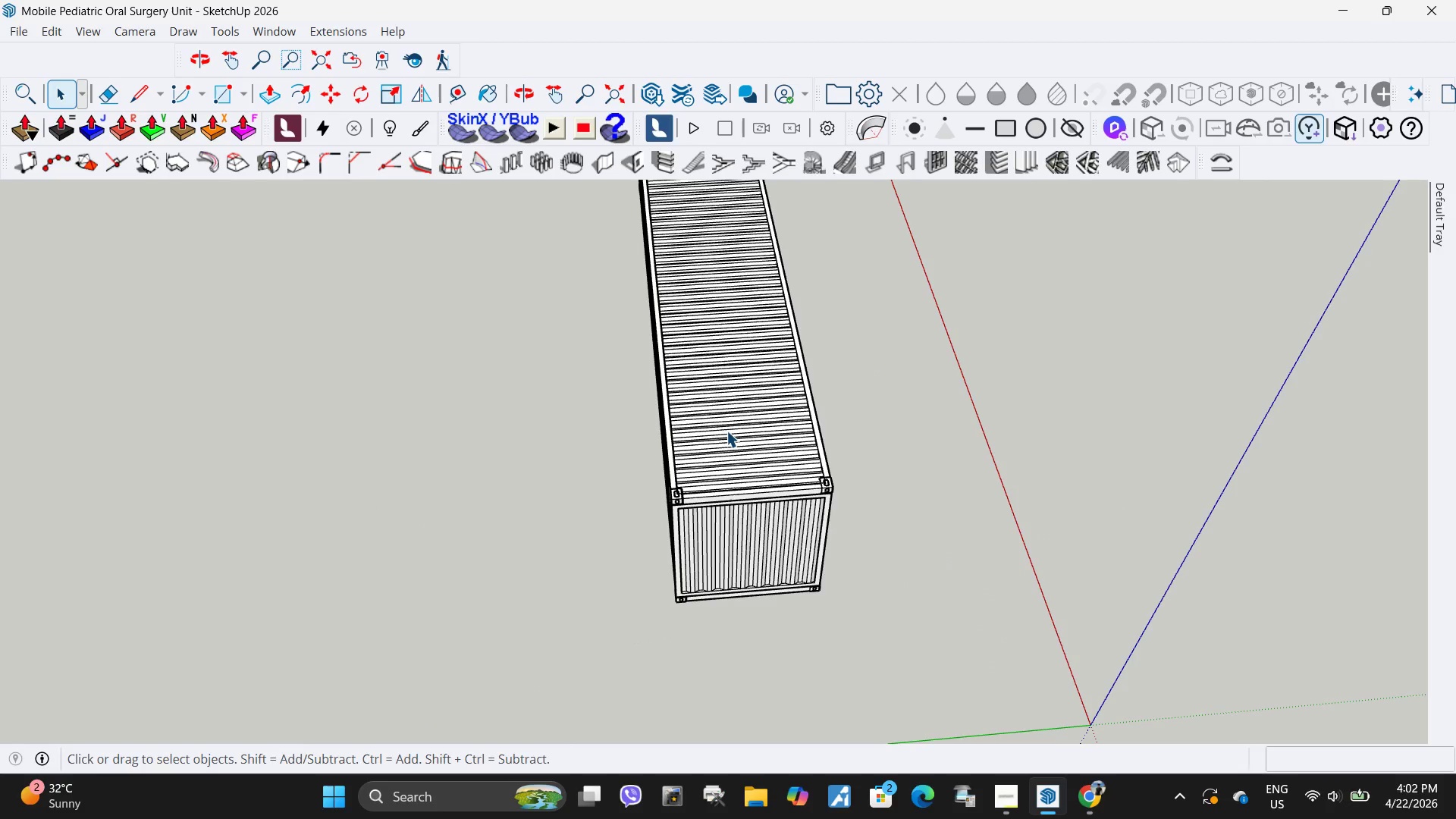 
left_click_drag(start_coordinate=[723, 431], to_coordinate=[733, 431])
 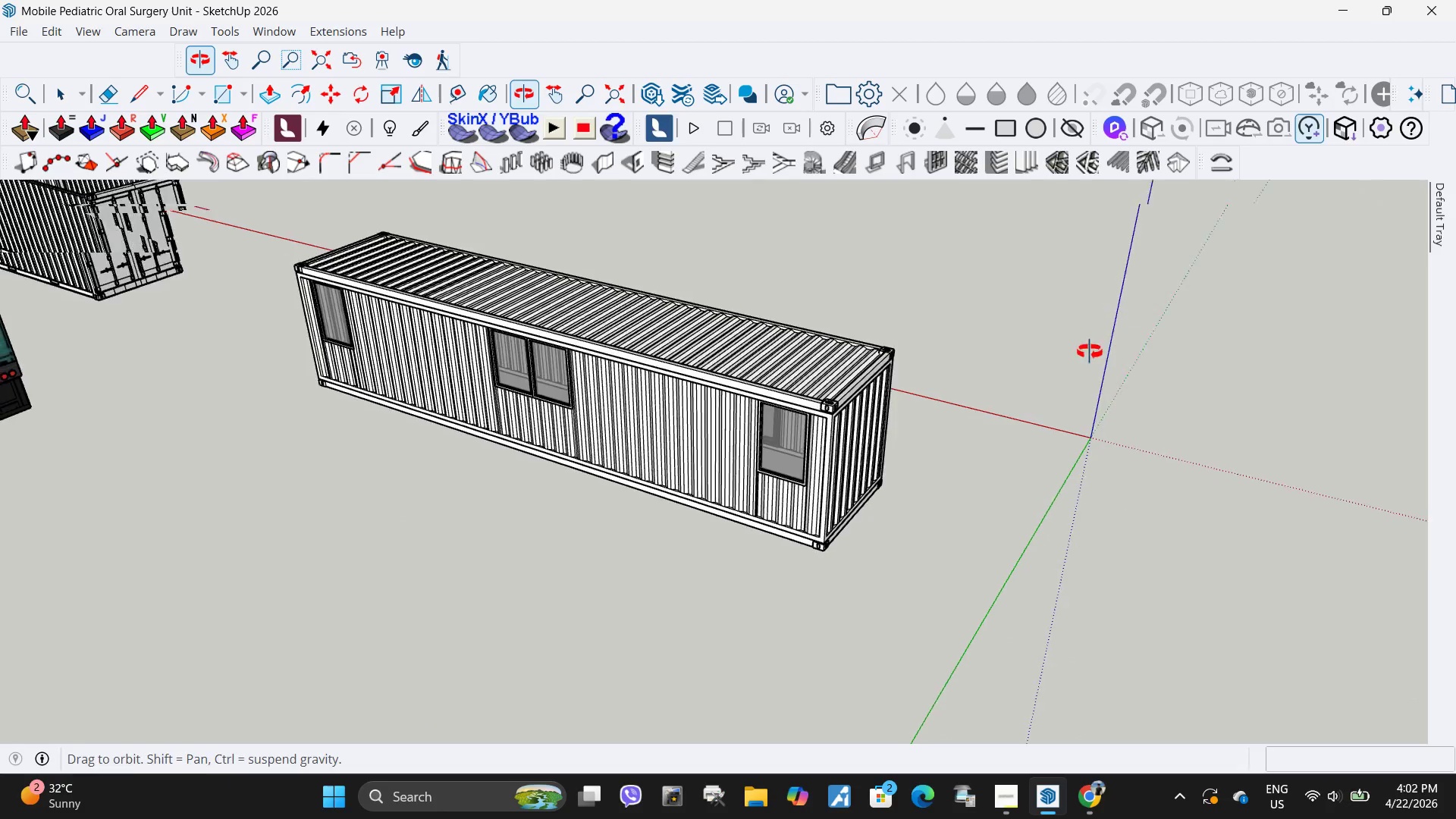 
scroll: coordinate [840, 375], scroll_direction: up, amount: 4.0
 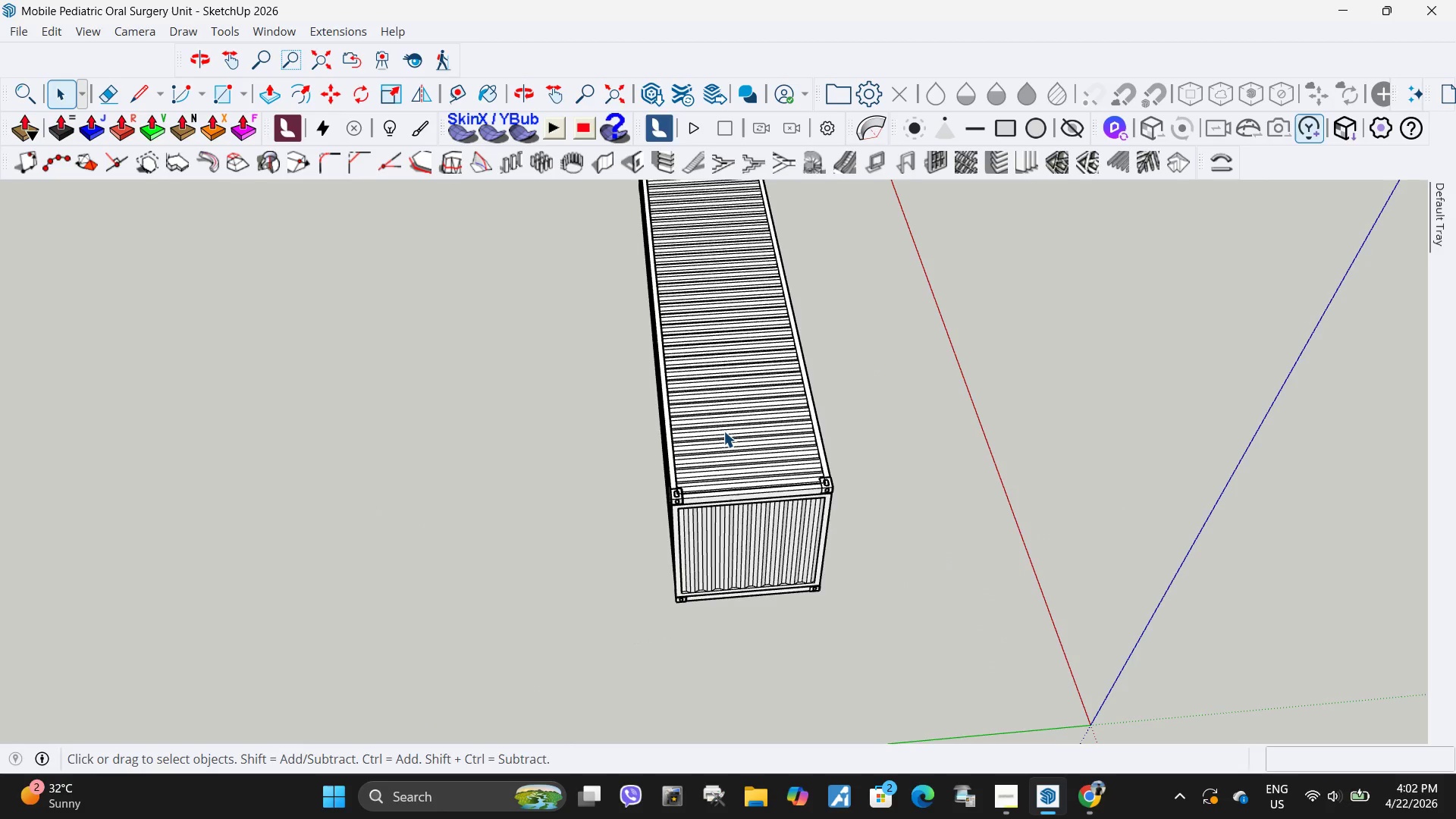 
left_click([726, 432])
 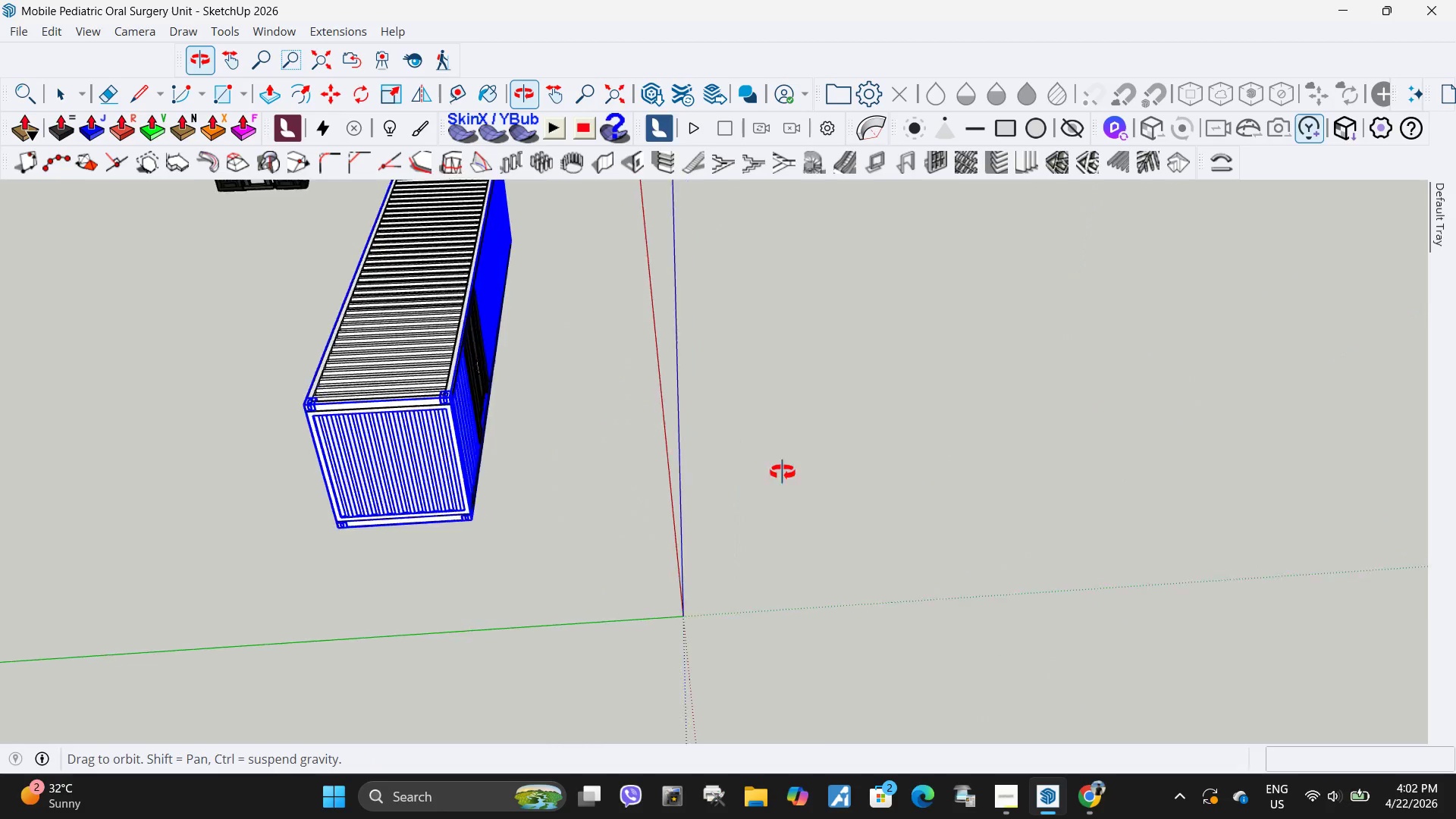 
scroll: coordinate [921, 469], scroll_direction: down, amount: 4.0
 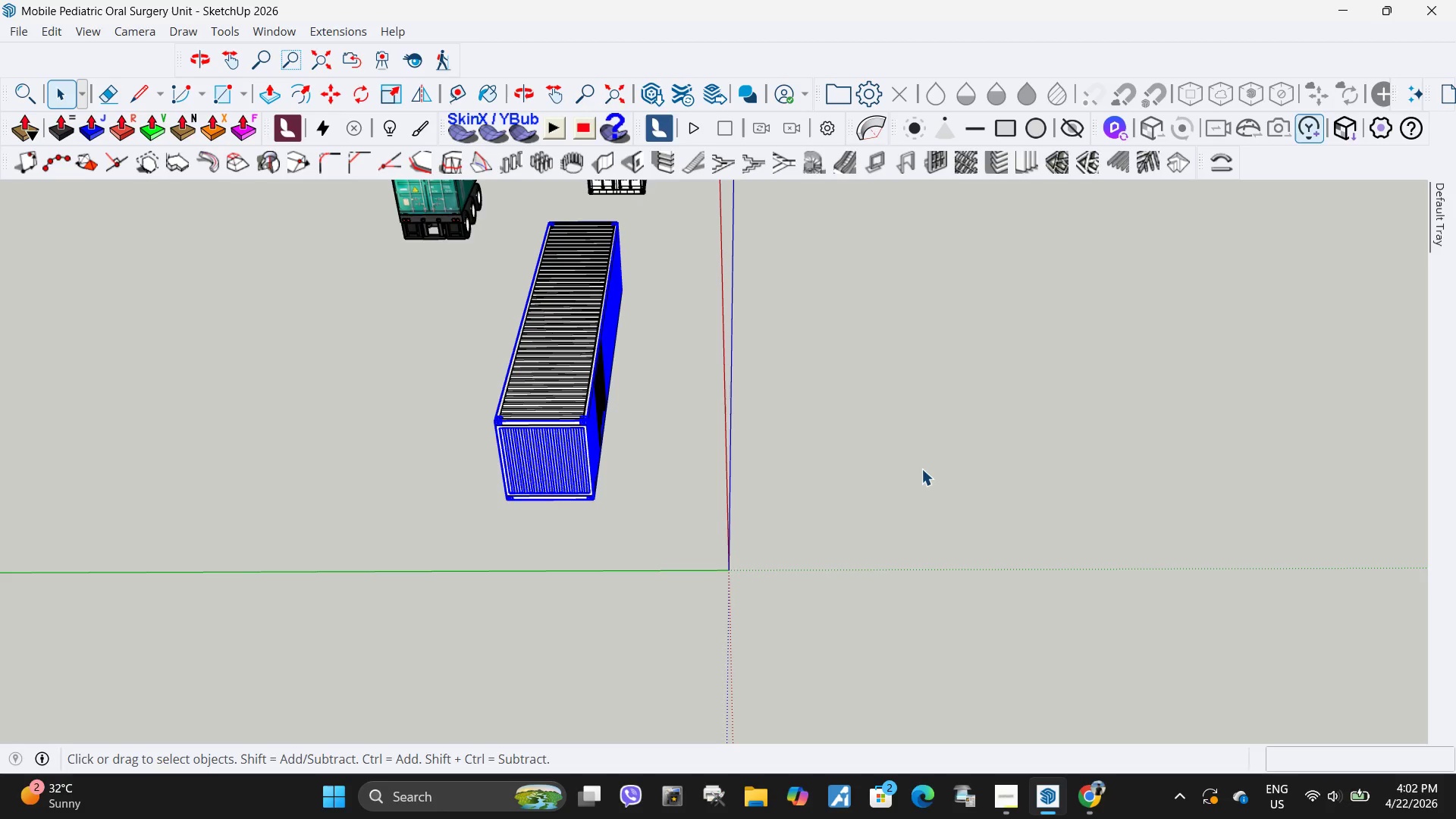 
wait(48.41)
 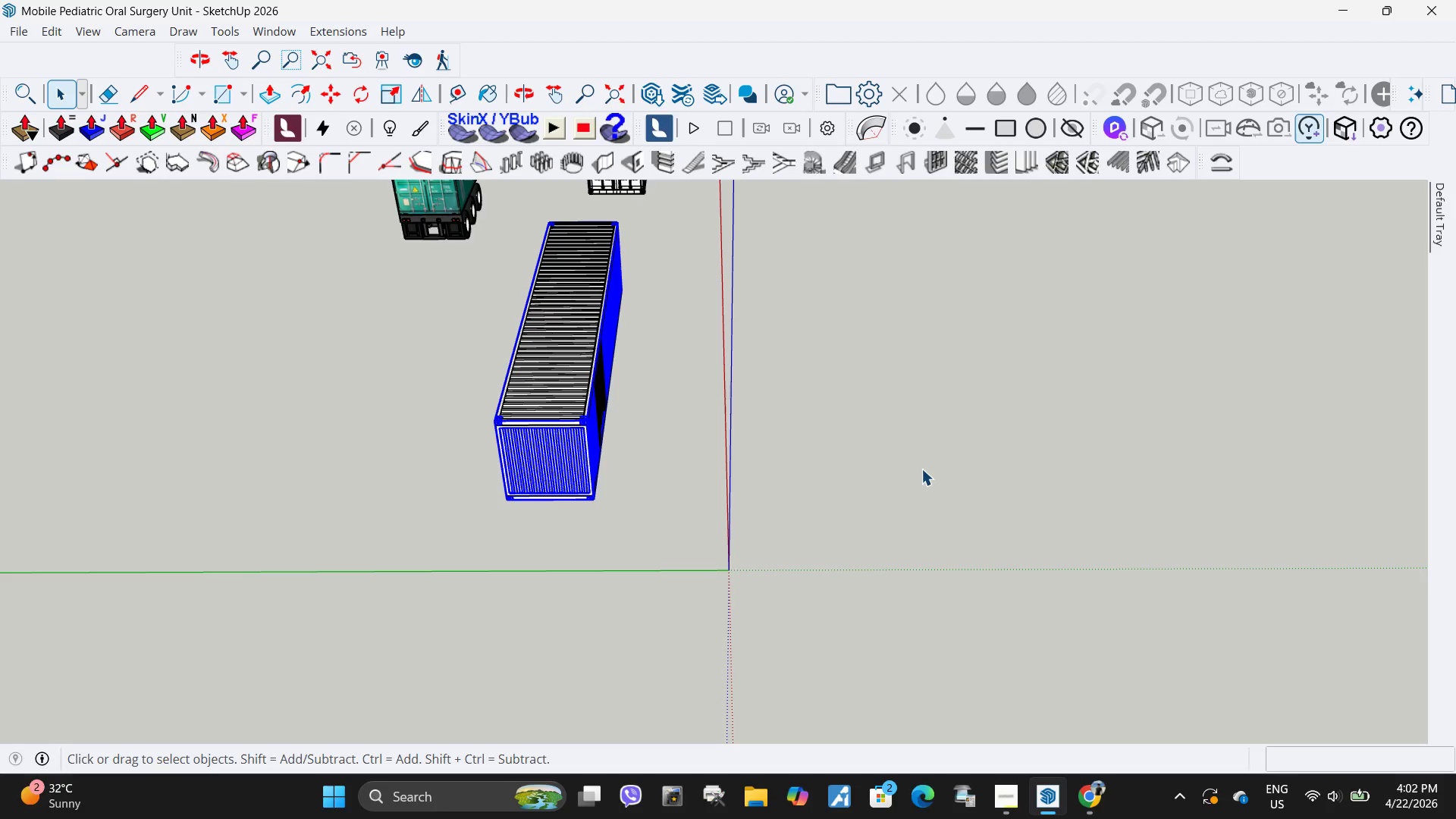 
scroll: coordinate [651, 440], scroll_direction: down, amount: 1.0
 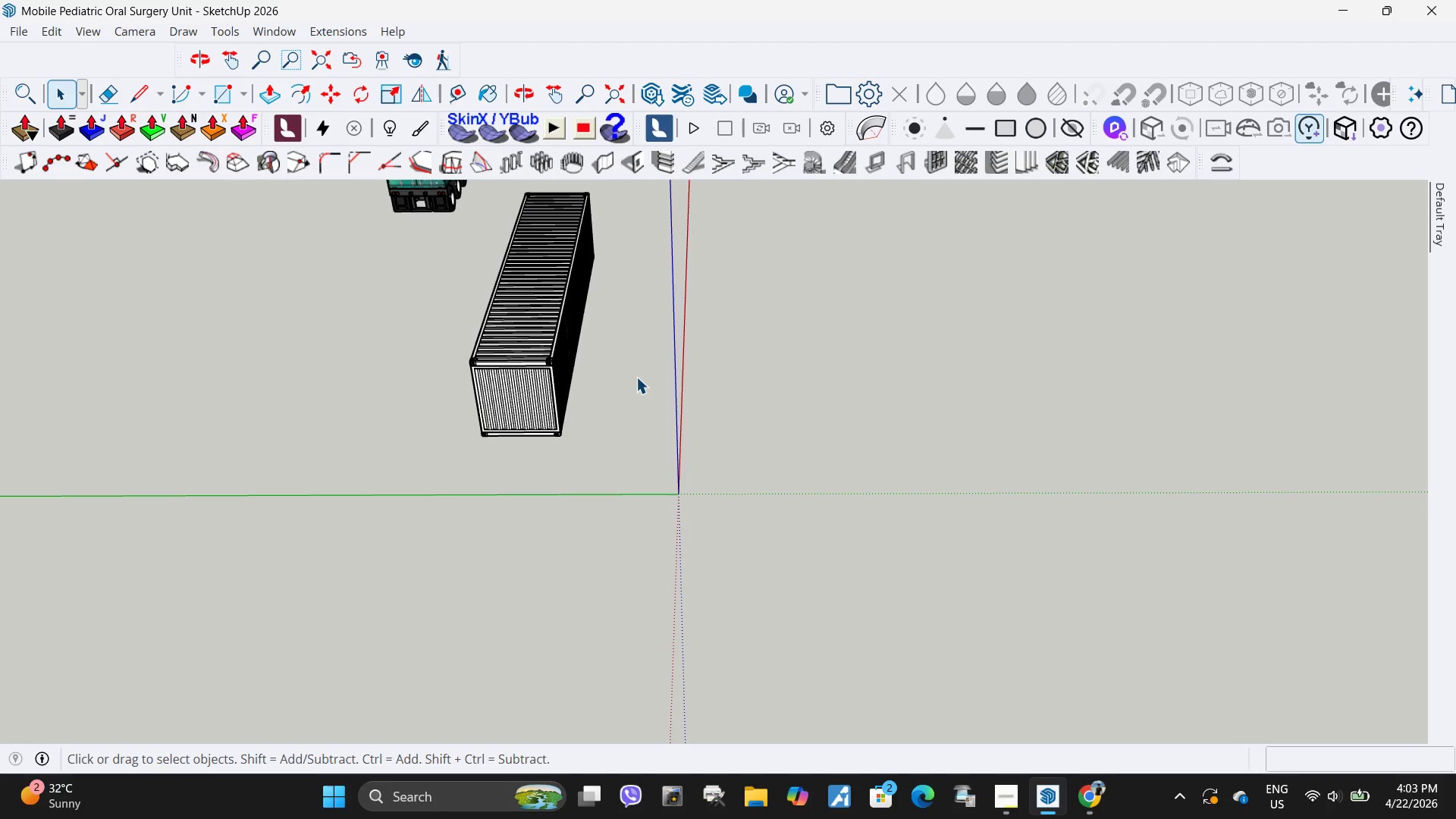 
wait(46.41)
 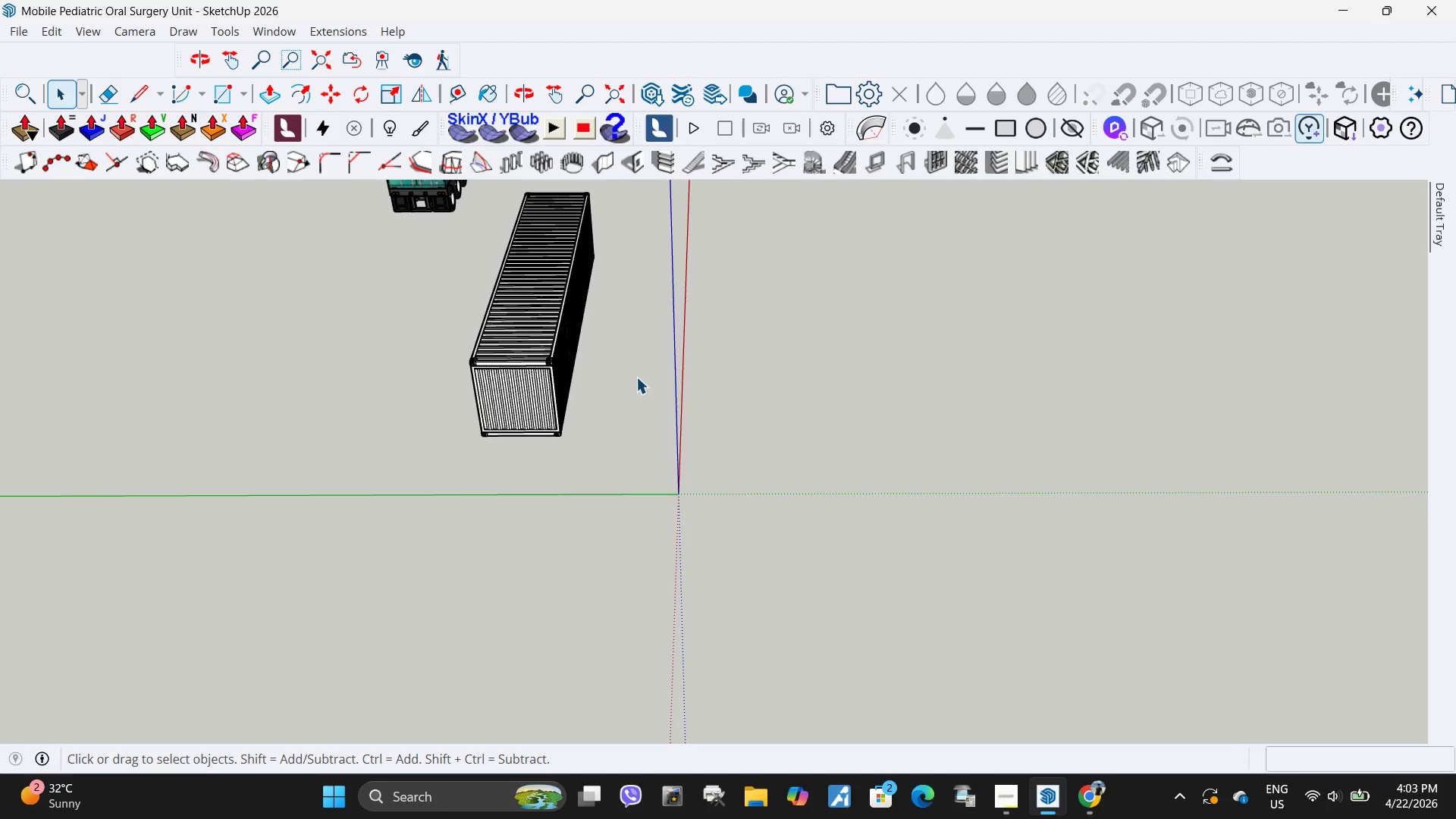 
scroll: coordinate [658, 478], scroll_direction: up, amount: 17.0
 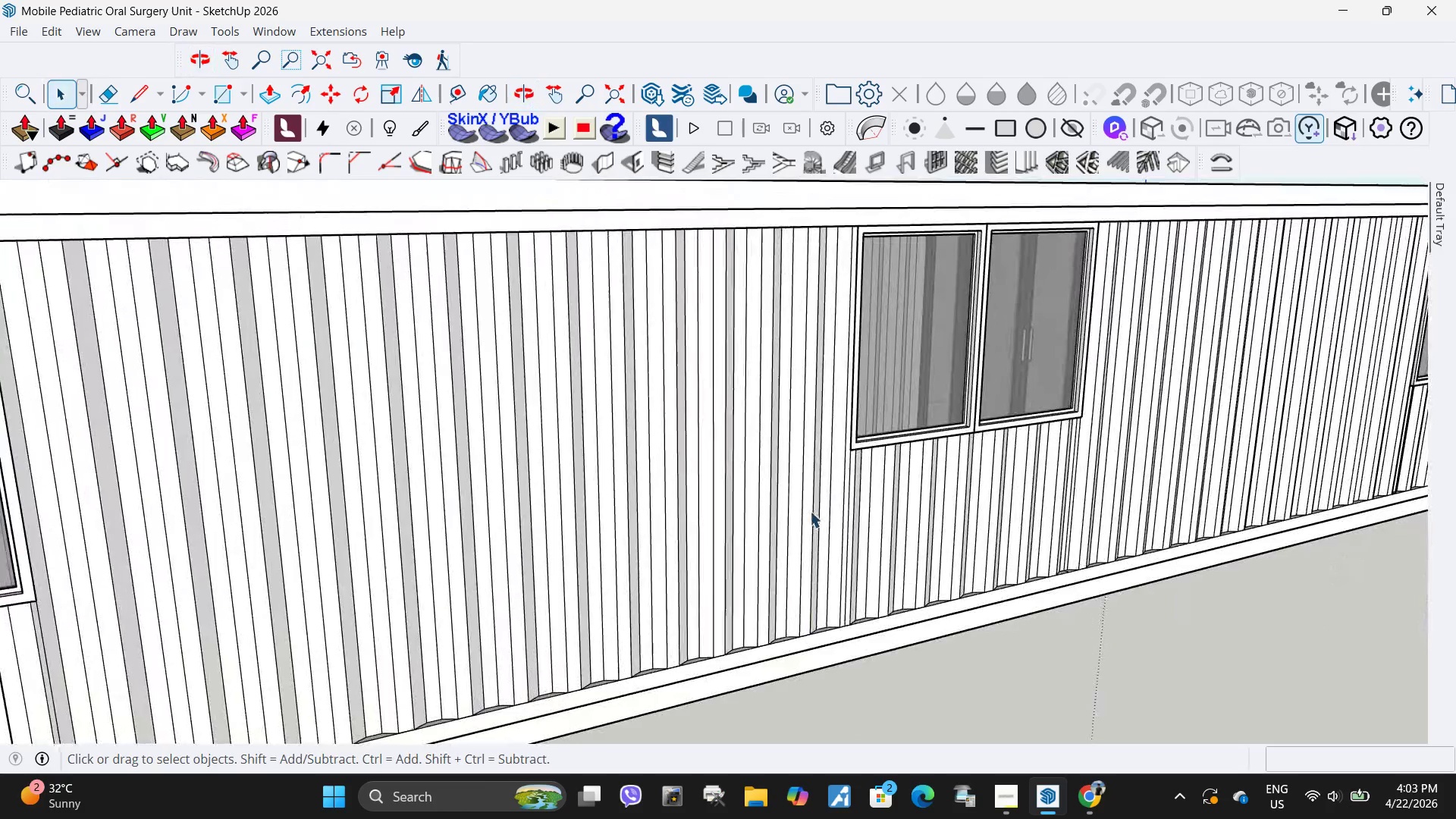 
scroll: coordinate [488, 436], scroll_direction: down, amount: 11.0
 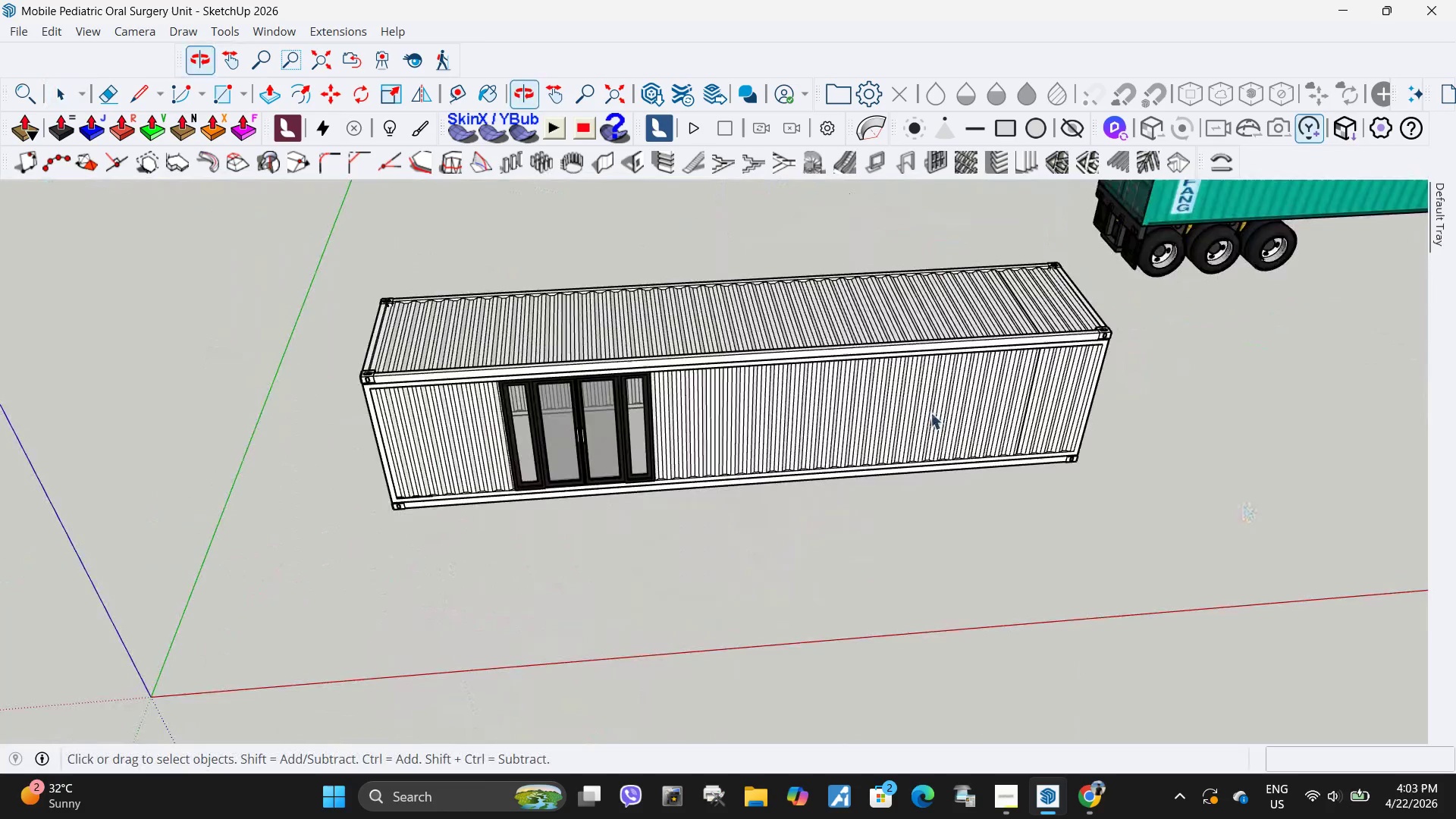 
scroll: coordinate [693, 396], scroll_direction: up, amount: 5.0
 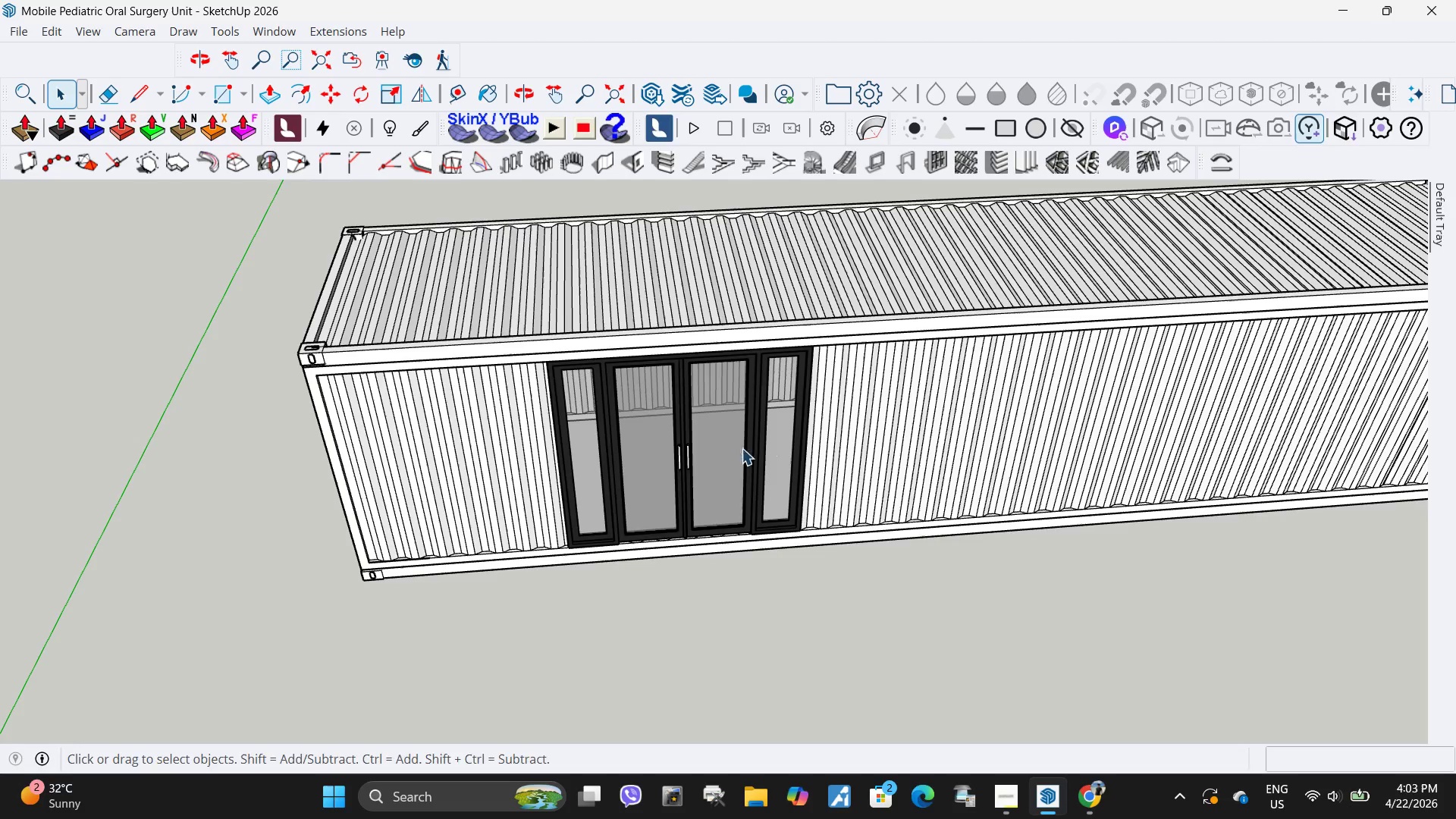 
key(H)
 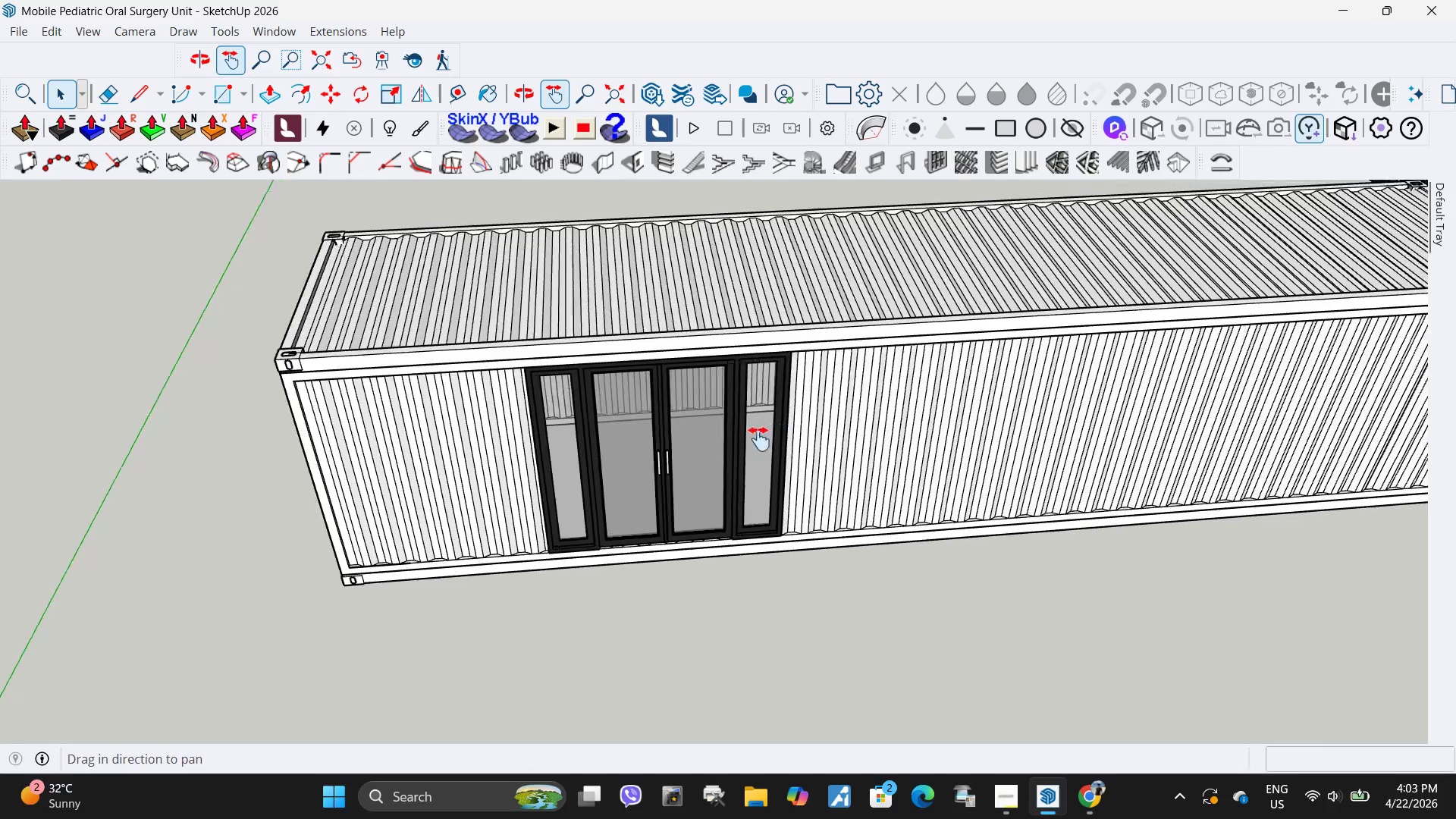 
left_click_drag(start_coordinate=[816, 427], to_coordinate=[748, 438])
 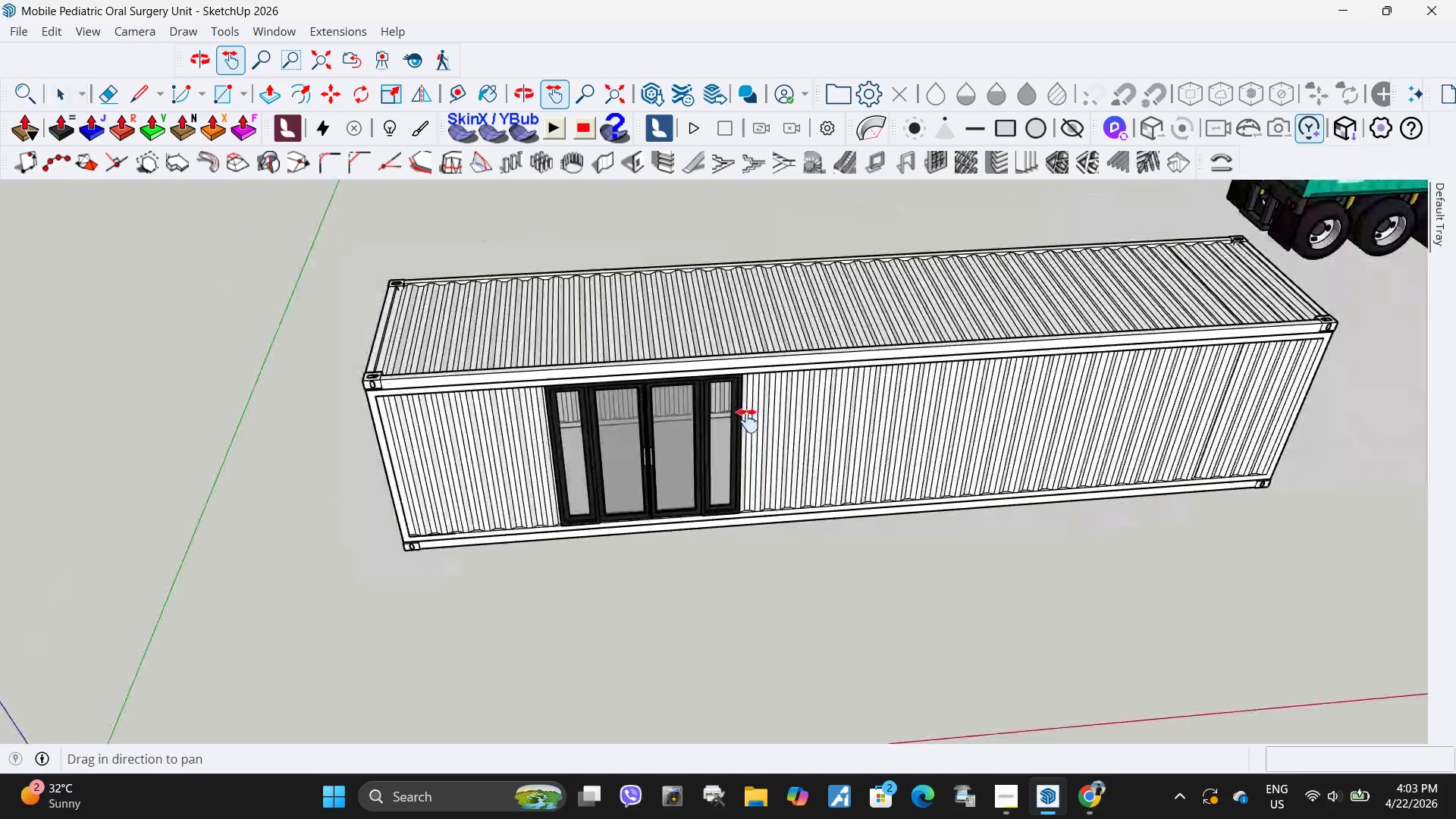 
key(Space)
 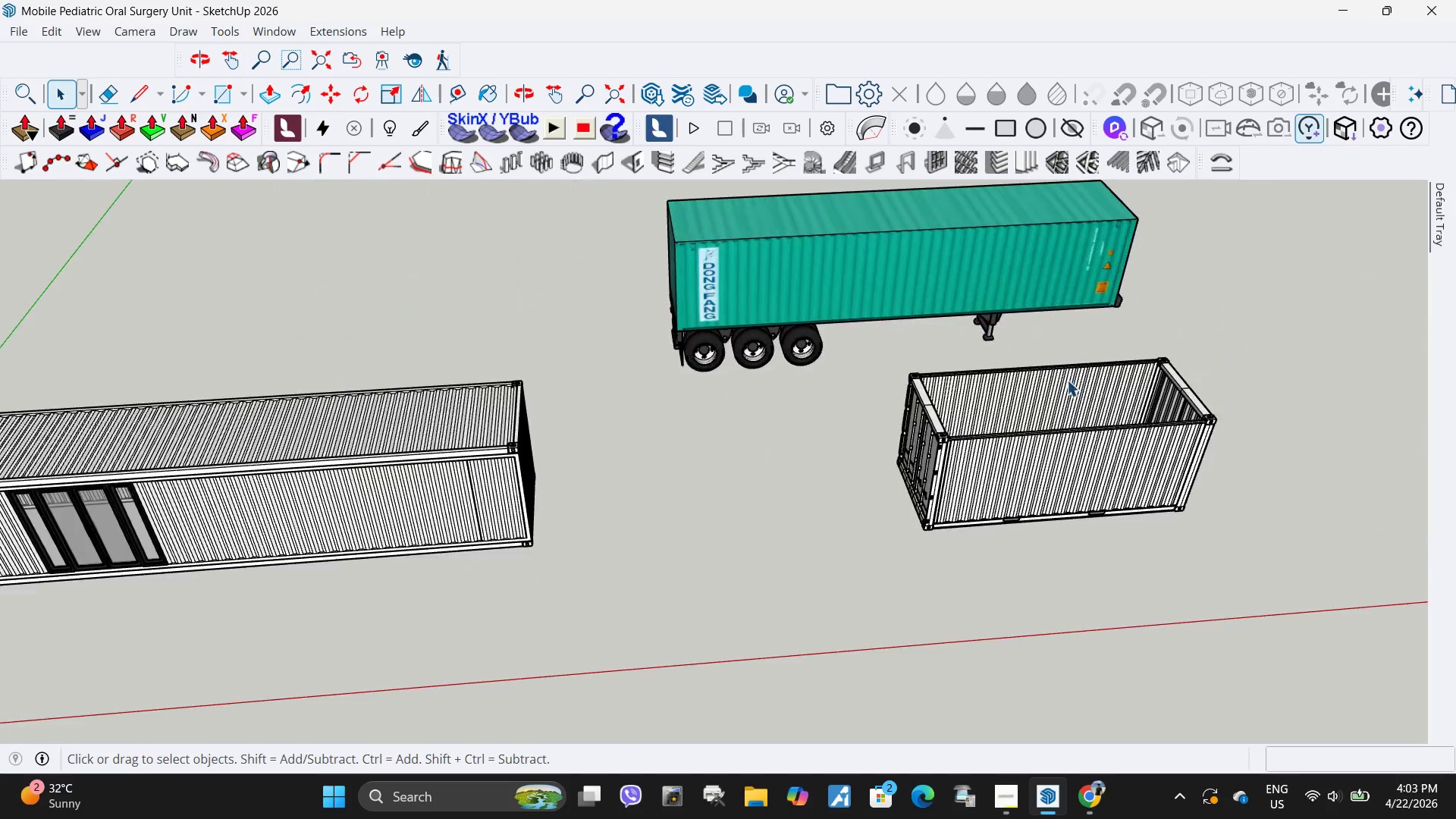 
left_click([1011, 522])
 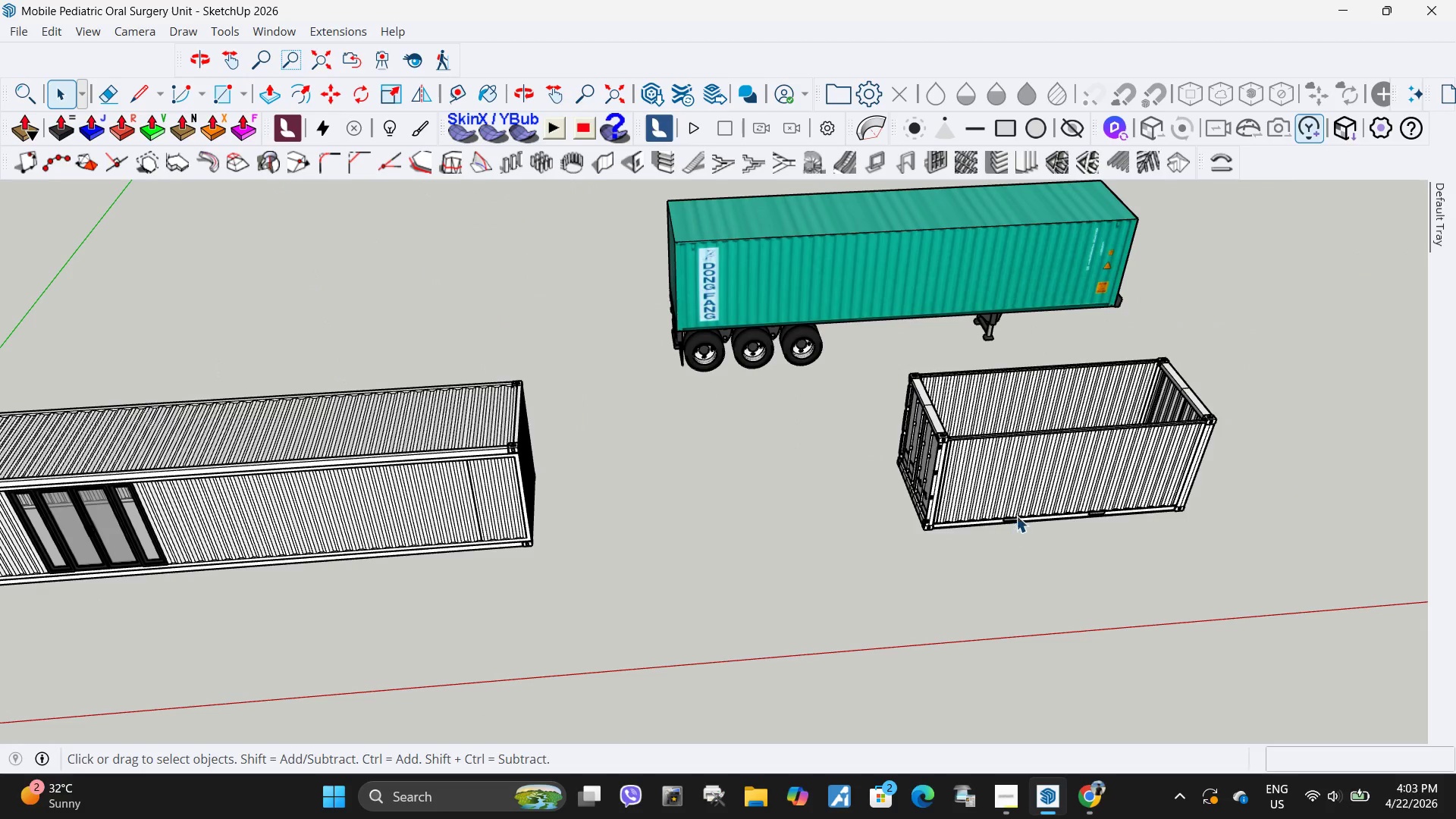 
scroll: coordinate [1070, 376], scroll_direction: down, amount: 9.0
 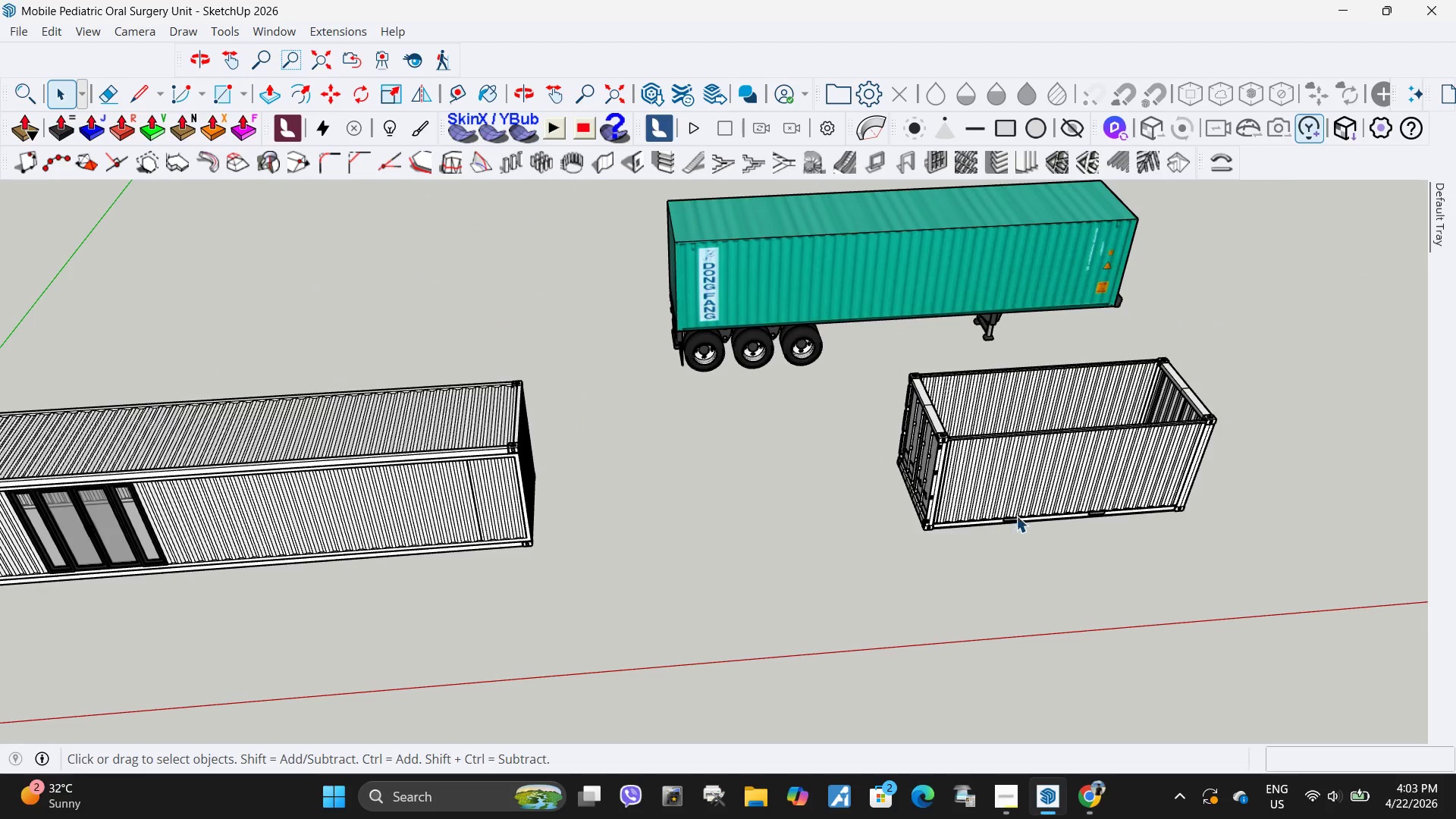 
double_click([1018, 506])
 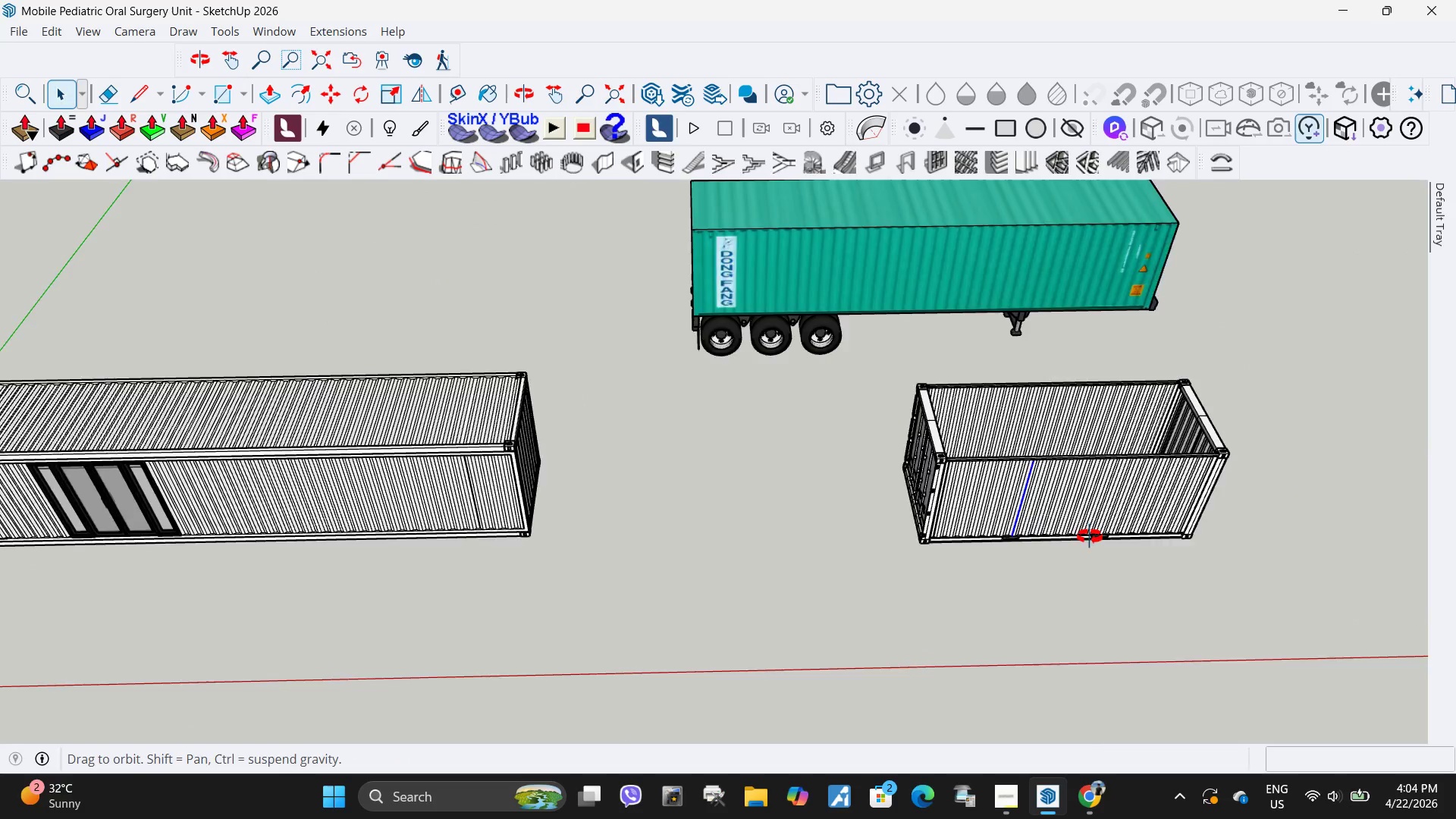 
left_click_drag(start_coordinate=[1215, 610], to_coordinate=[907, 423])
 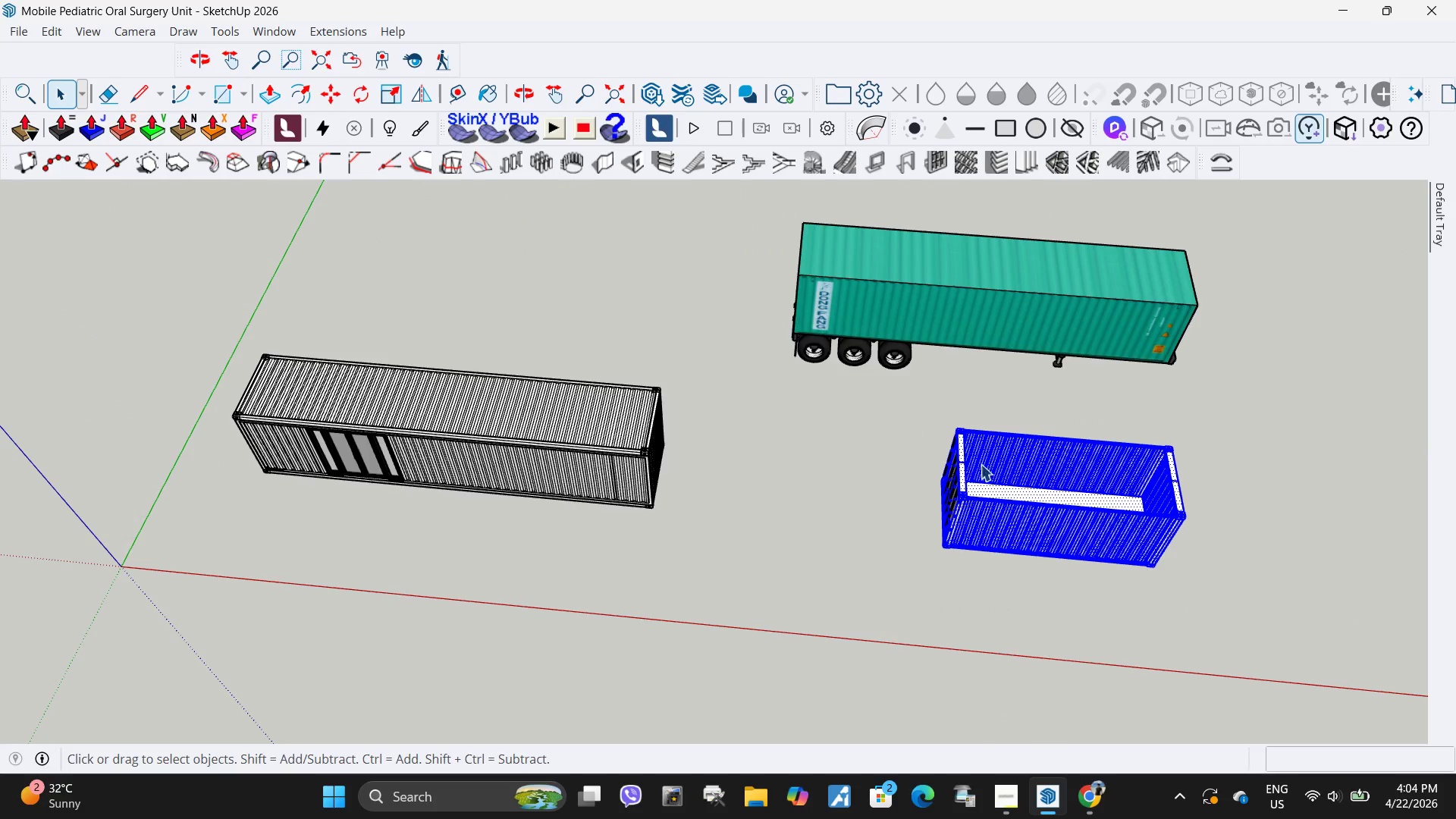 
scroll: coordinate [1046, 486], scroll_direction: down, amount: 3.0
 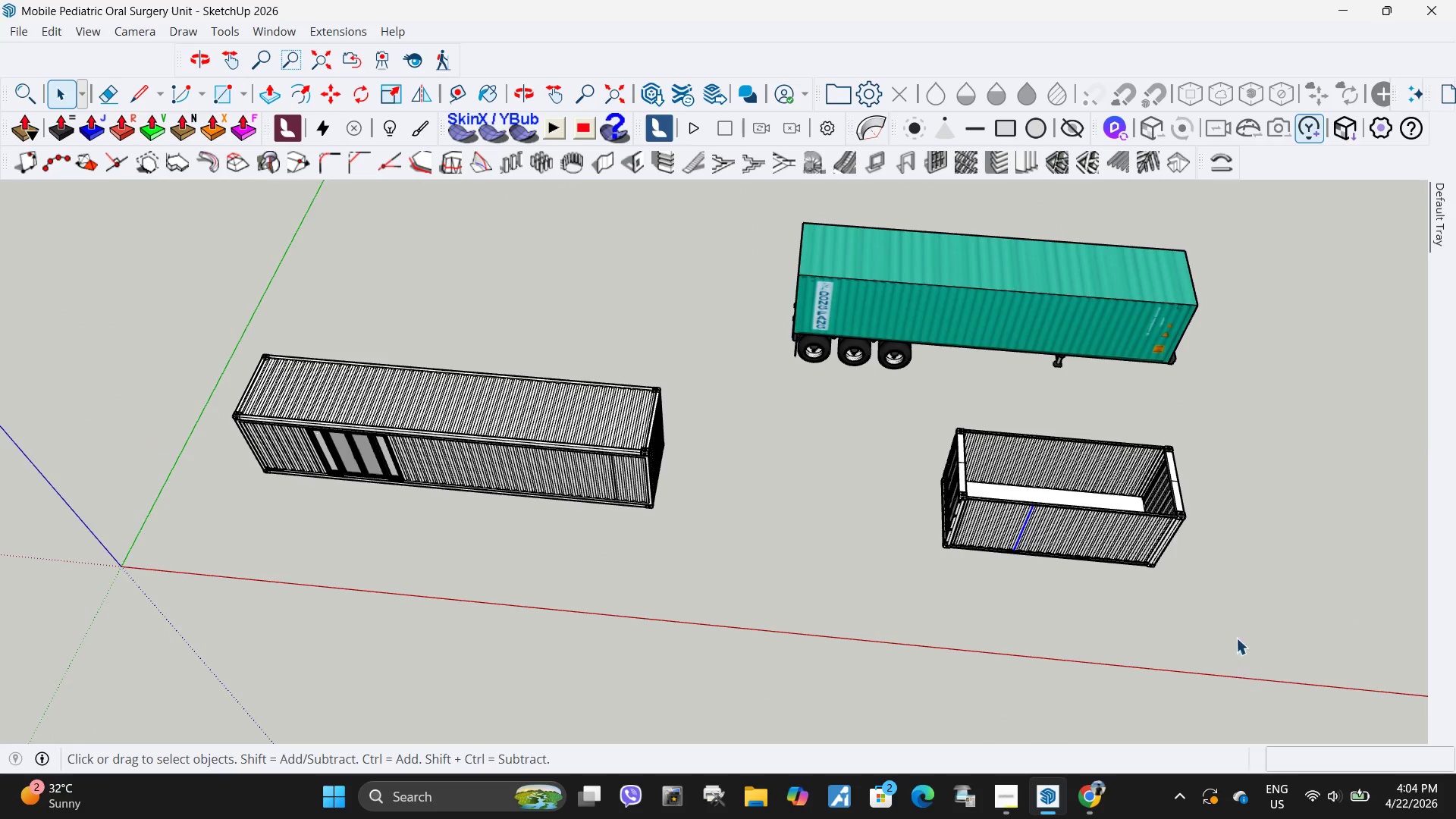 
key(Delete)
 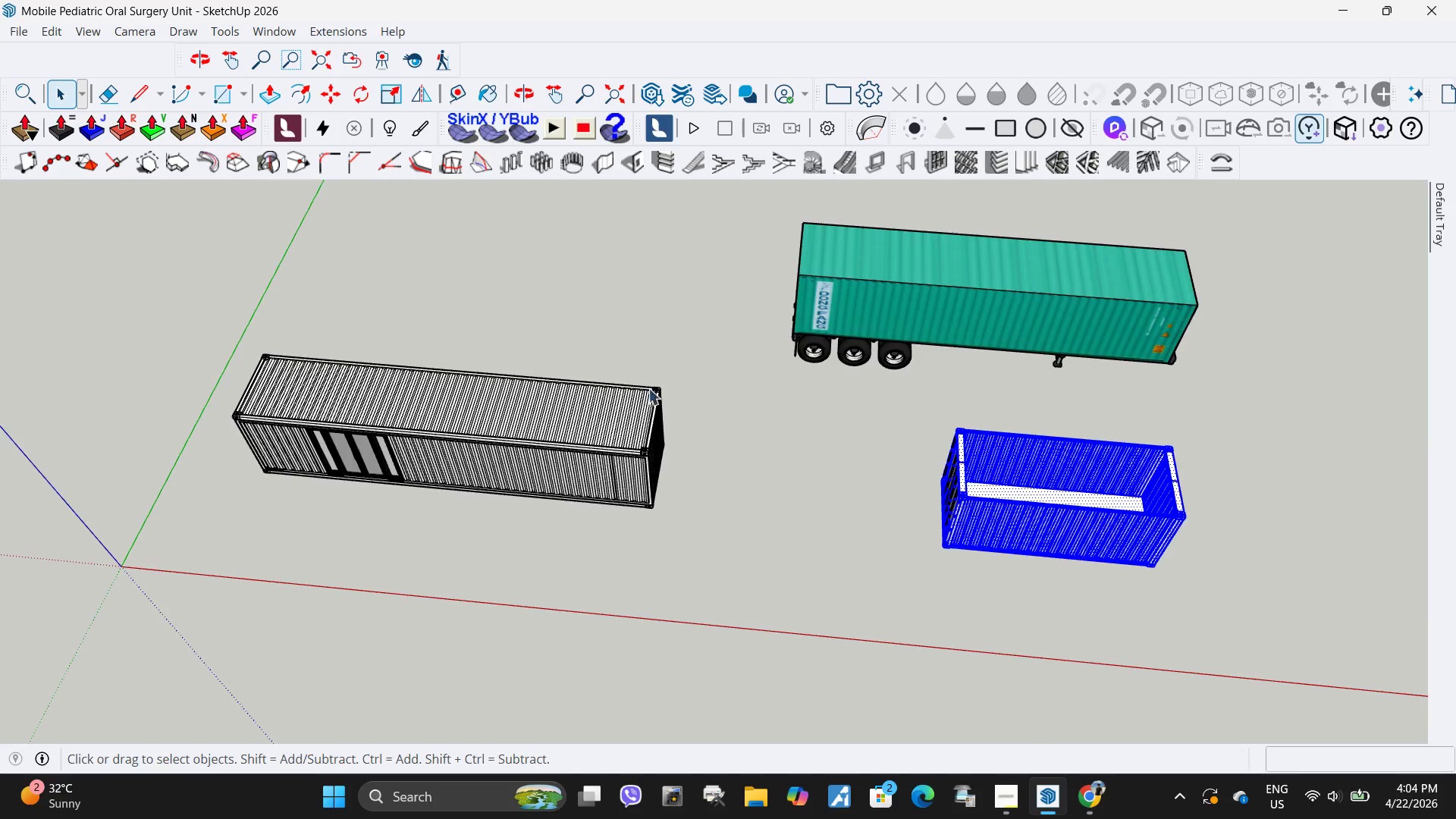 
scroll: coordinate [648, 388], scroll_direction: down, amount: 5.0
 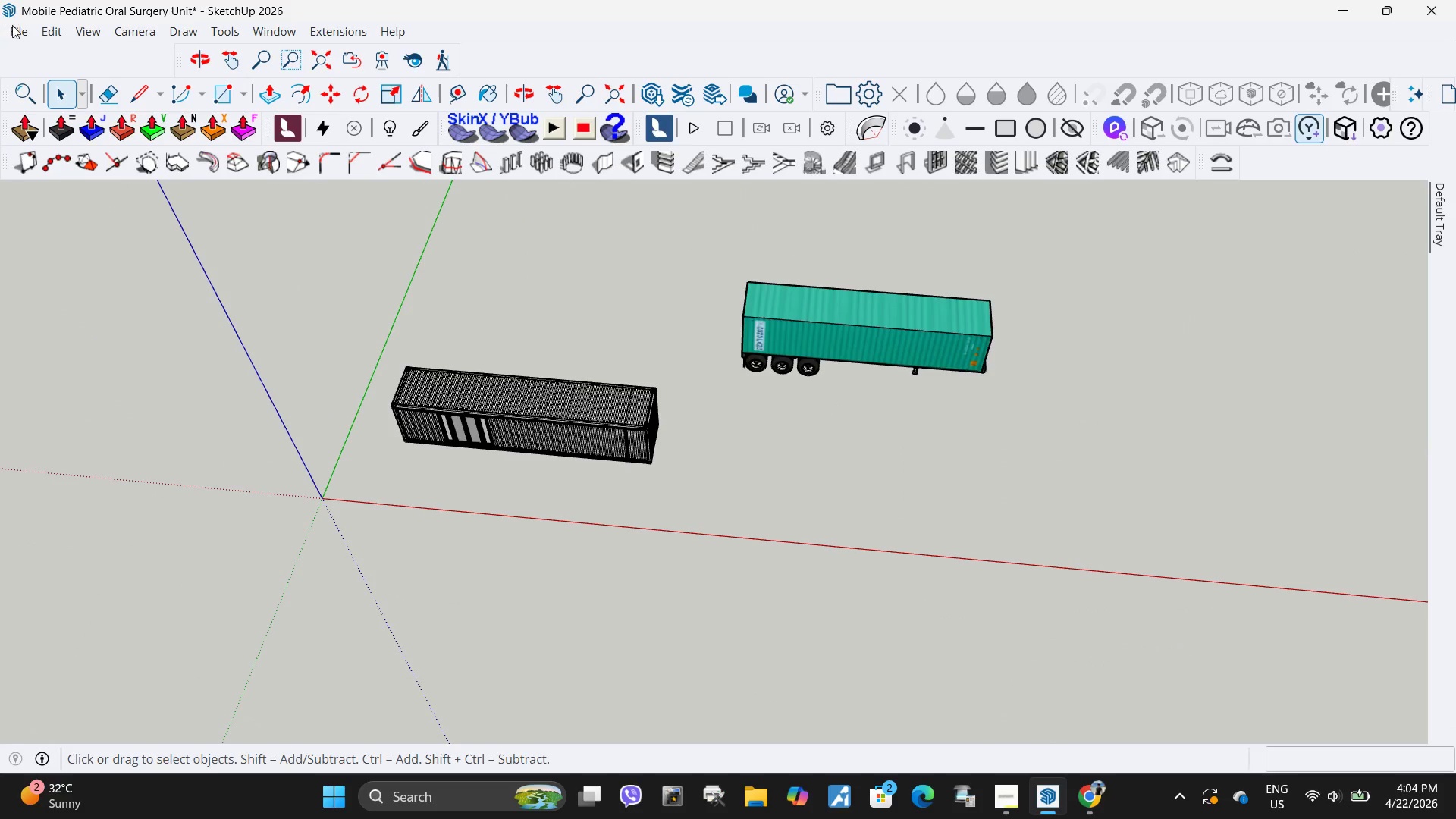 
left_click([24, 38])
 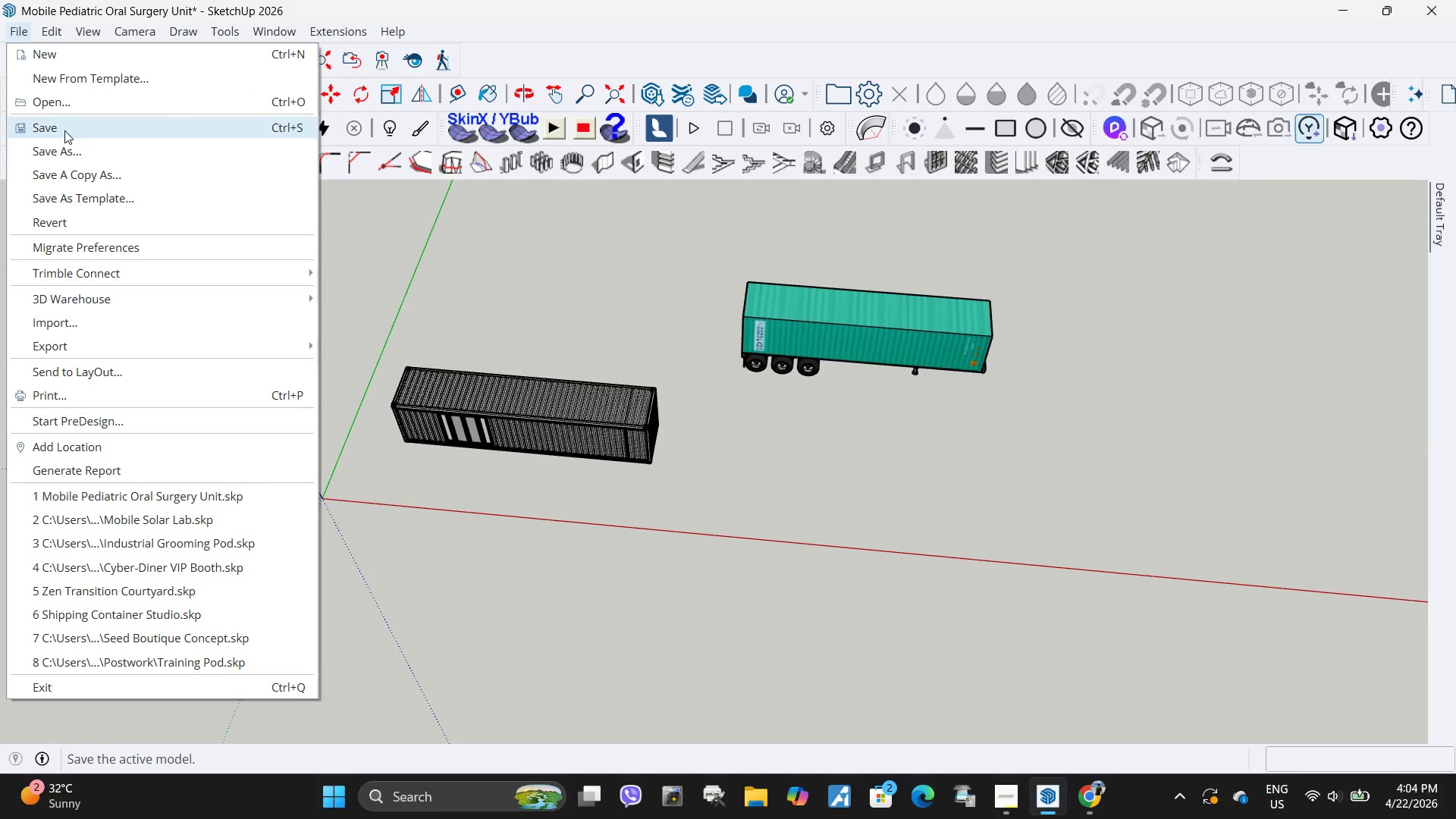 
left_click([64, 130])
 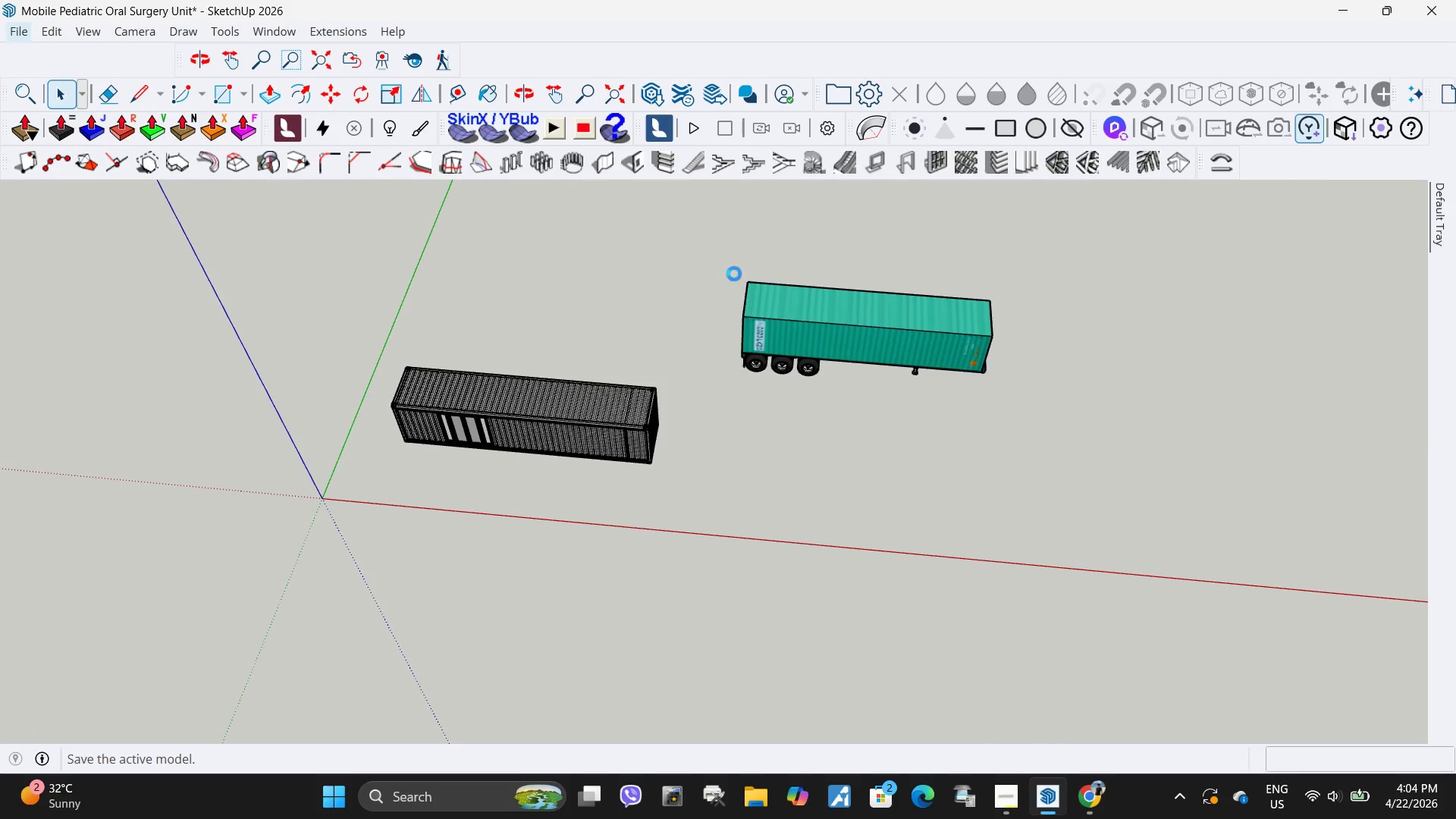 
left_click([761, 370])
 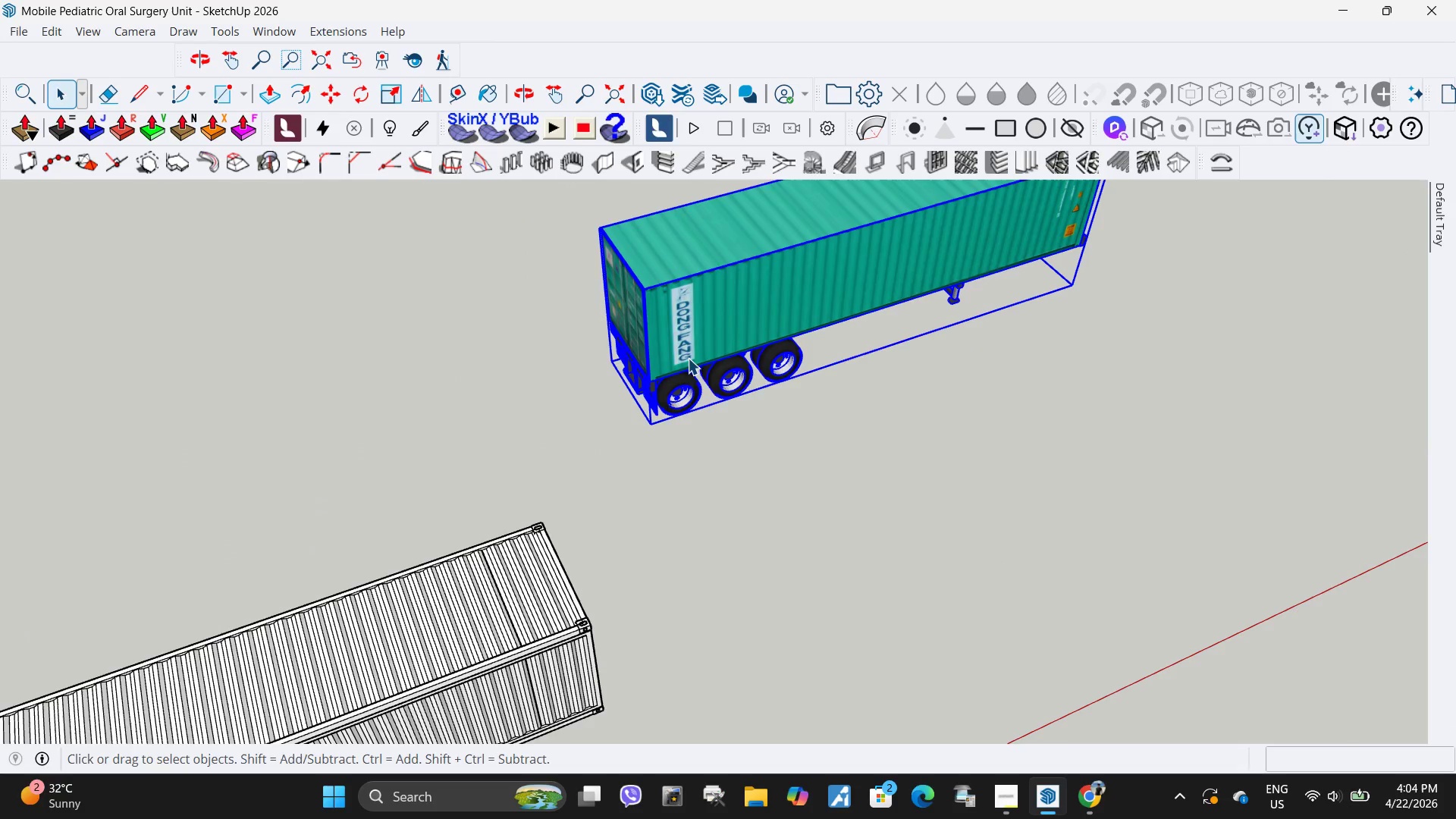 
scroll: coordinate [761, 359], scroll_direction: up, amount: 13.0
 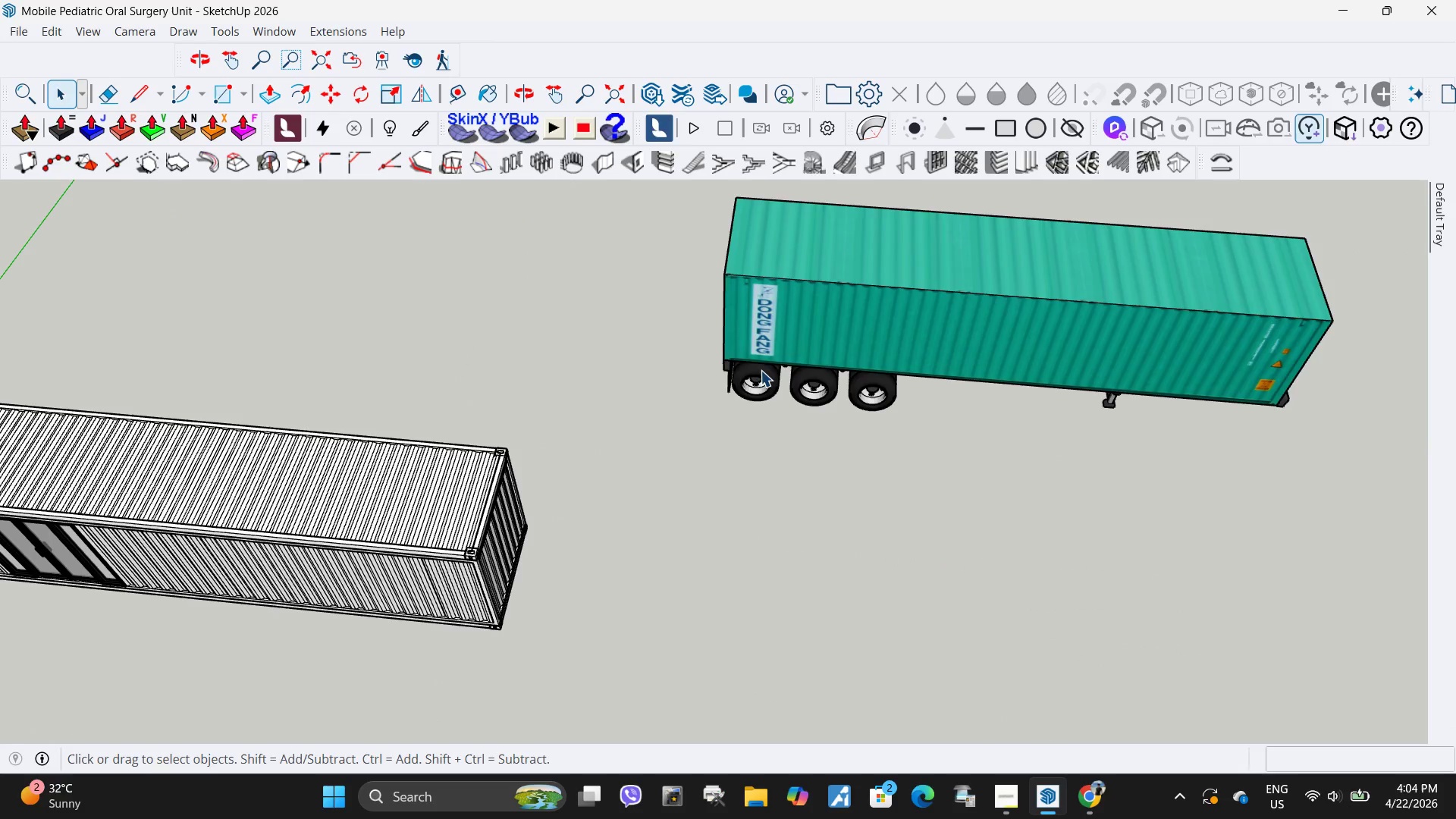 
double_click([678, 360])
 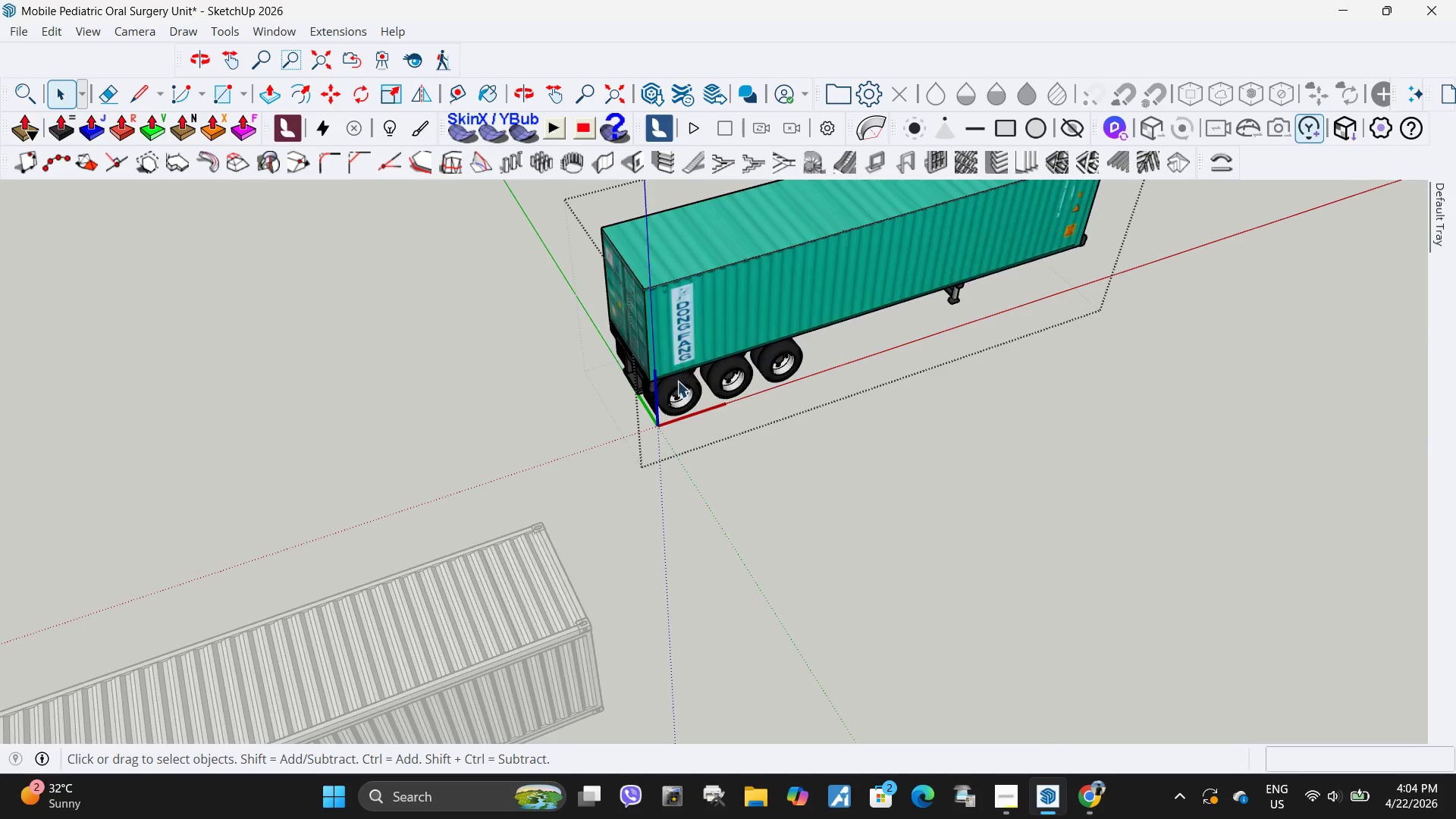 
left_click([679, 402])
 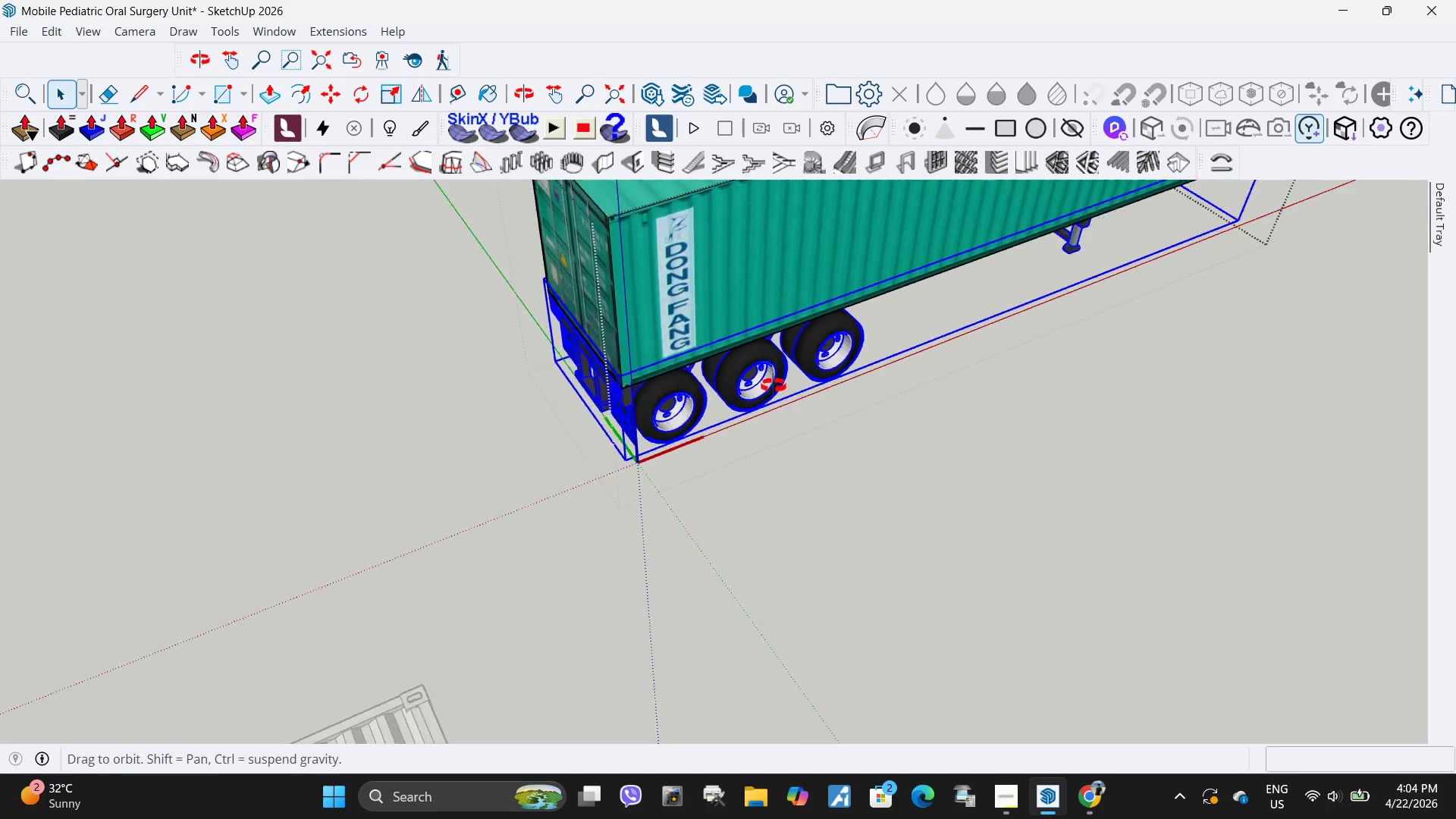 
scroll: coordinate [844, 356], scroll_direction: up, amount: 6.0
 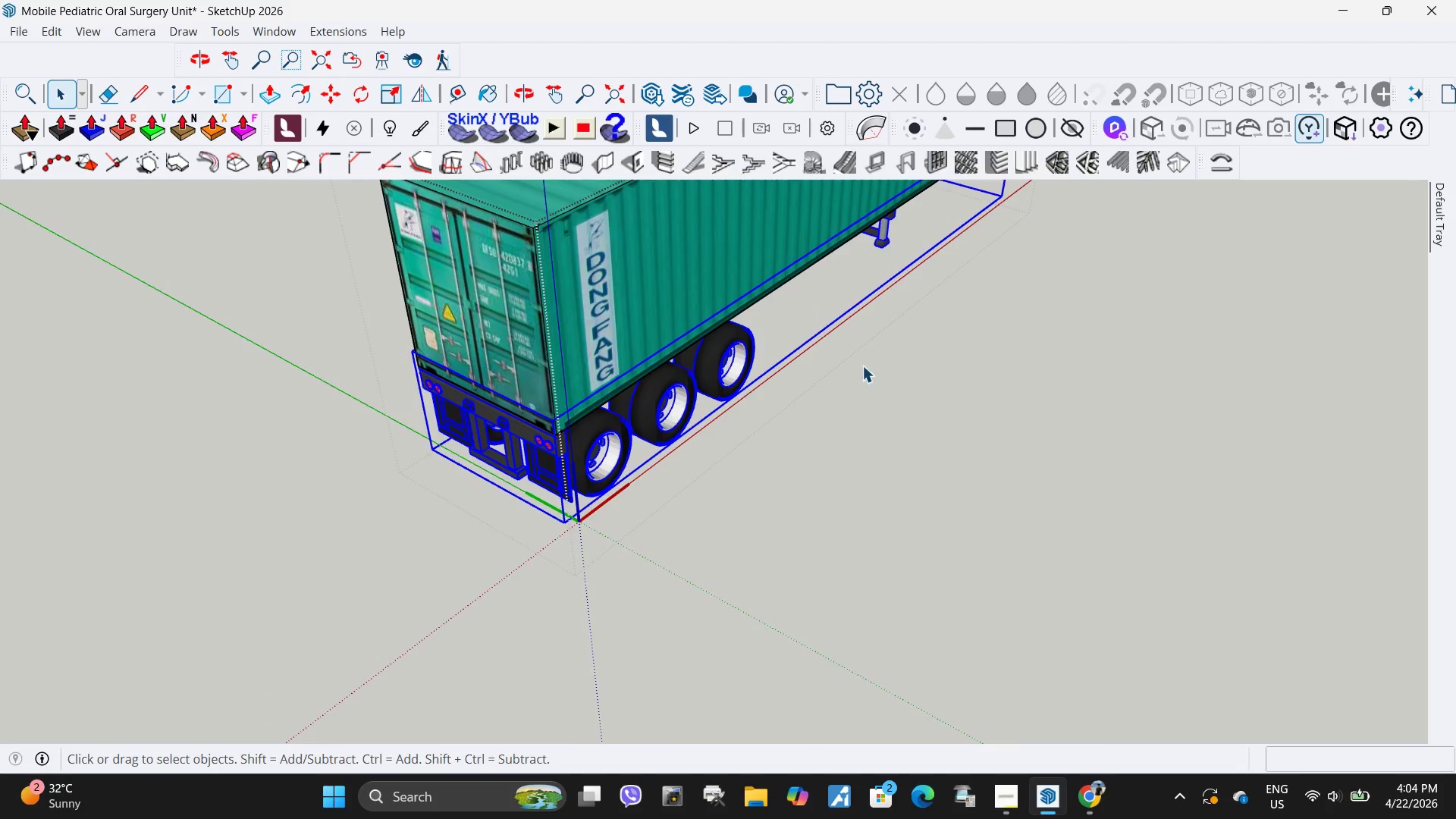 
scroll: coordinate [868, 363], scroll_direction: down, amount: 4.0
 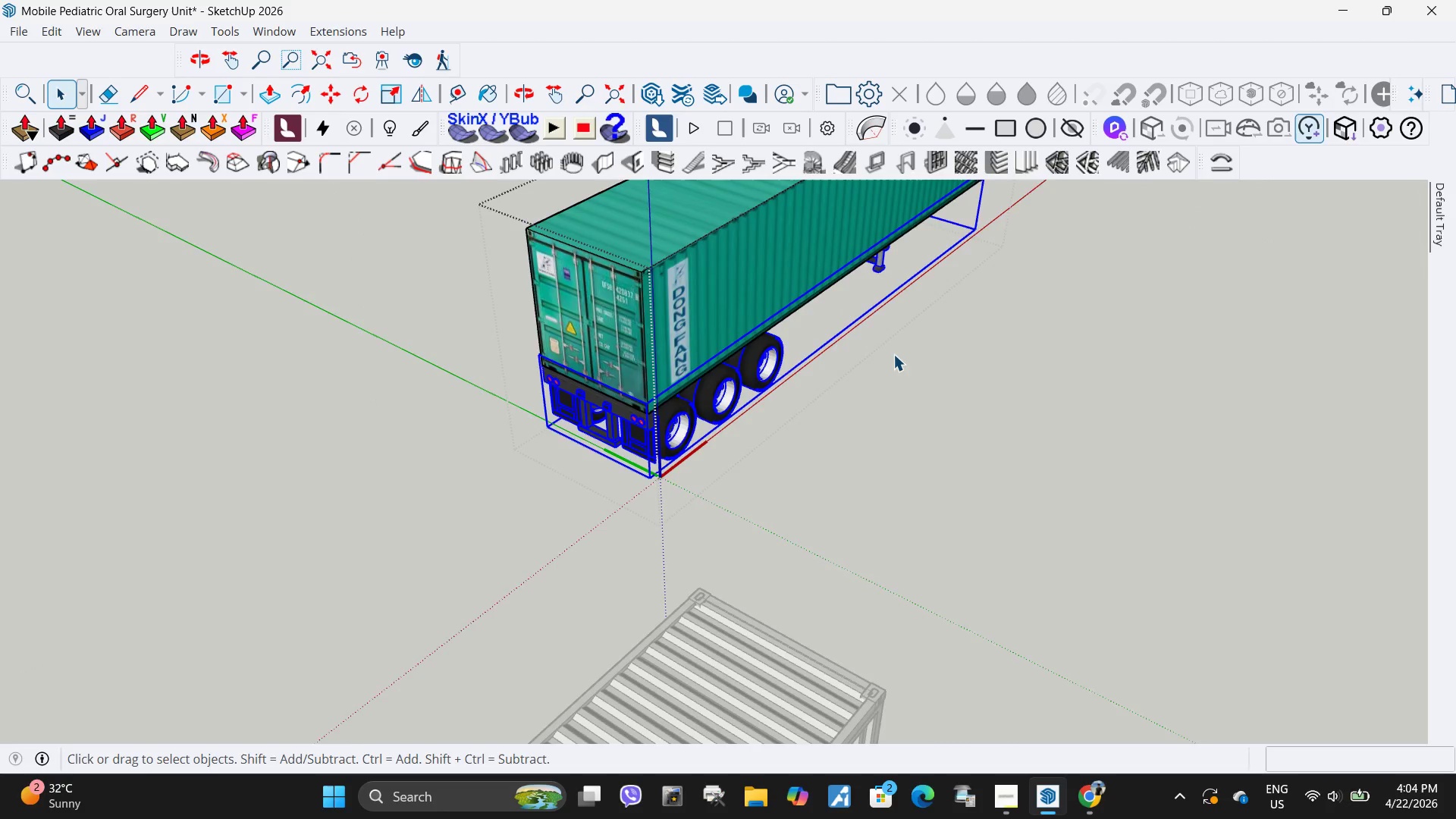 
scroll: coordinate [722, 539], scroll_direction: up, amount: 21.0
 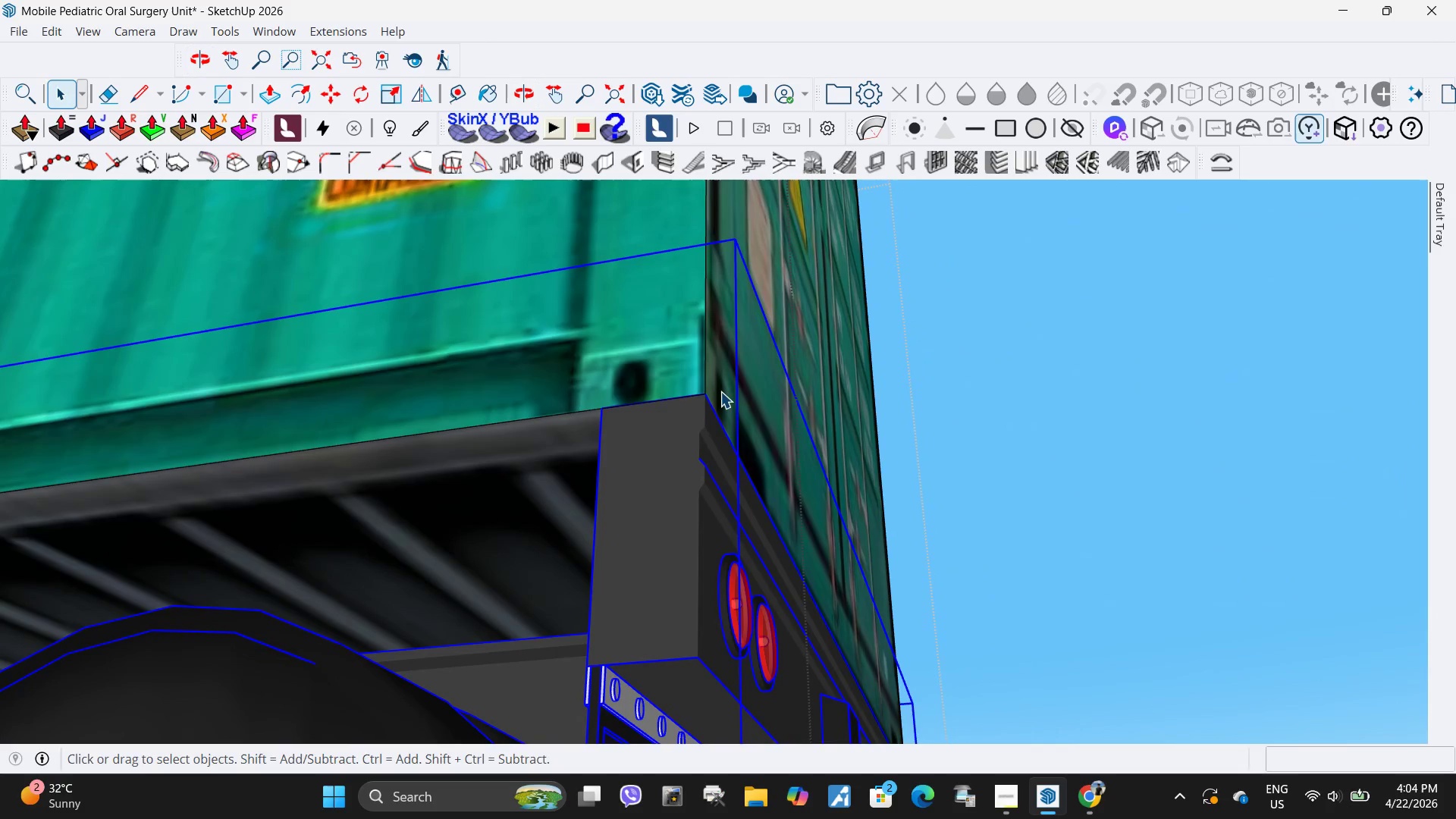 
key(M)
 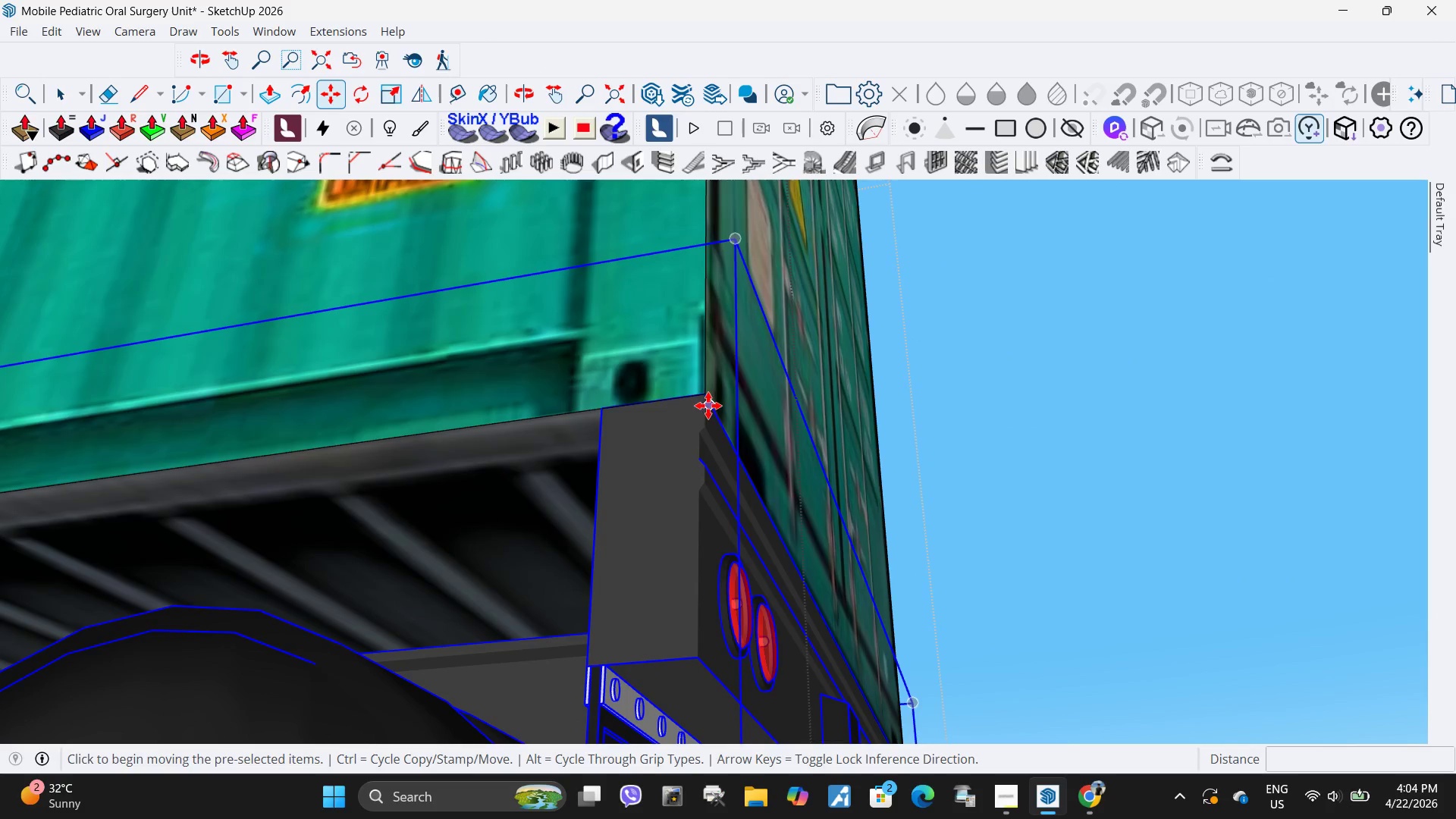 
key(Control+ControlLeft)
 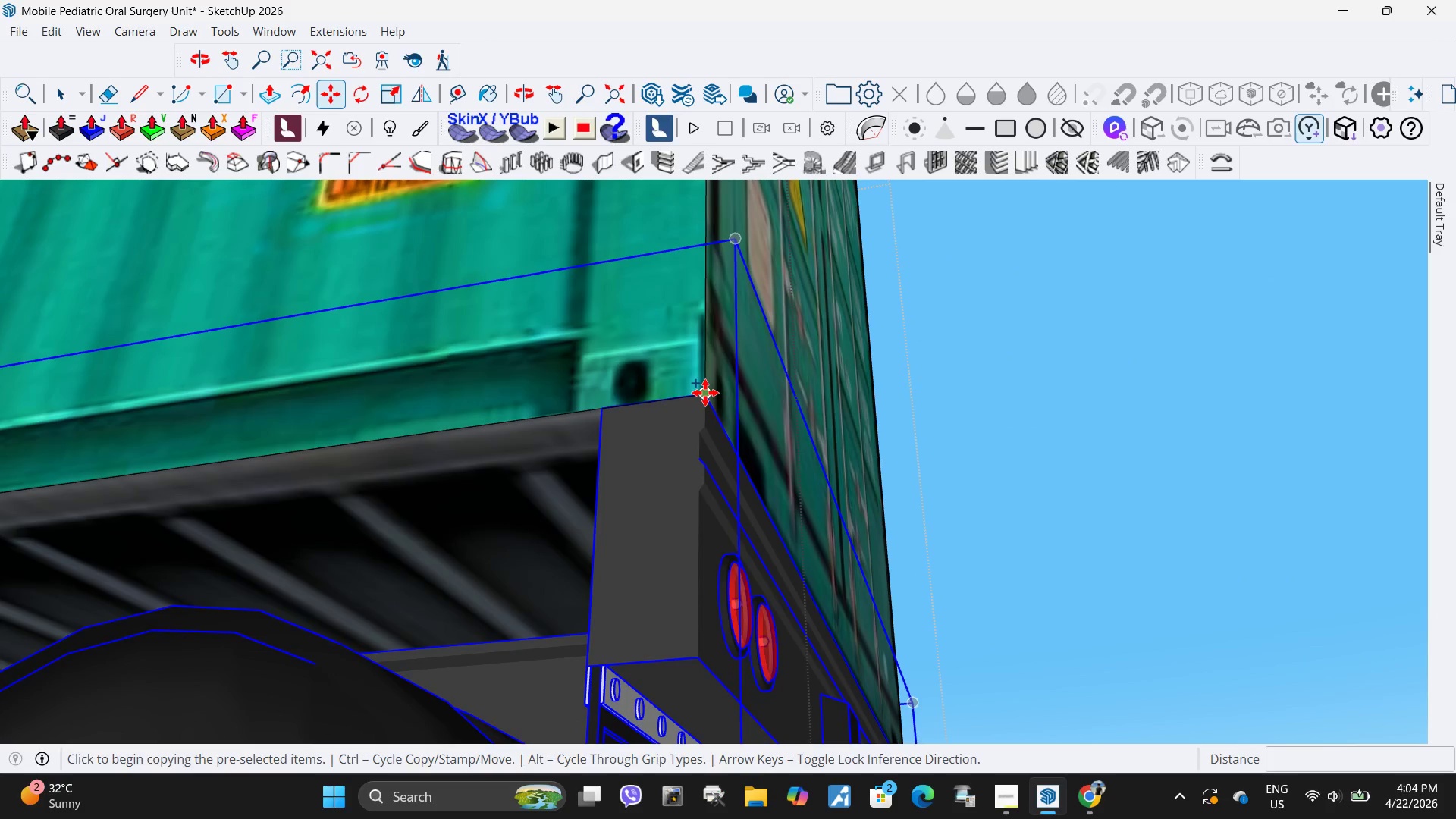 
left_click([705, 393])
 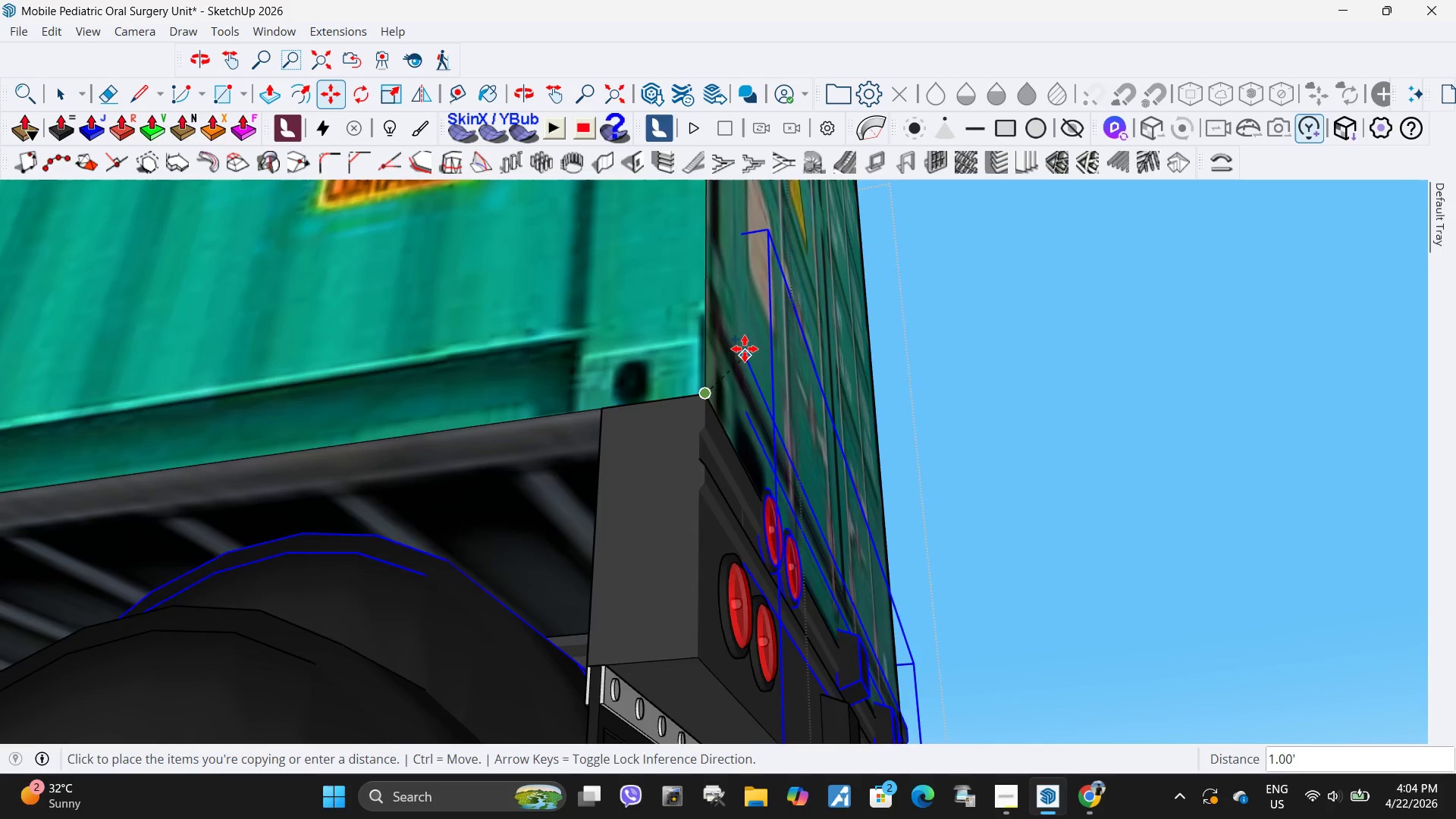 
scroll: coordinate [871, 439], scroll_direction: down, amount: 31.0
 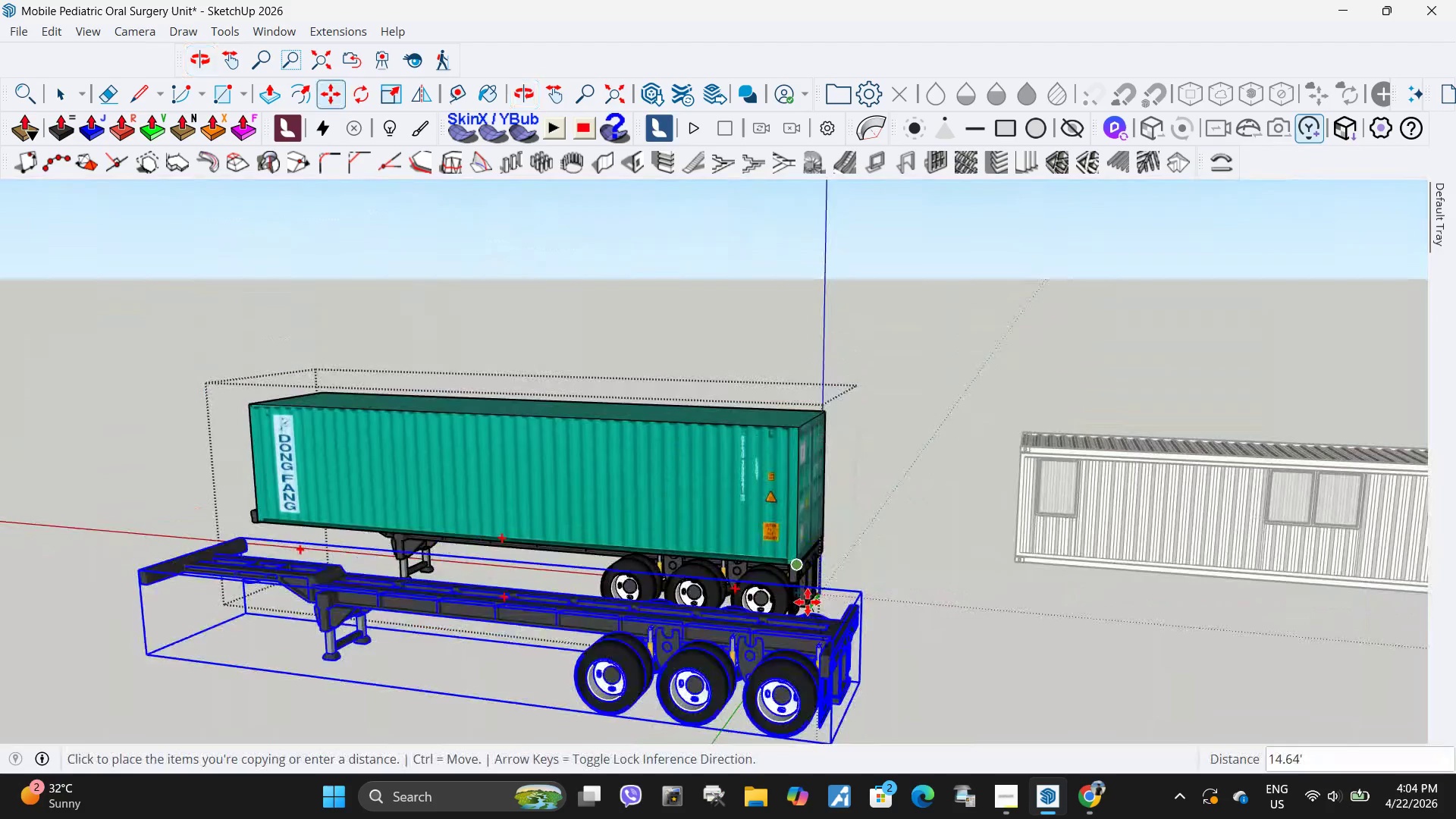 
key(Escape)
 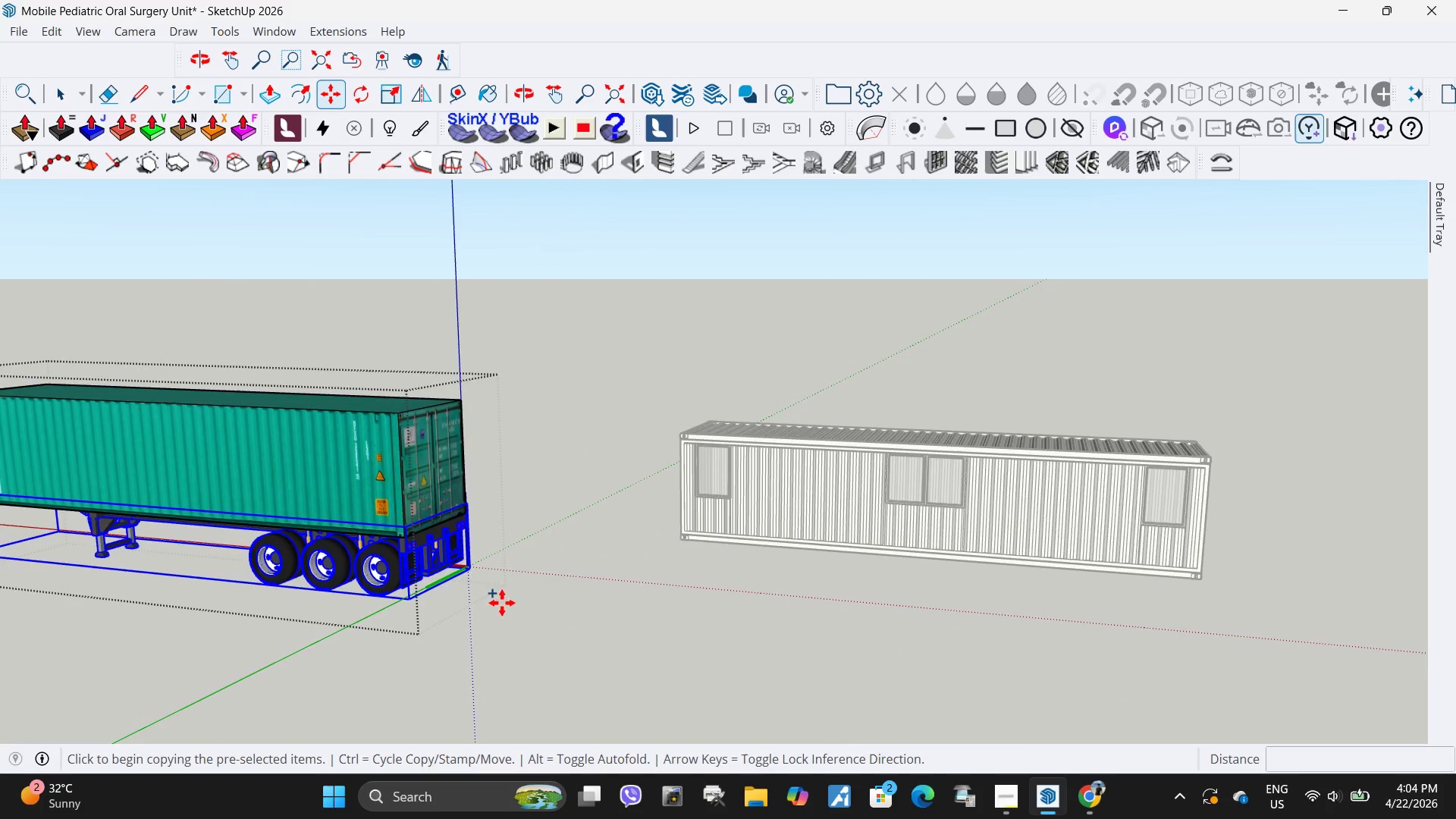 
scroll: coordinate [1213, 618], scroll_direction: none, amount: 0.0
 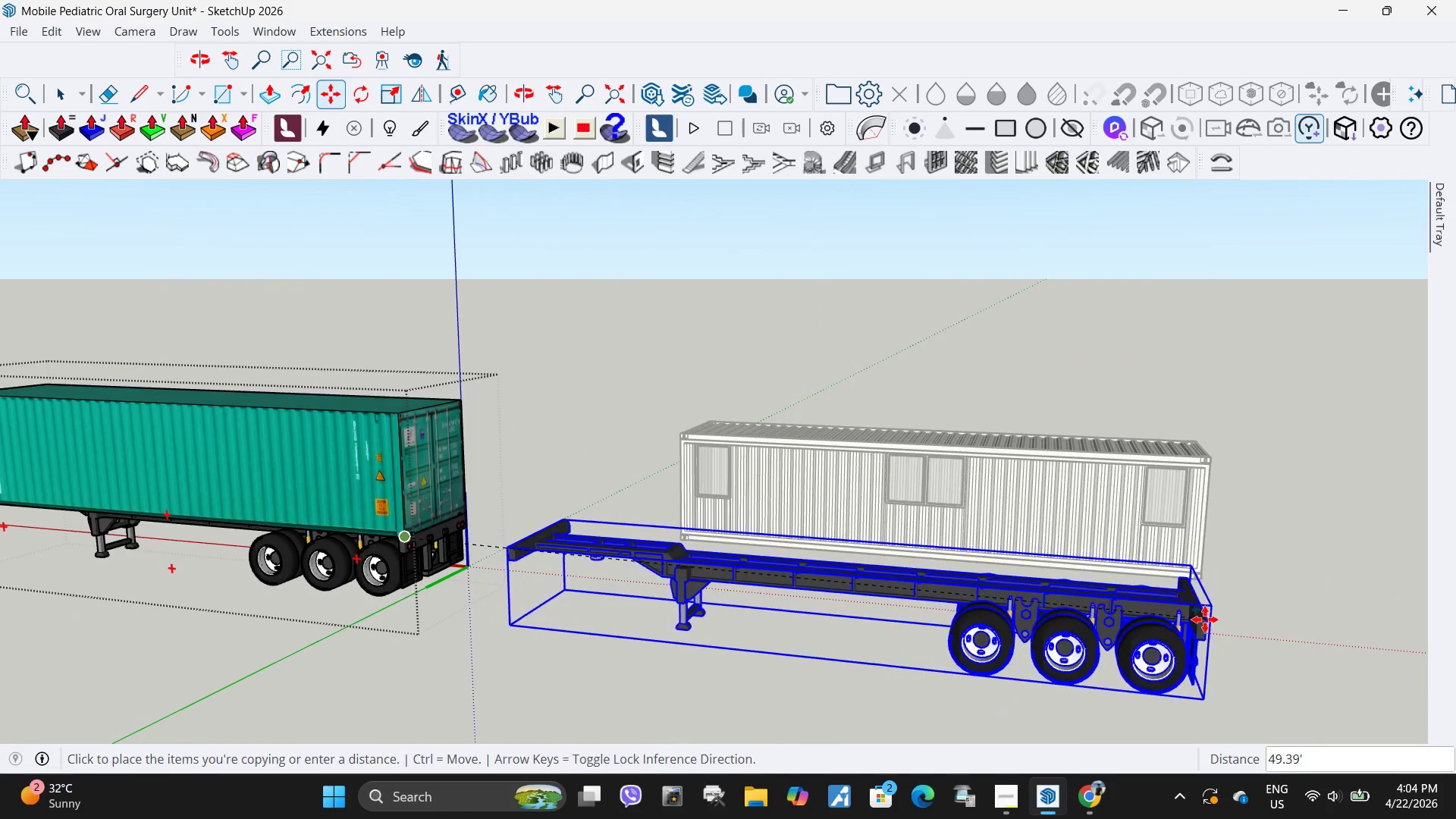 
scroll: coordinate [487, 604], scroll_direction: down, amount: 4.0
 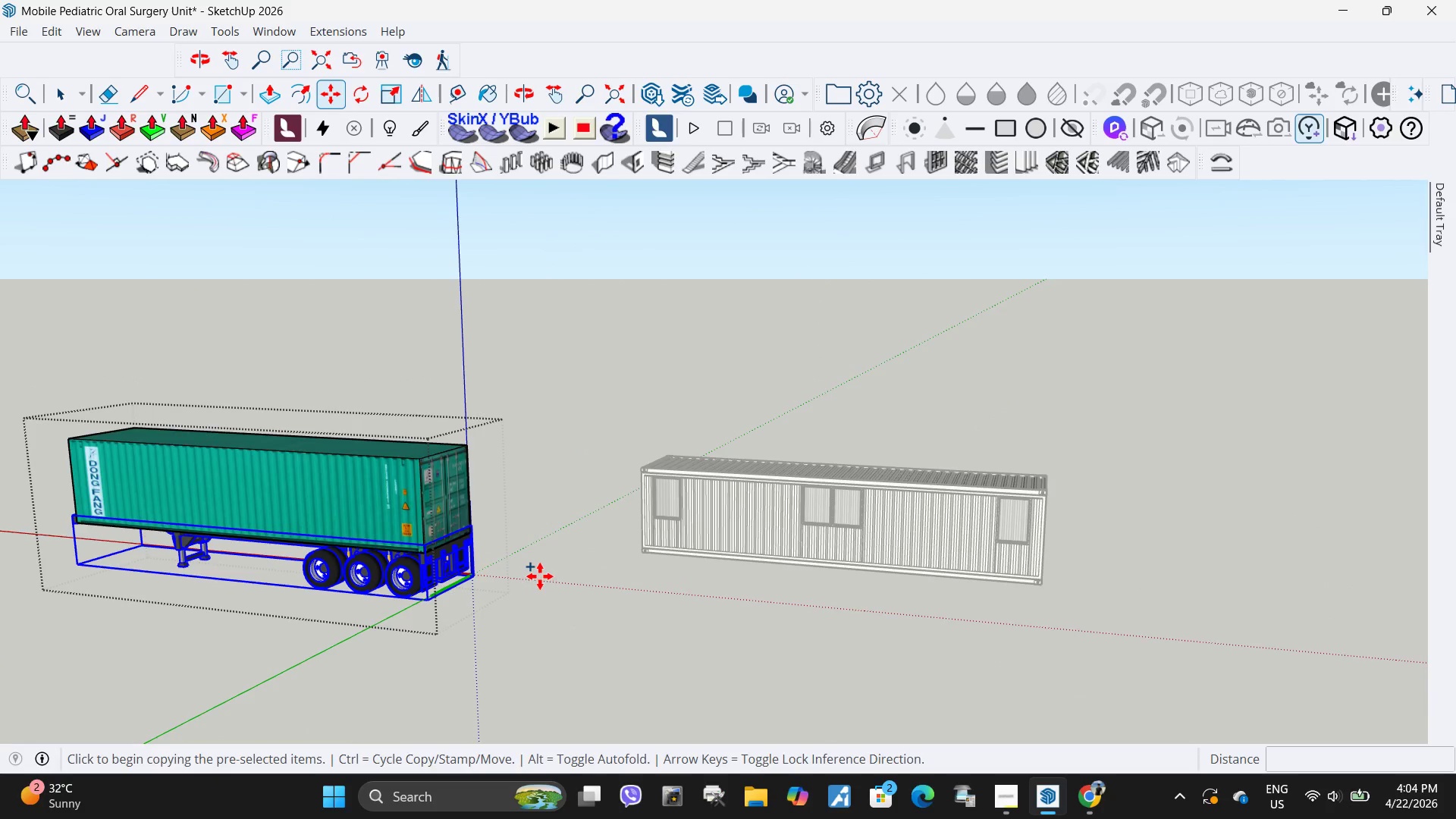 
key(Control+ControlLeft)
 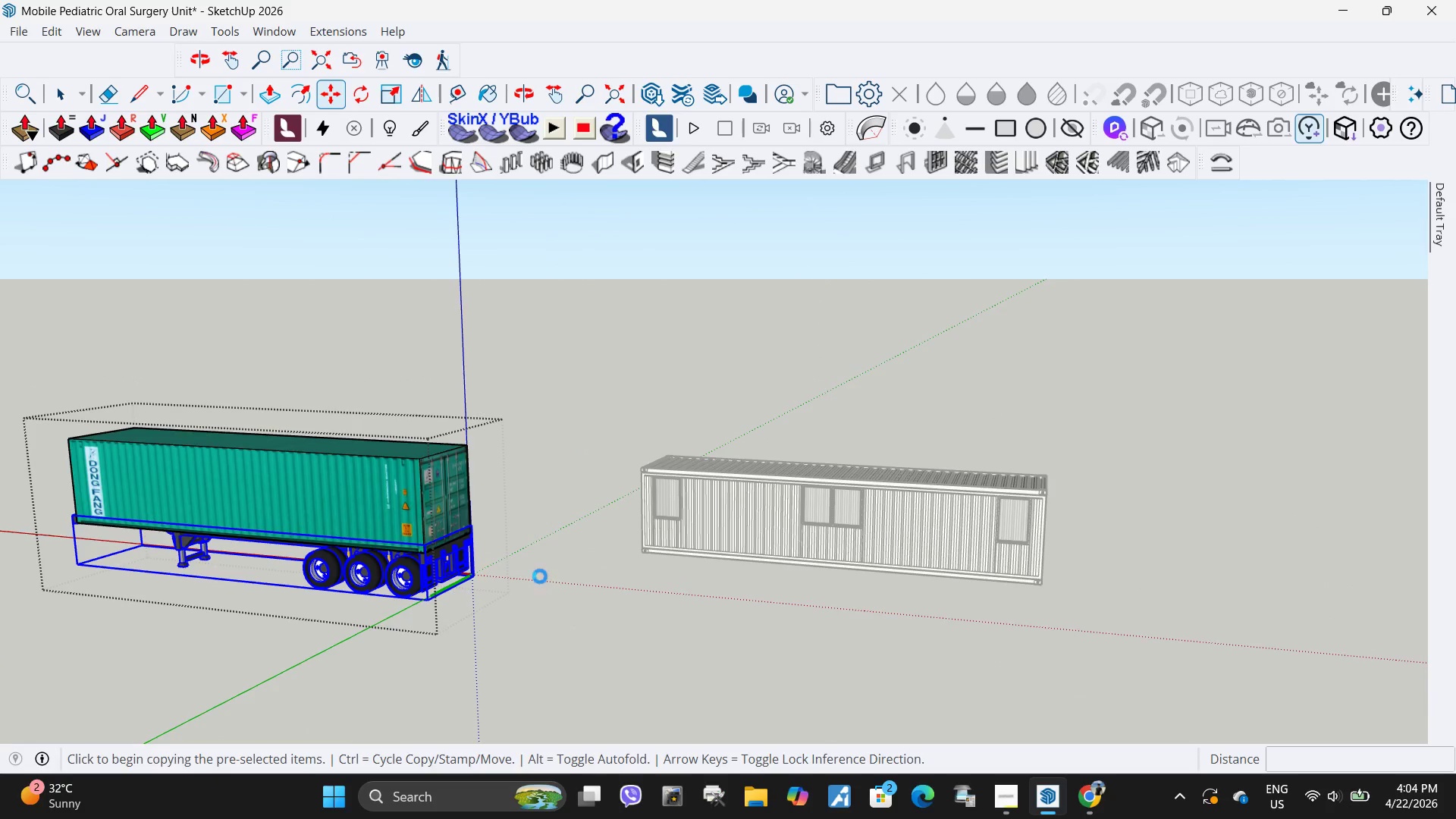 
key(Control+C)
 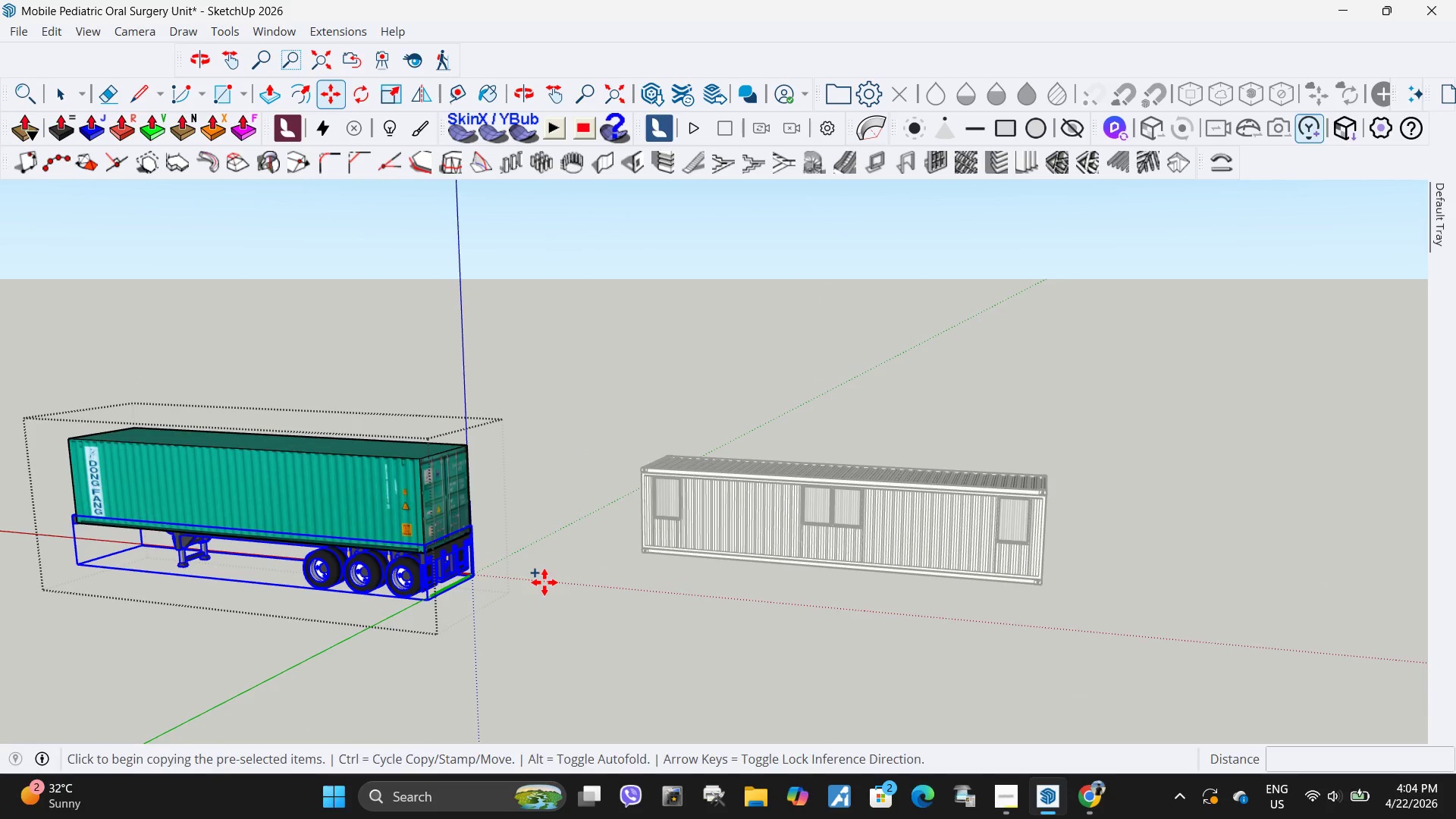 
key(Space)
 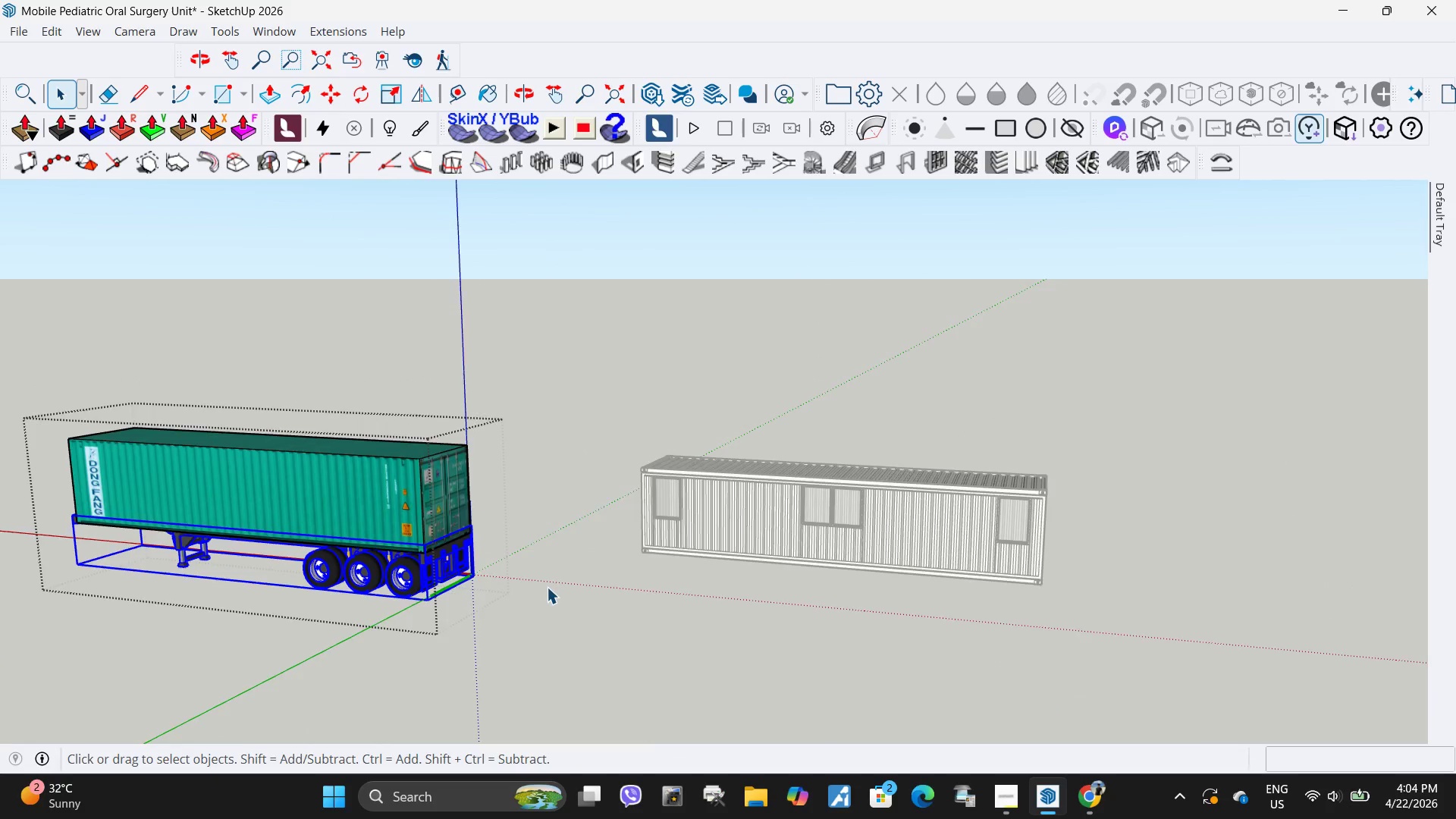 
key(Escape)
 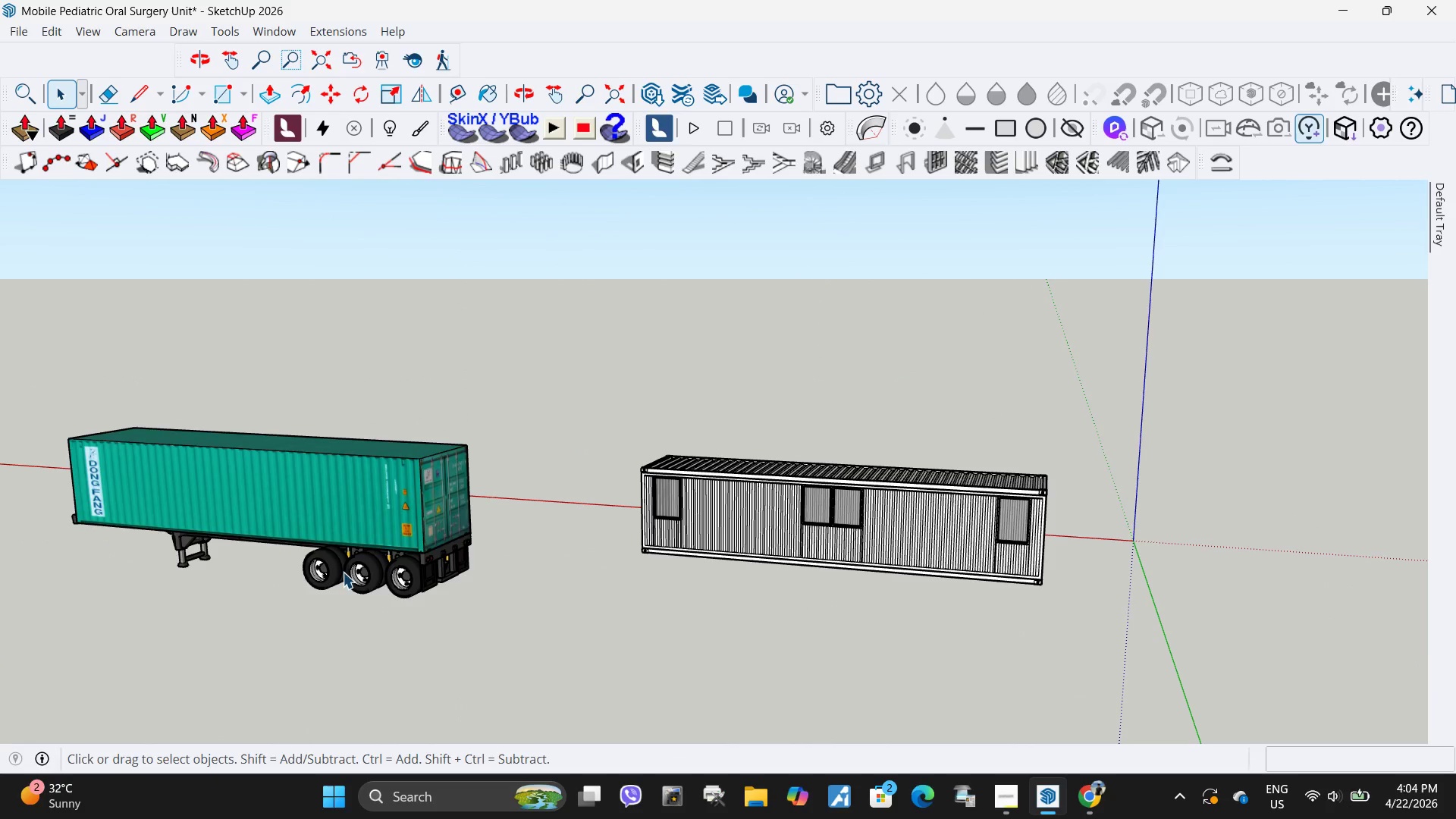 
left_click([377, 582])
 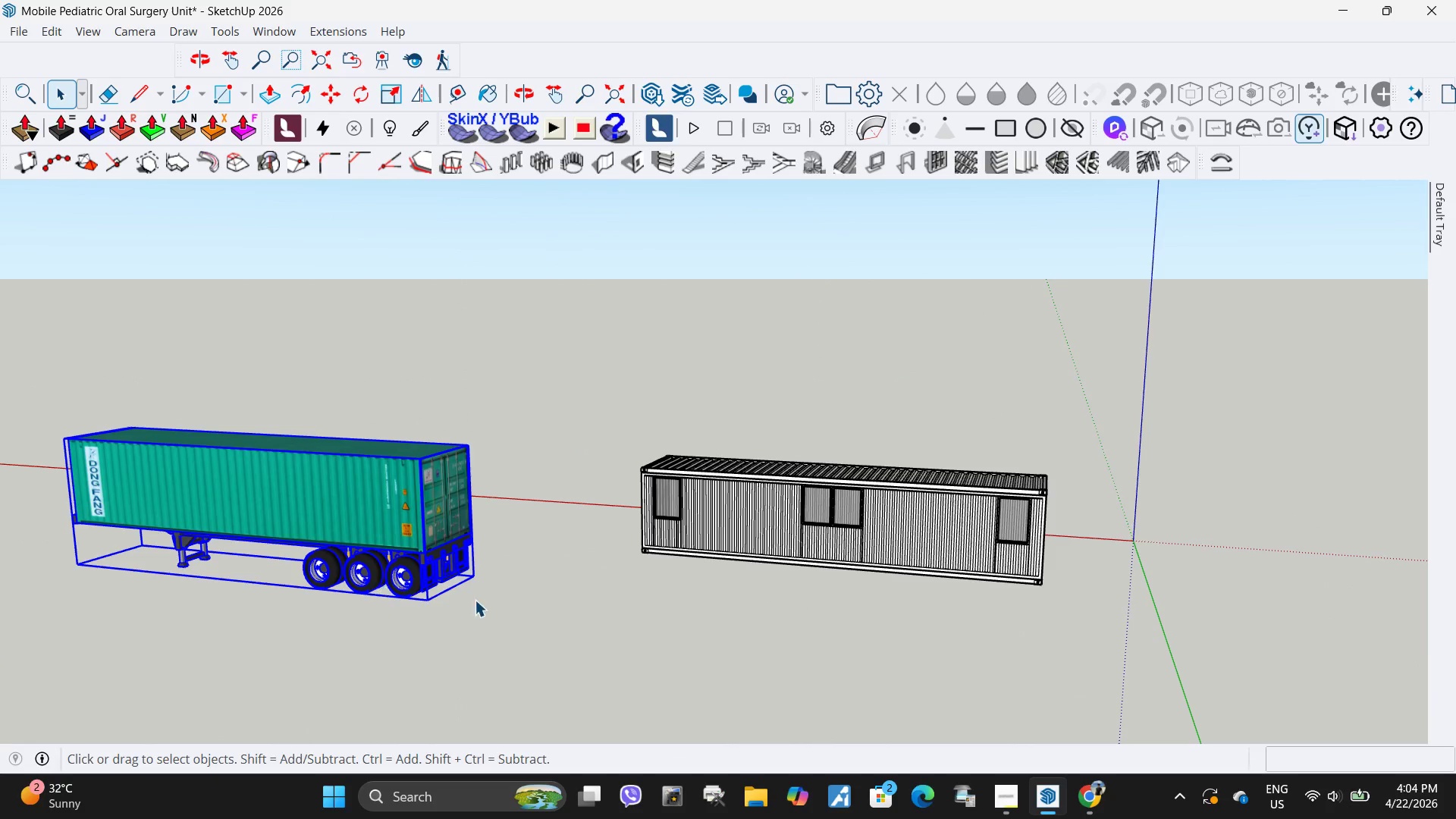 
key(Control+ControlLeft)
 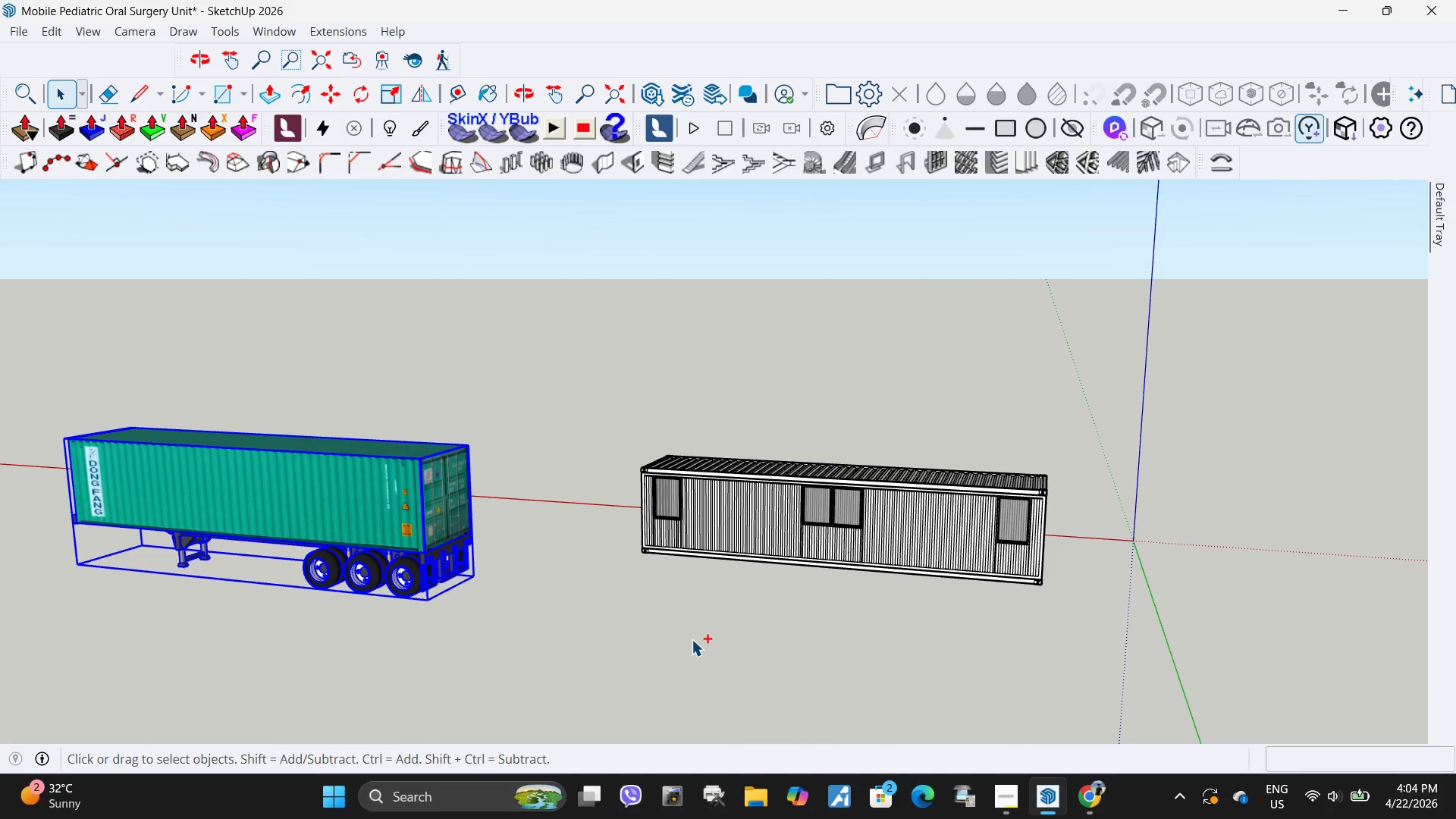 
key(Control+V)
 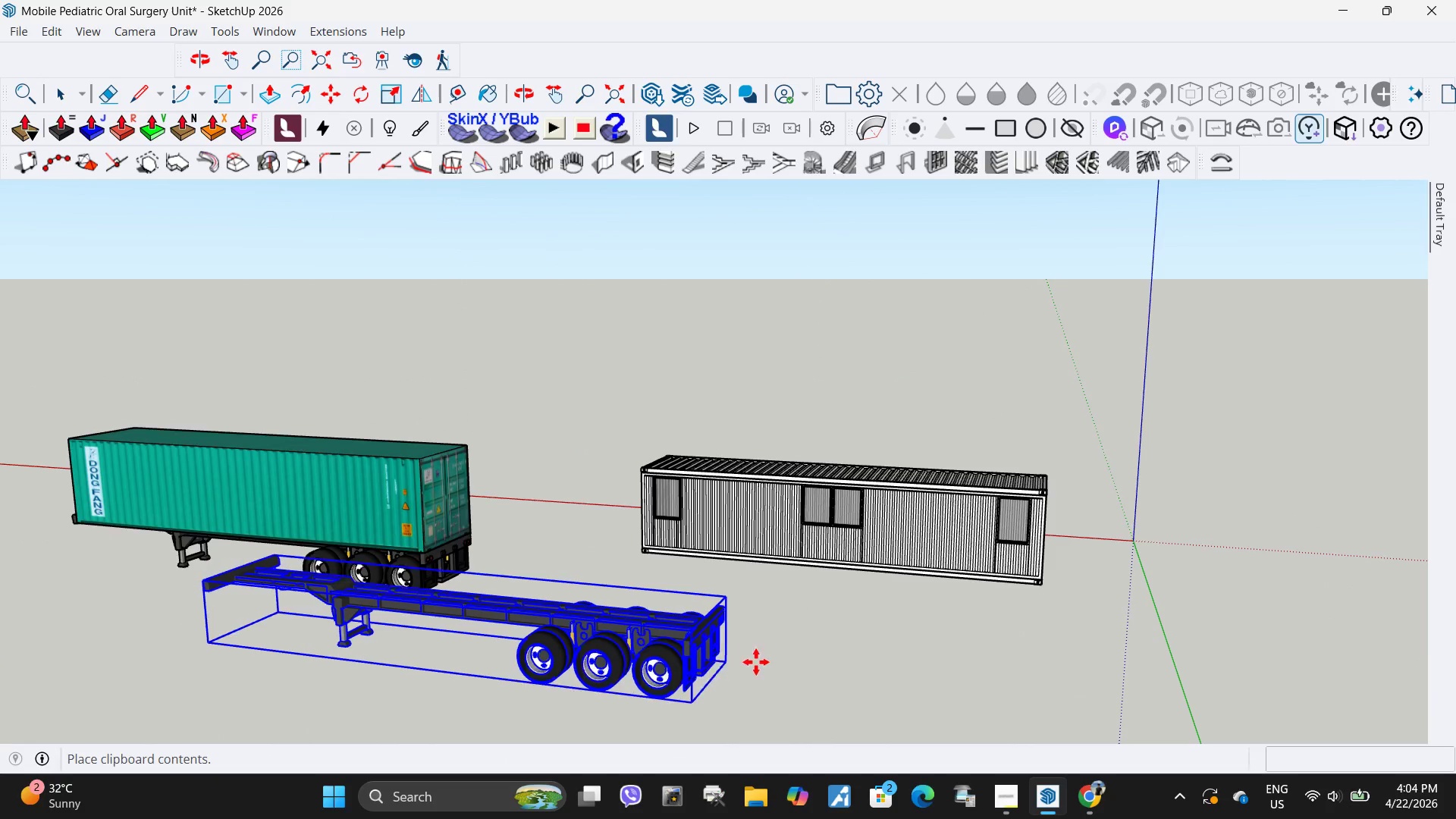 
left_click([756, 662])
 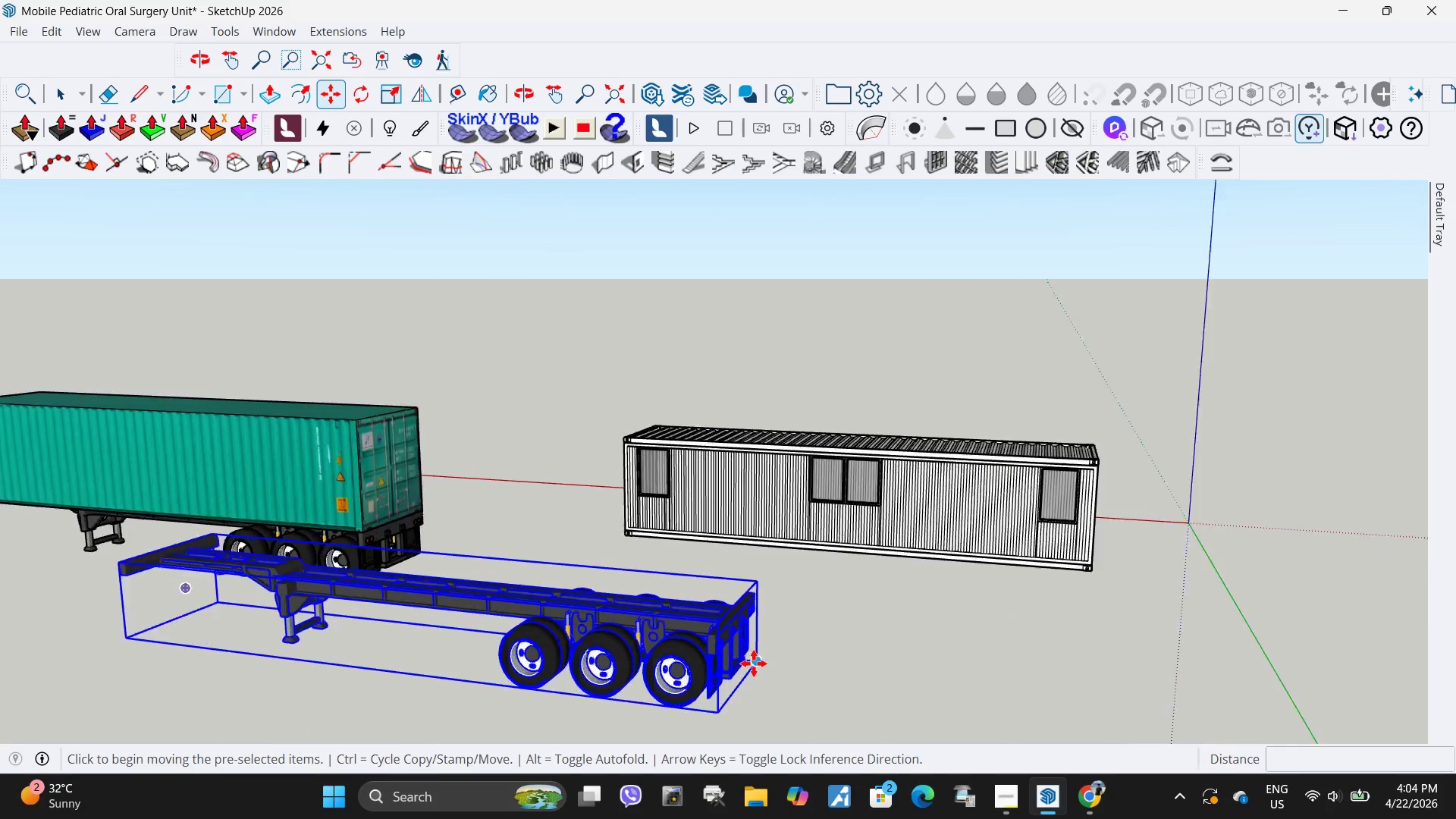 
scroll: coordinate [839, 609], scroll_direction: up, amount: 28.0
 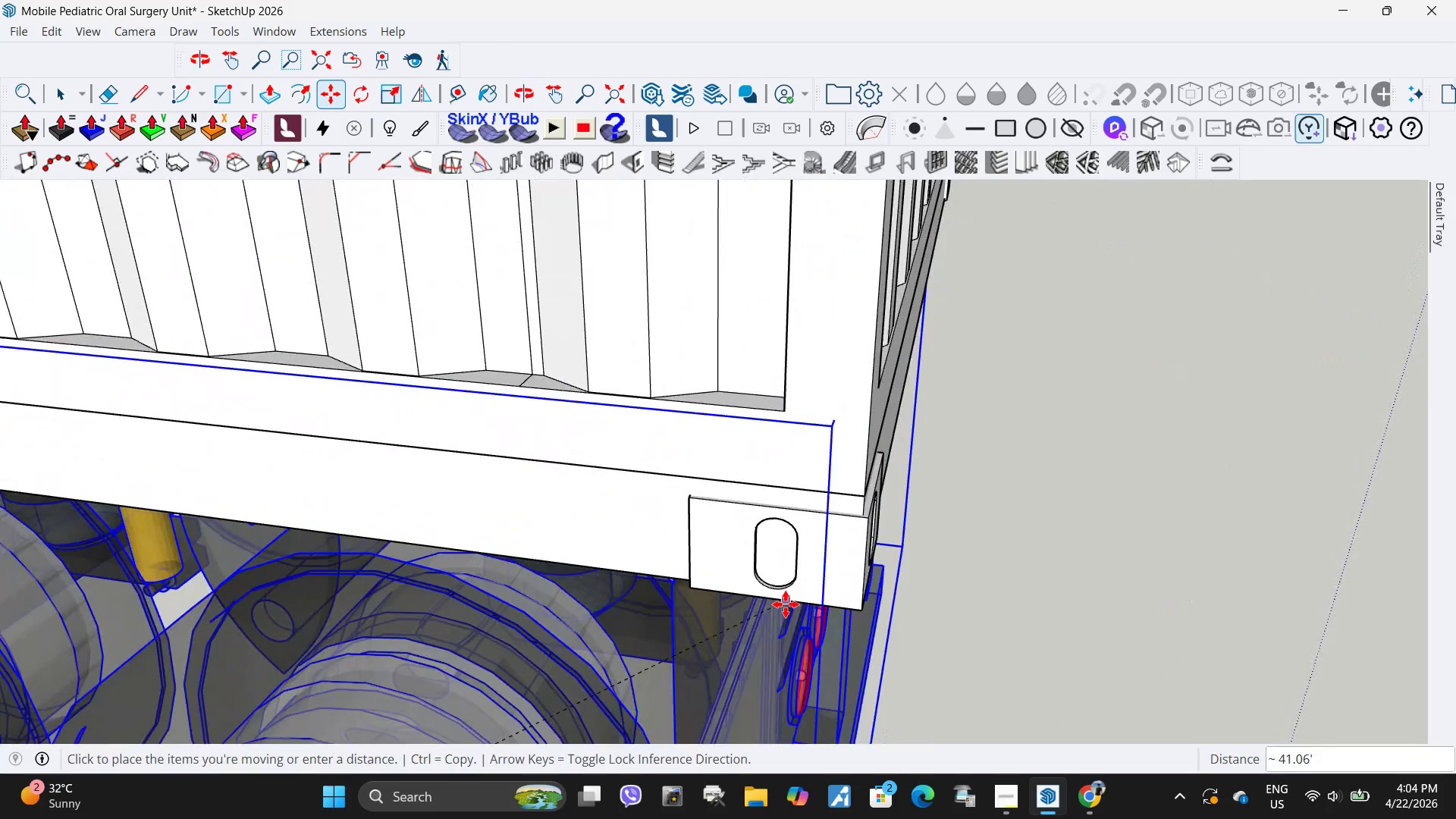 
key(K)
 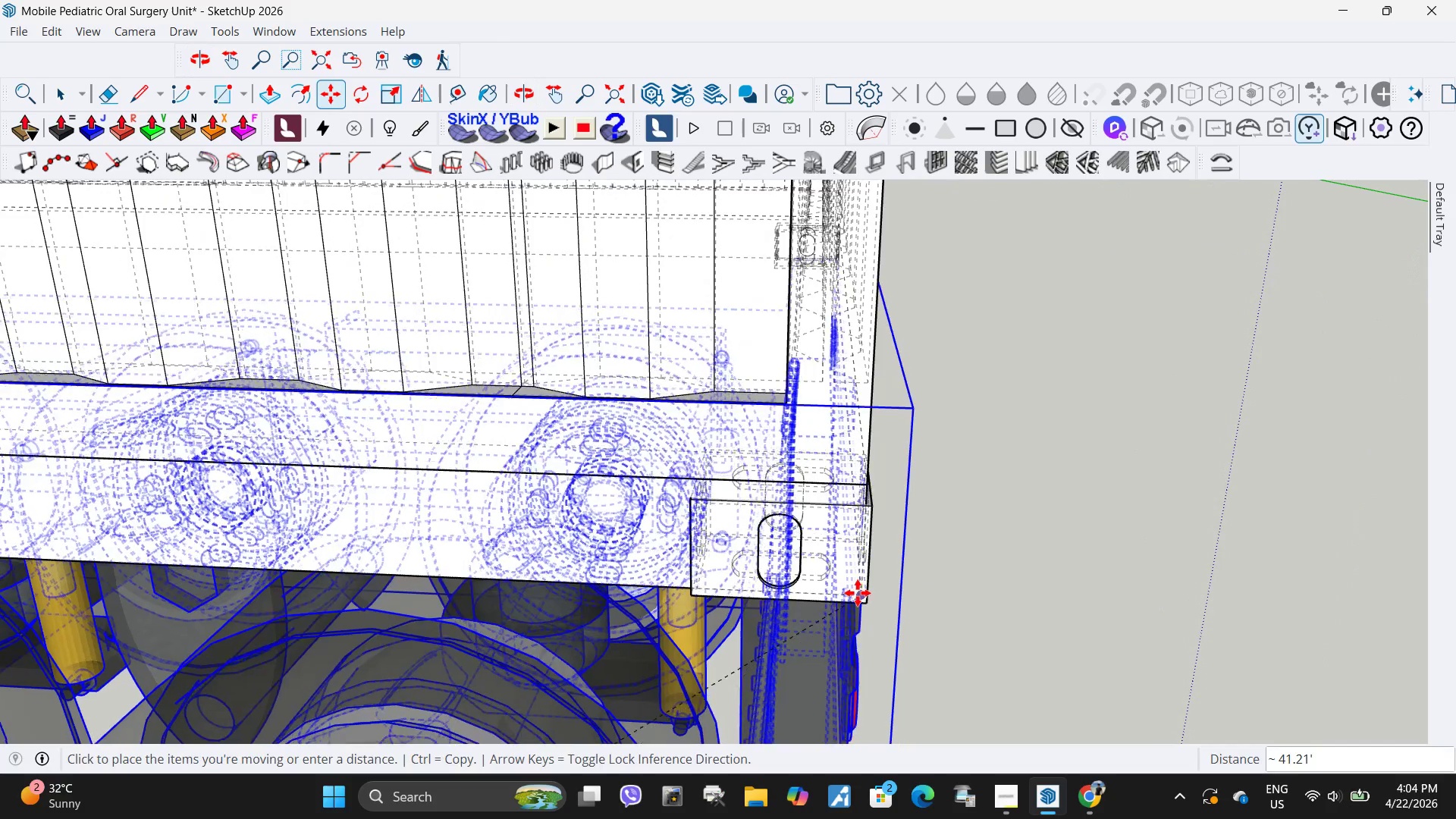 
left_click([857, 593])
 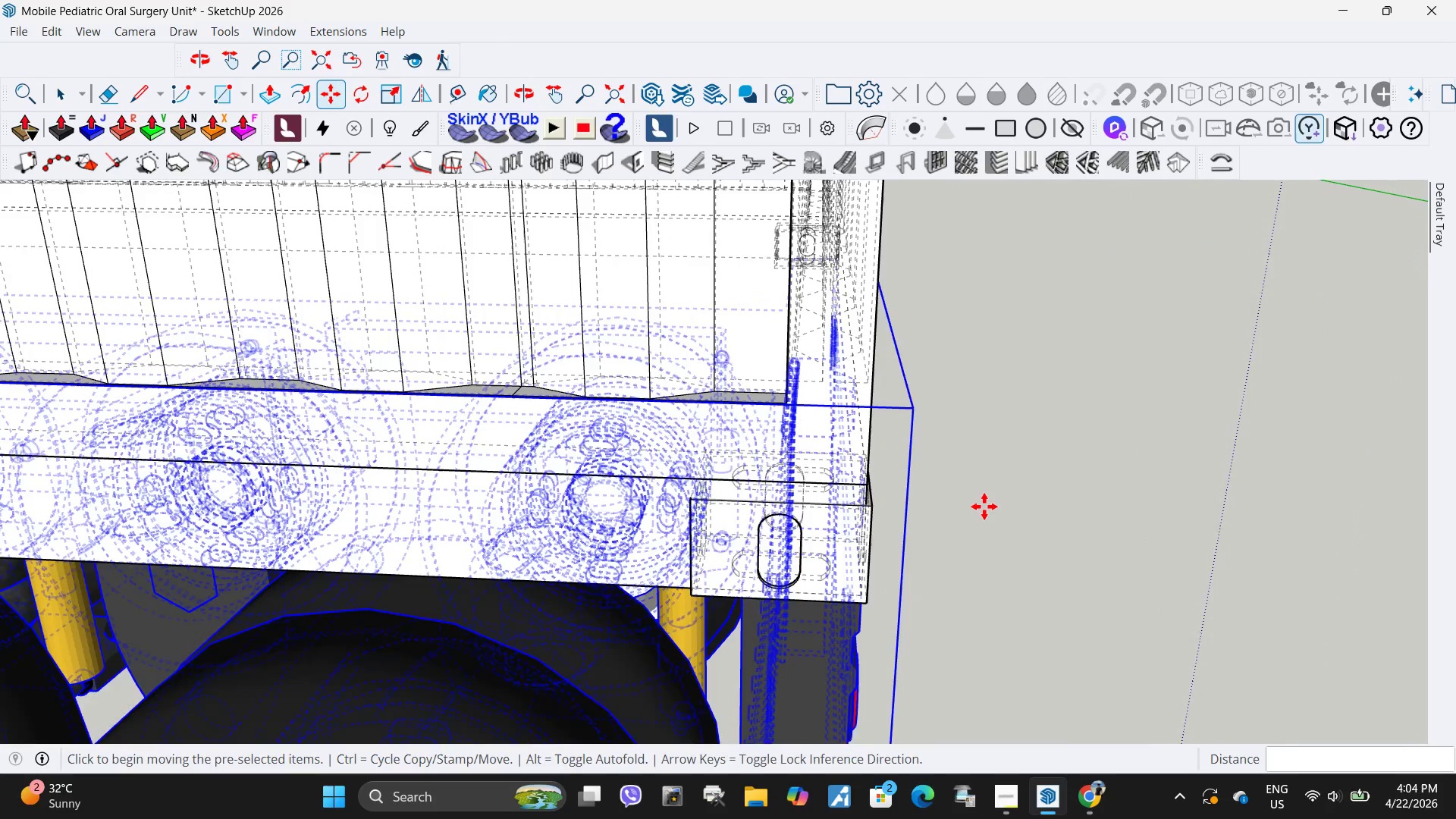 
key(K)
 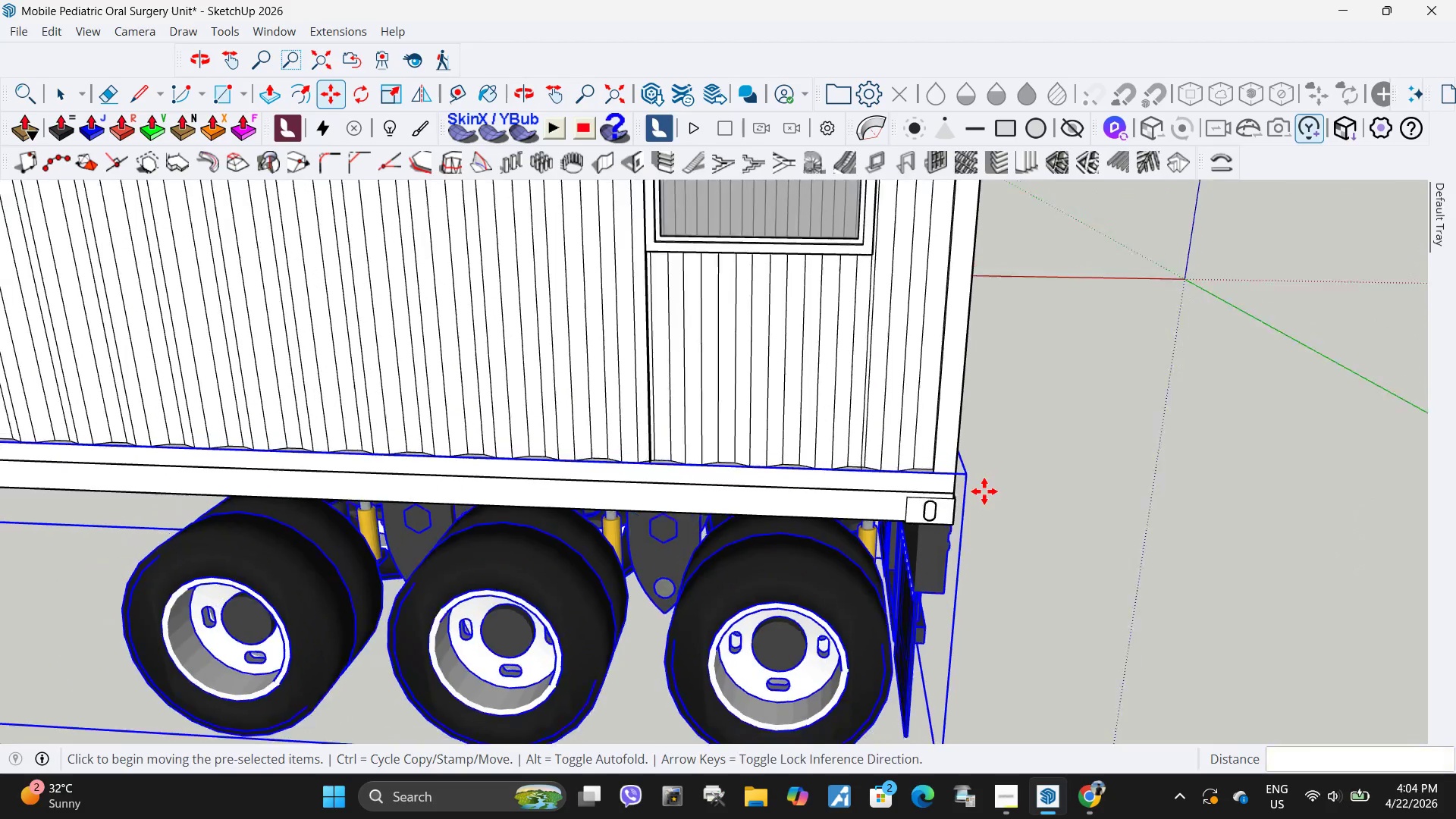 
scroll: coordinate [984, 491], scroll_direction: down, amount: 12.0
 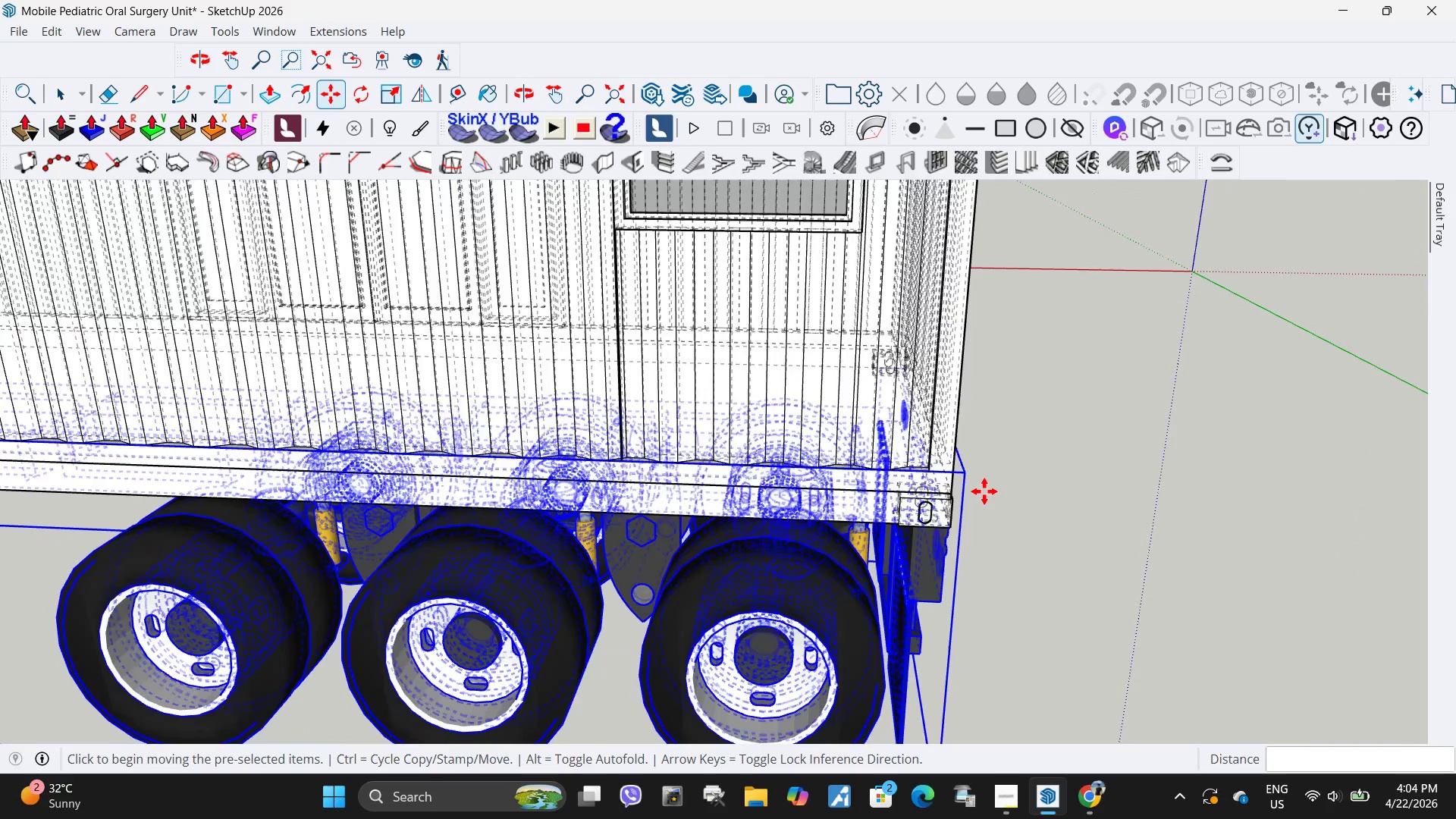 
key(Space)
 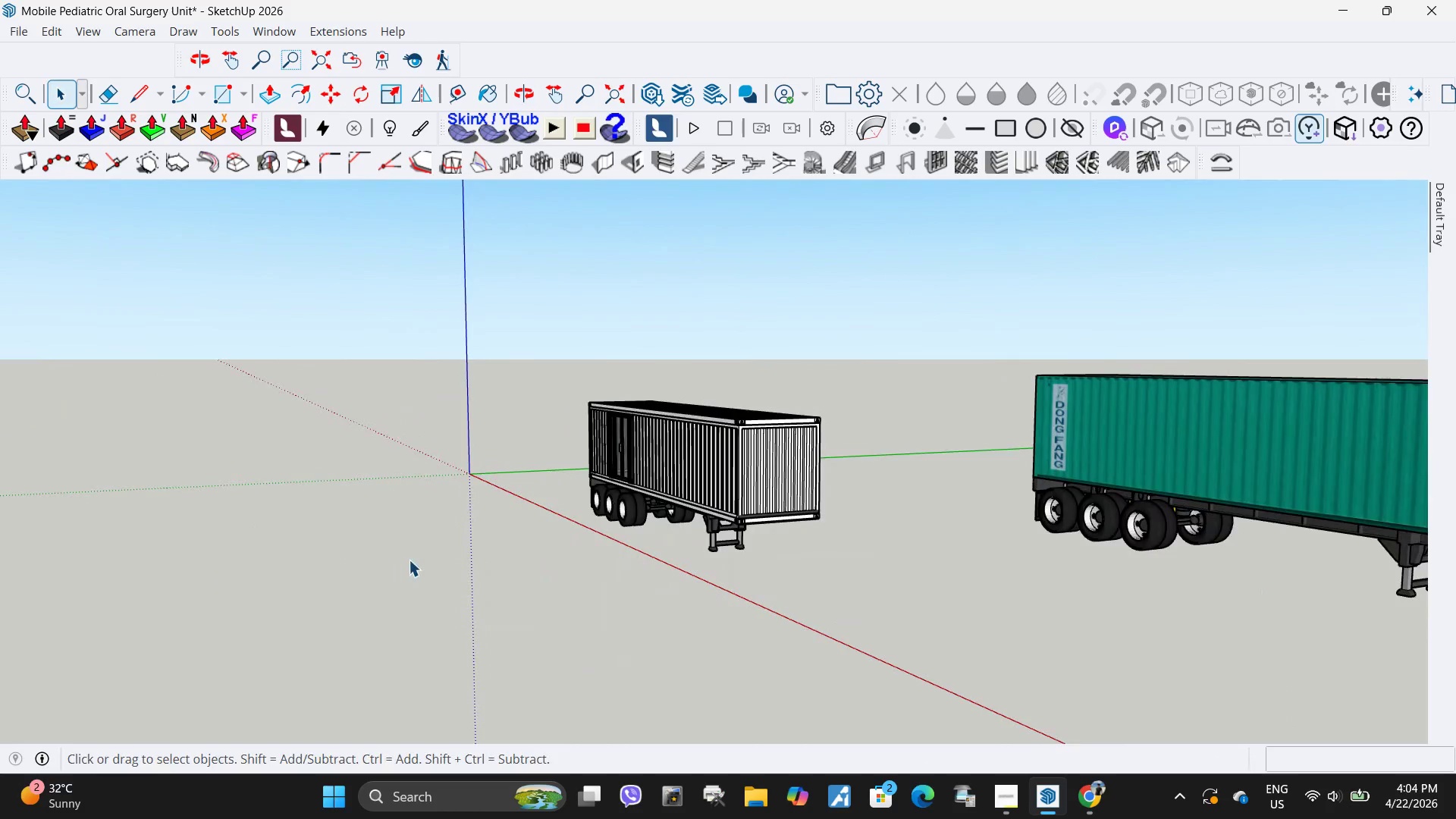 
scroll: coordinate [766, 587], scroll_direction: down, amount: 30.0
 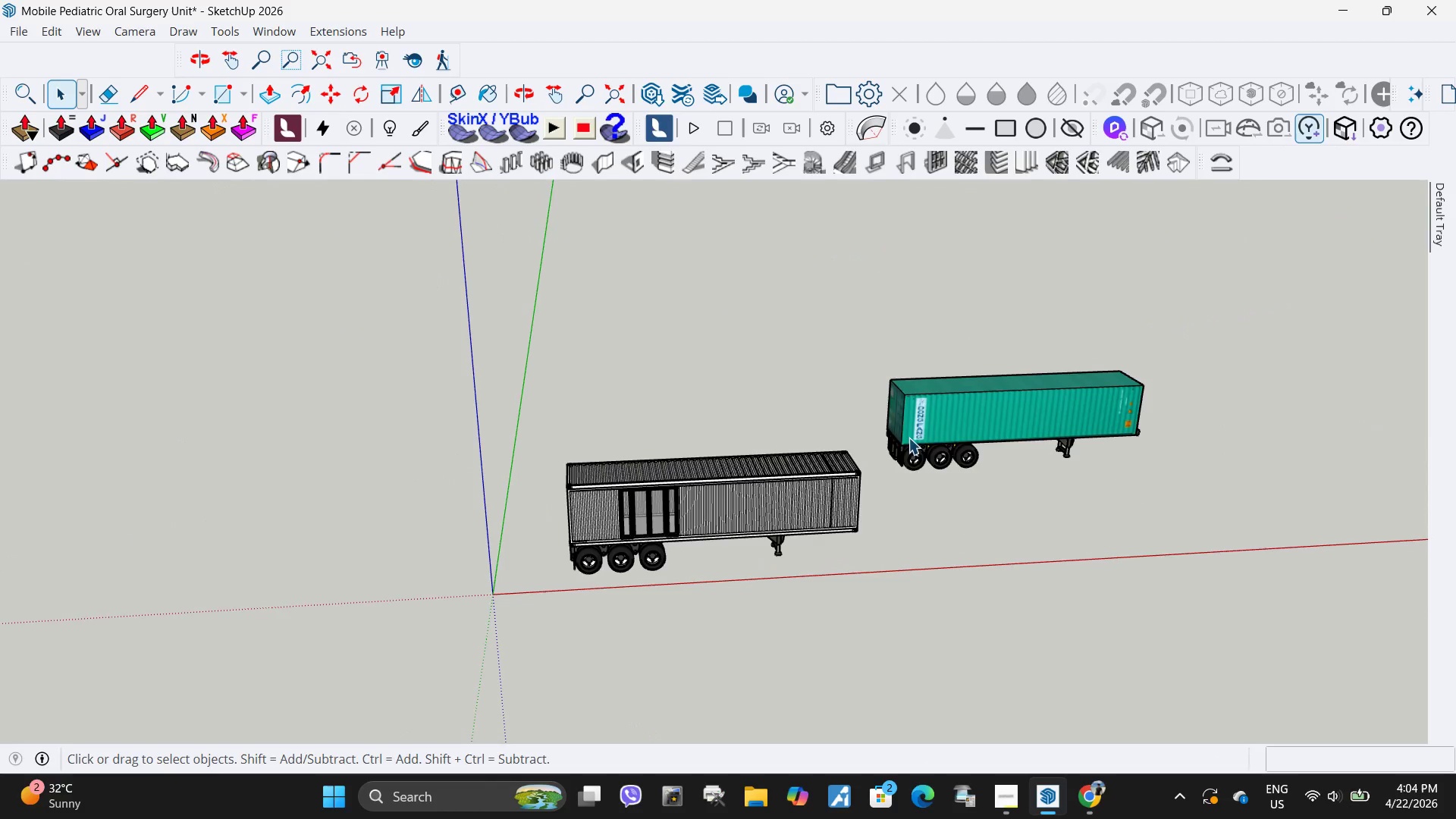 
left_click([934, 413])
 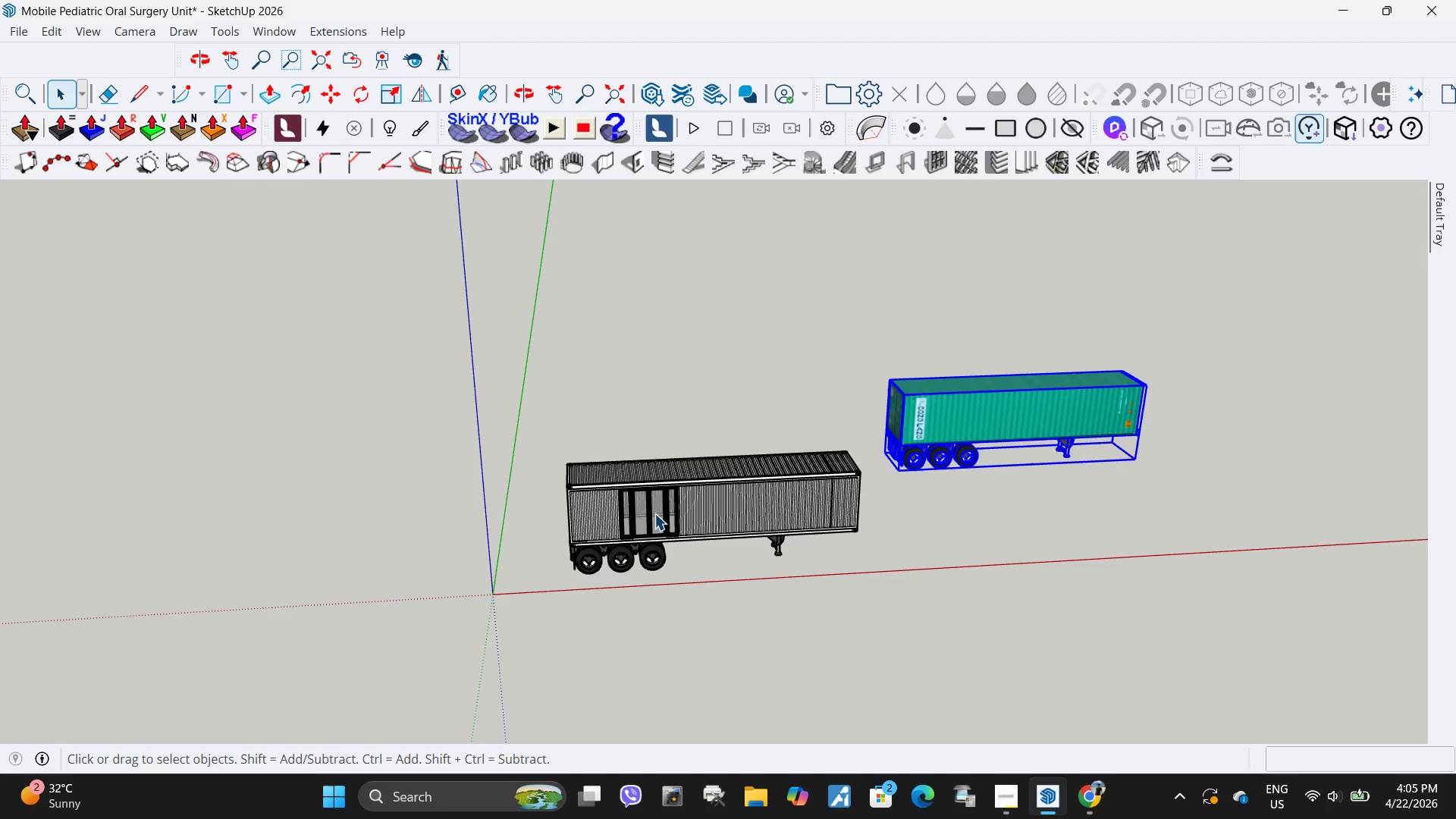 
wait(30.92)
 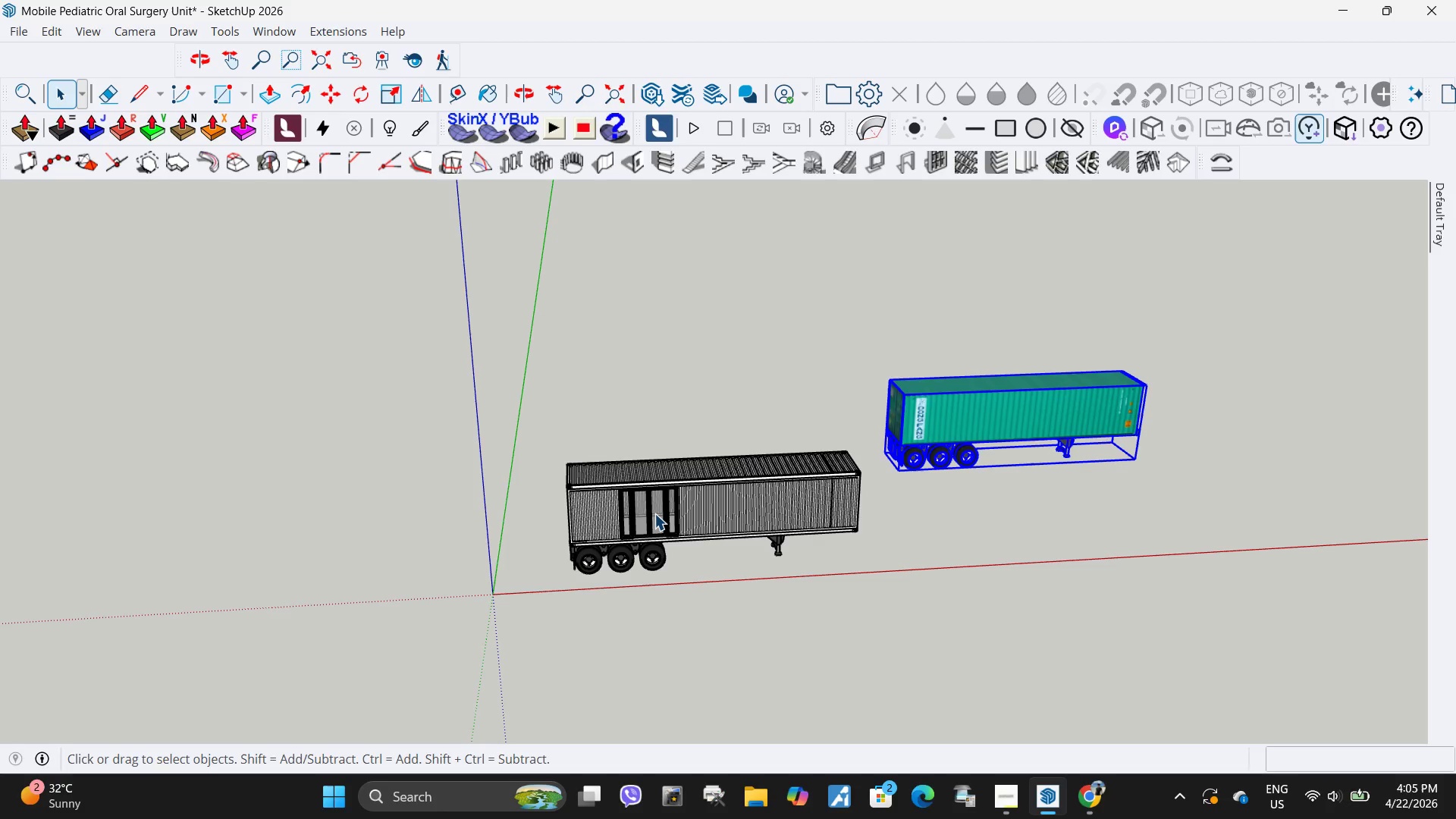 
scroll: coordinate [814, 469], scroll_direction: down, amount: 5.0
 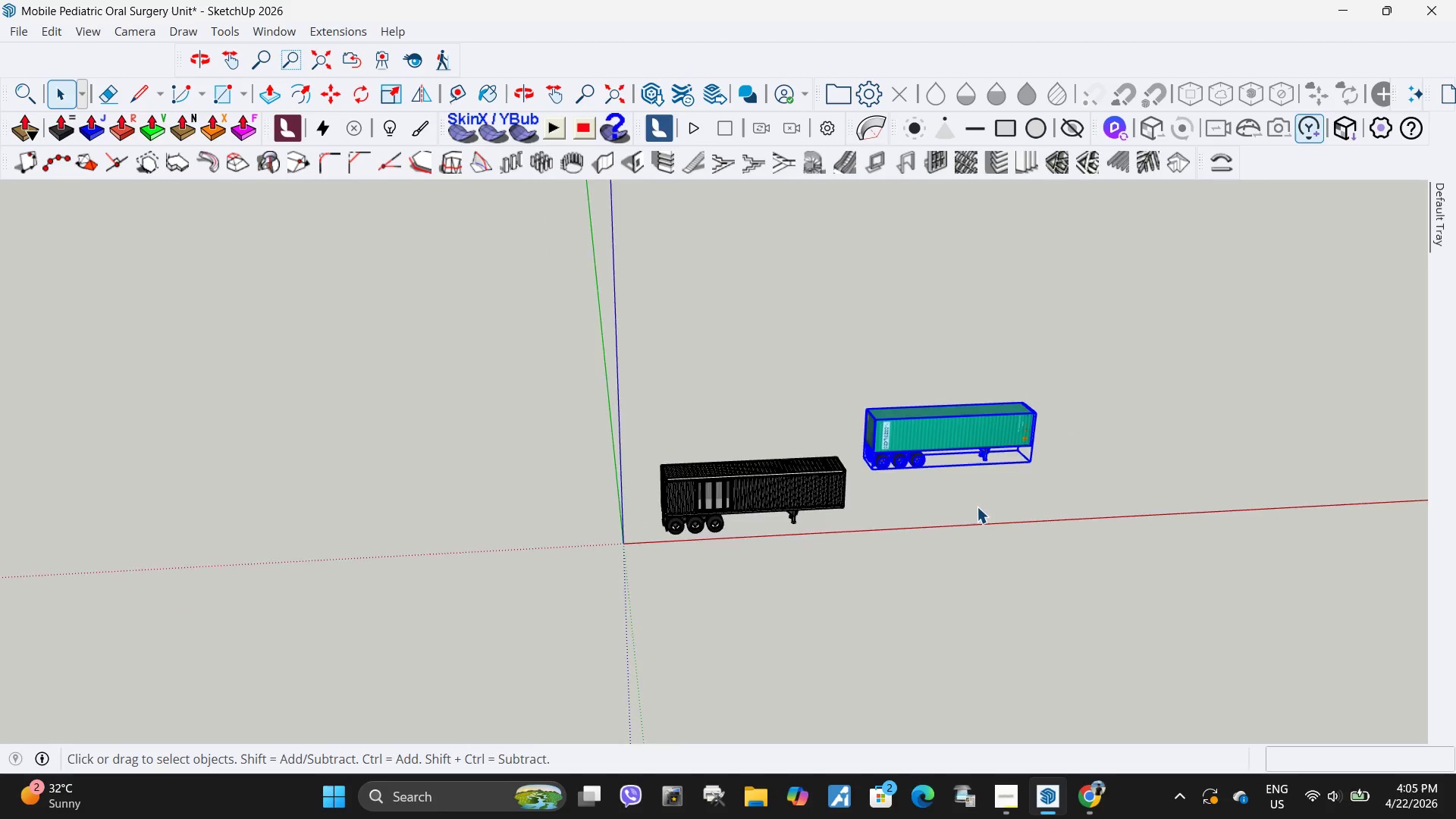 
left_click_drag(start_coordinate=[977, 512], to_coordinate=[983, 511])
 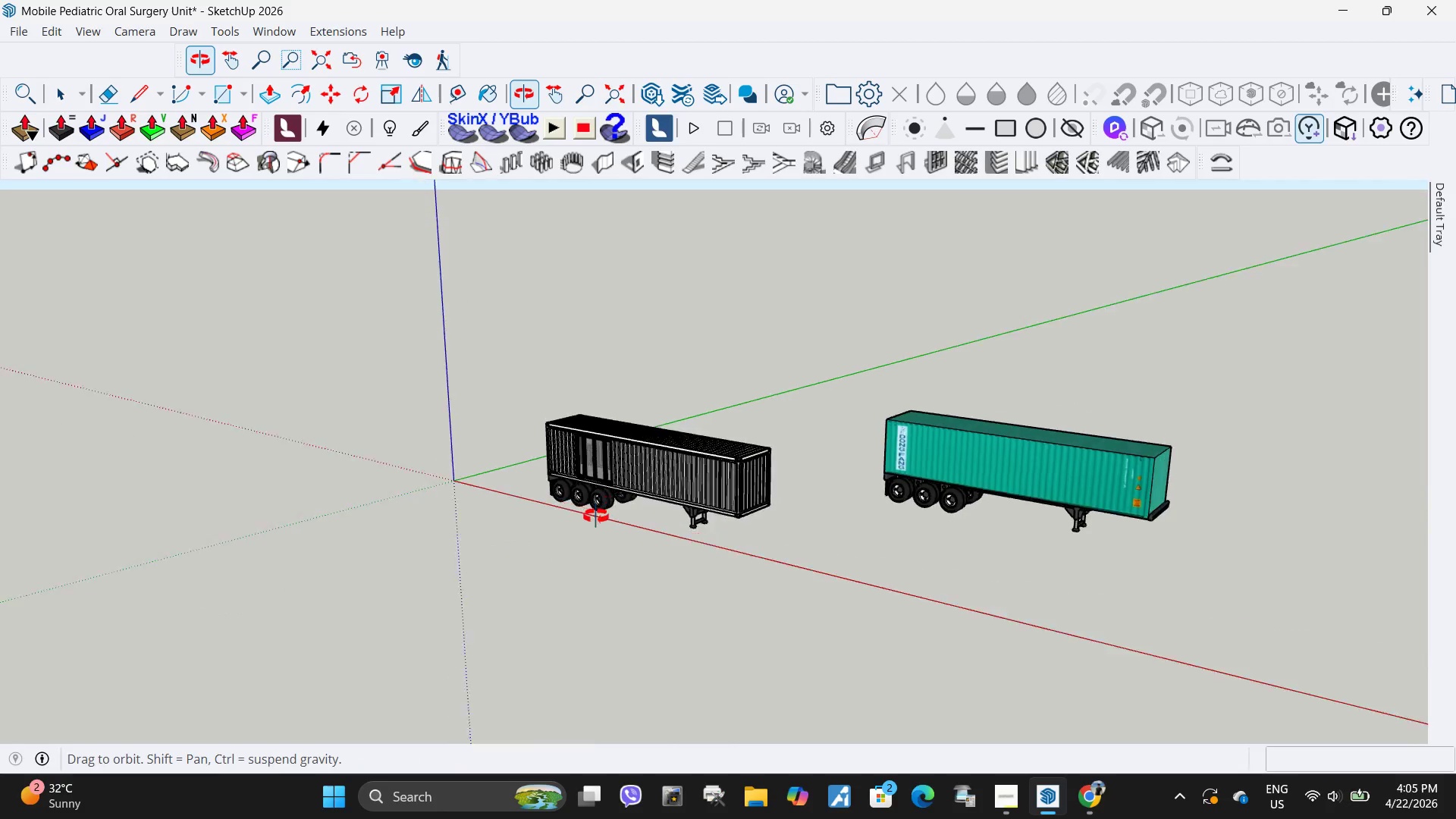 
scroll: coordinate [827, 607], scroll_direction: up, amount: 14.0
 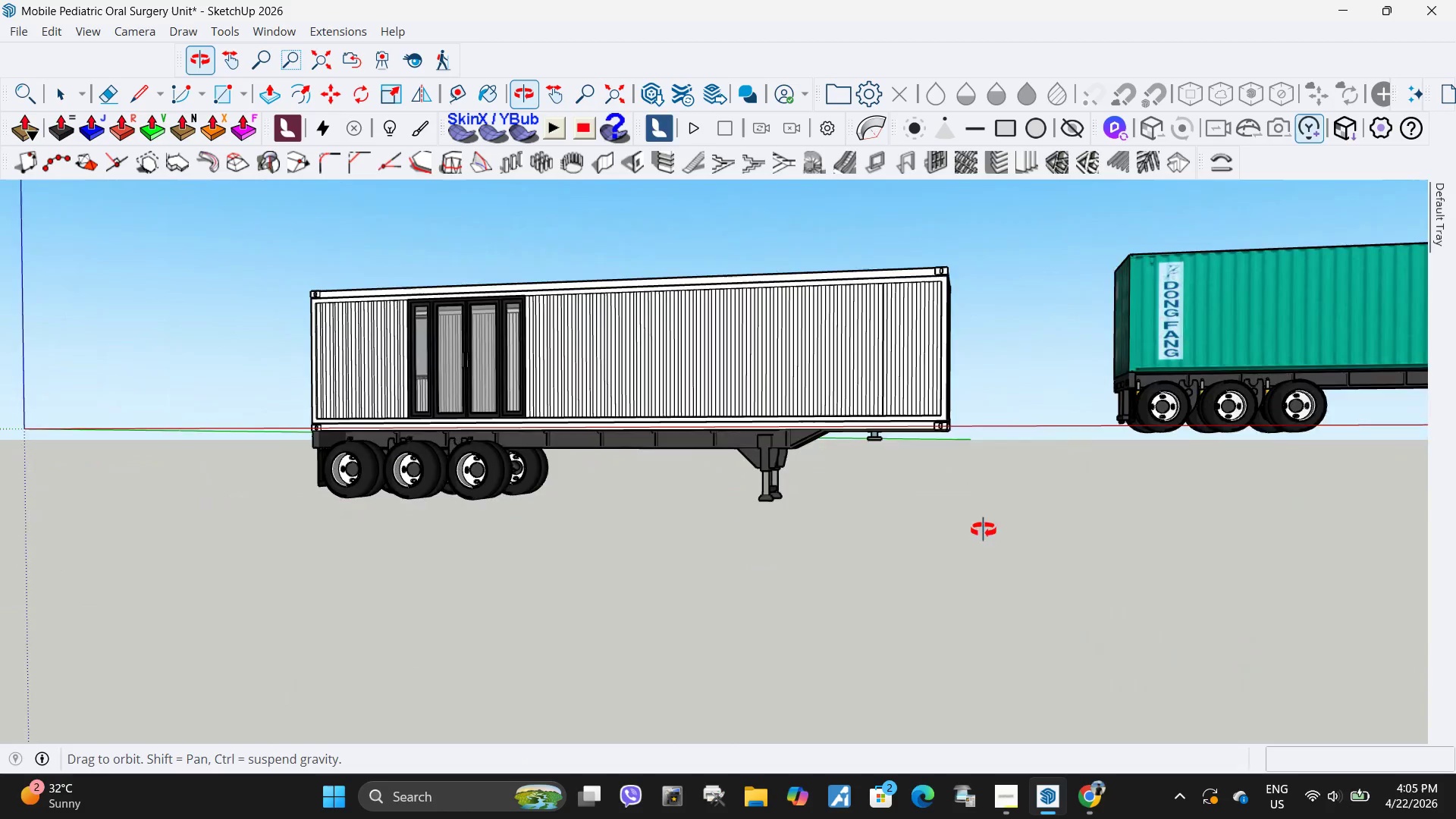 
scroll: coordinate [747, 519], scroll_direction: down, amount: 9.0
 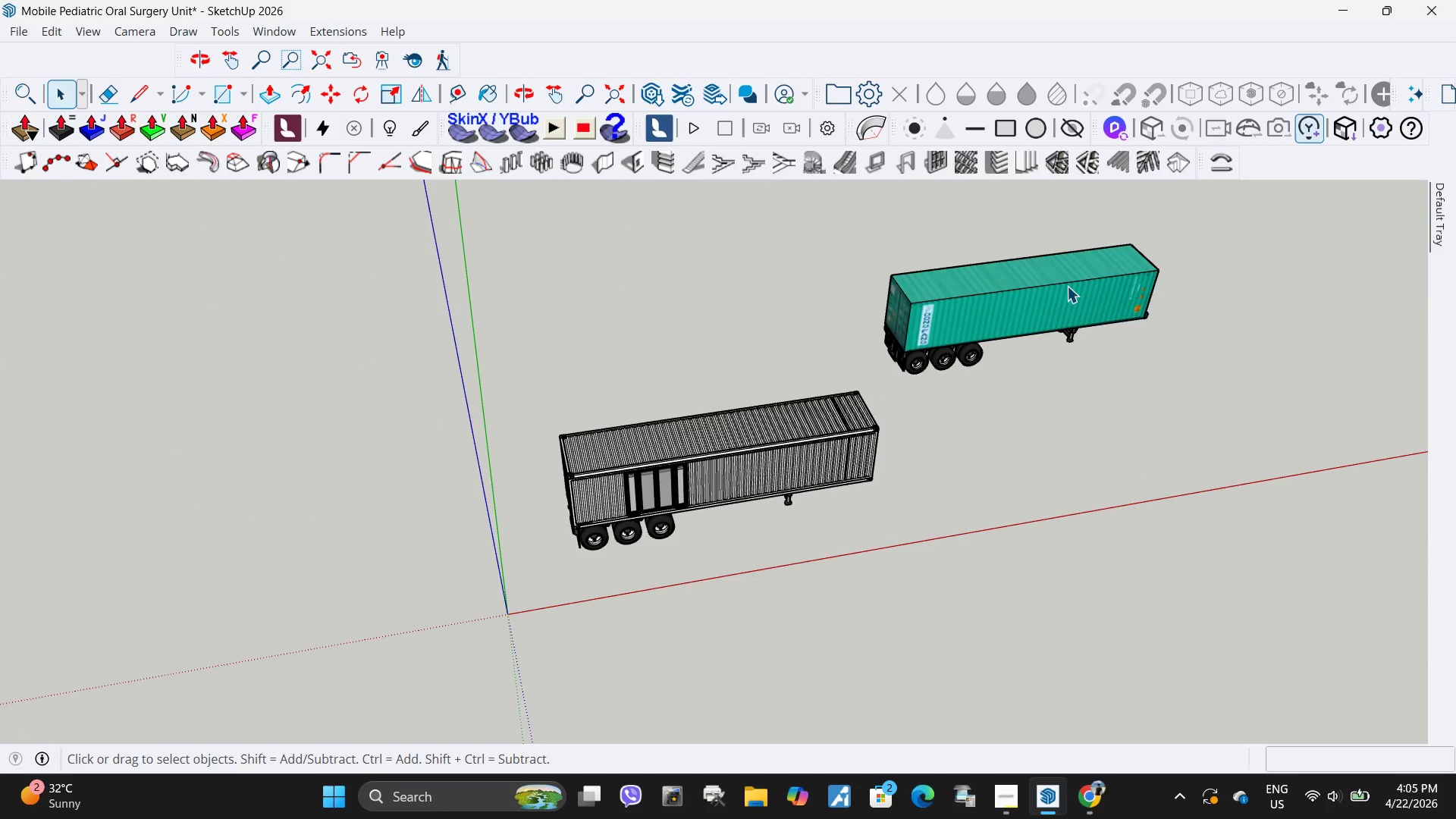 
left_click([1067, 286])
 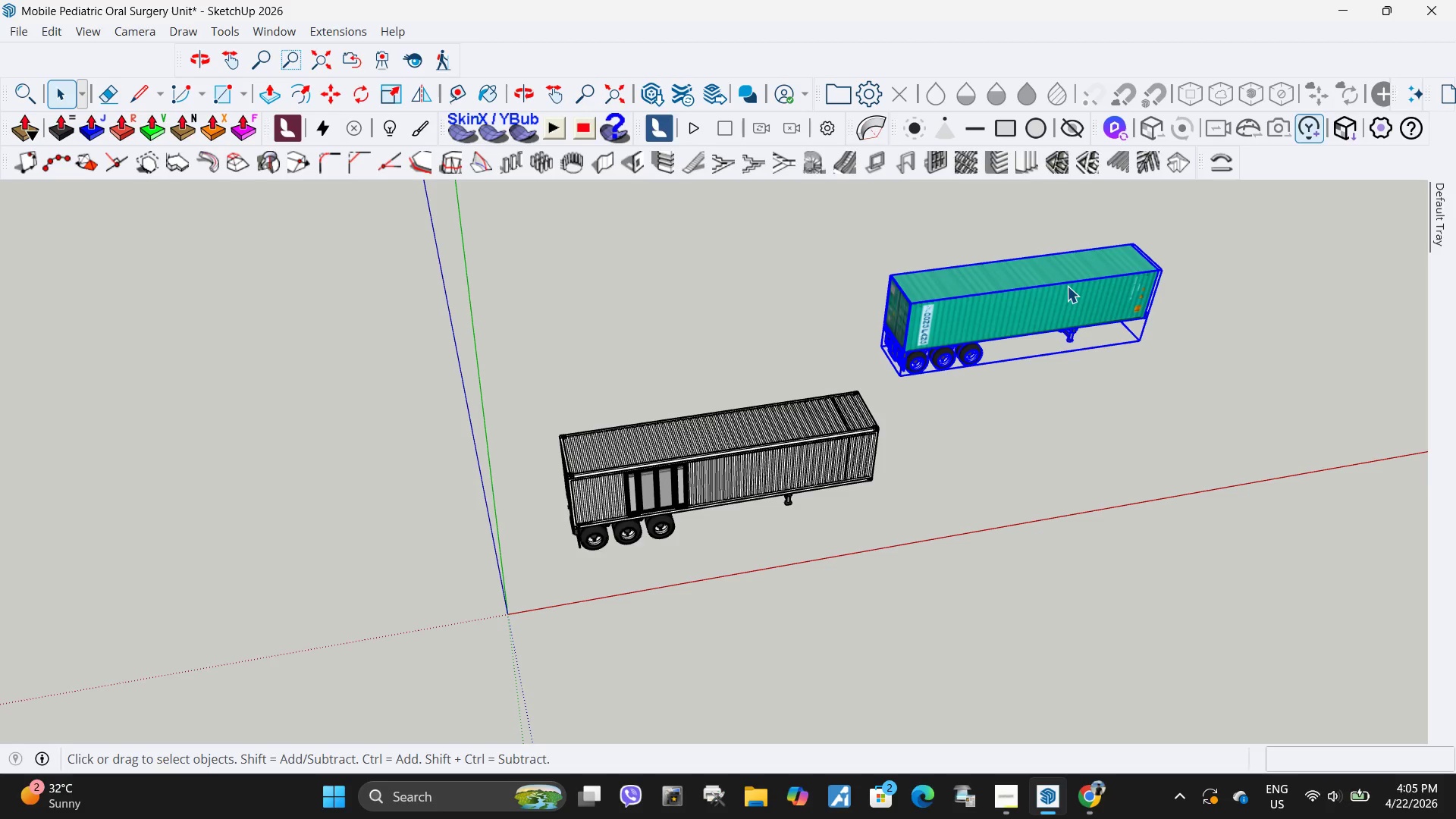 
wait(10.19)
 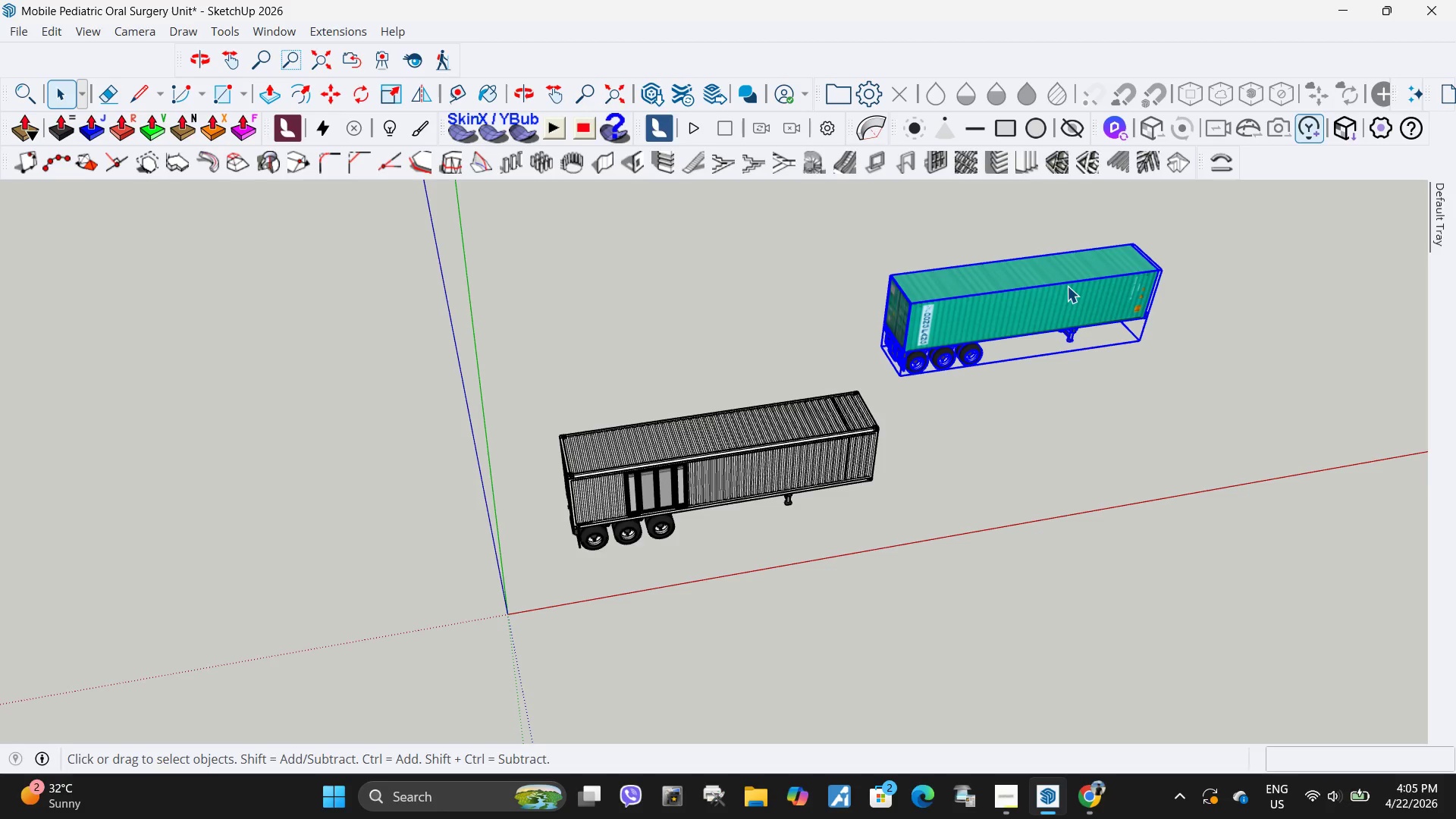 
scroll: coordinate [1067, 286], scroll_direction: up, amount: 5.0
 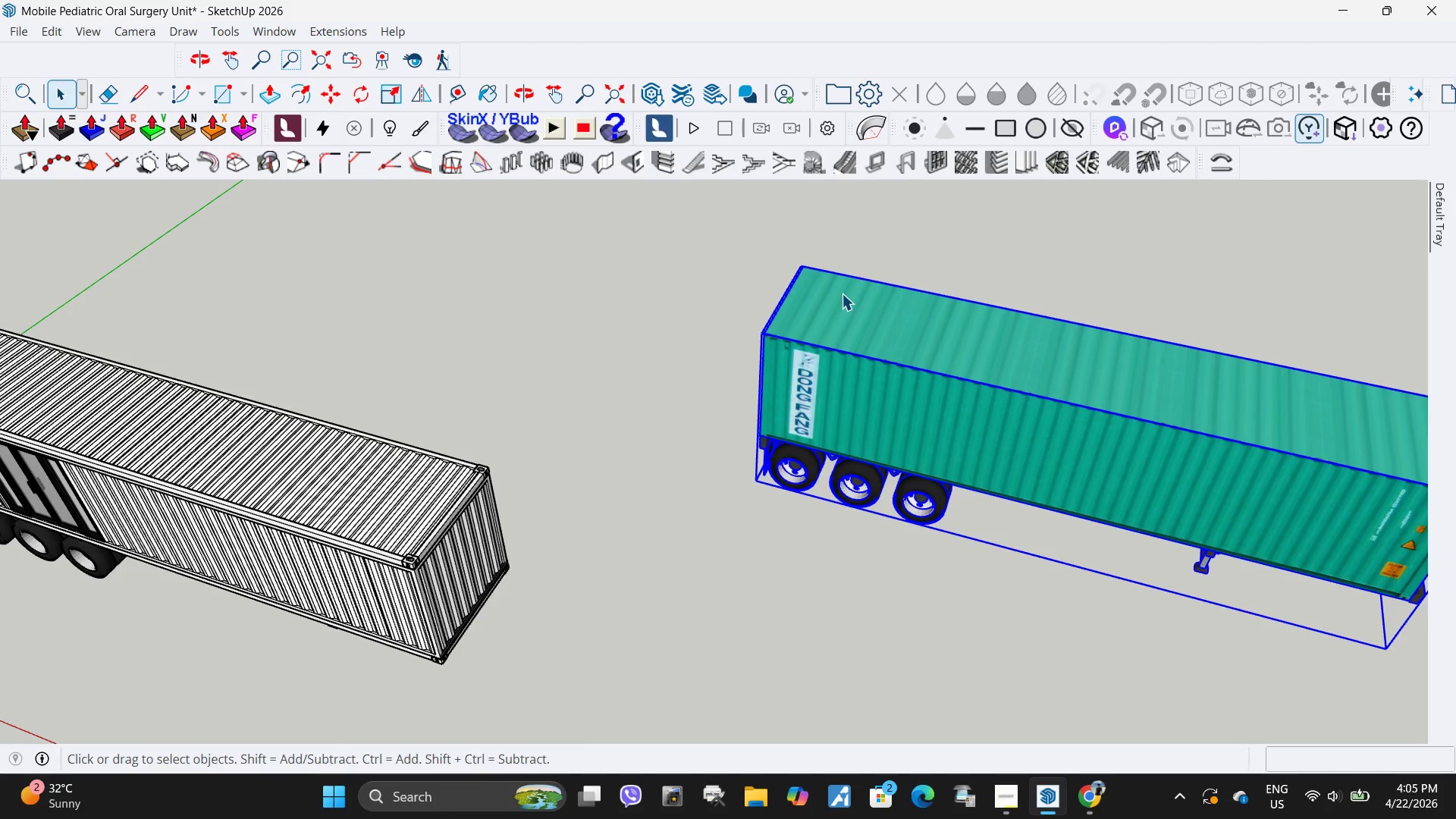 
wait(23.33)
 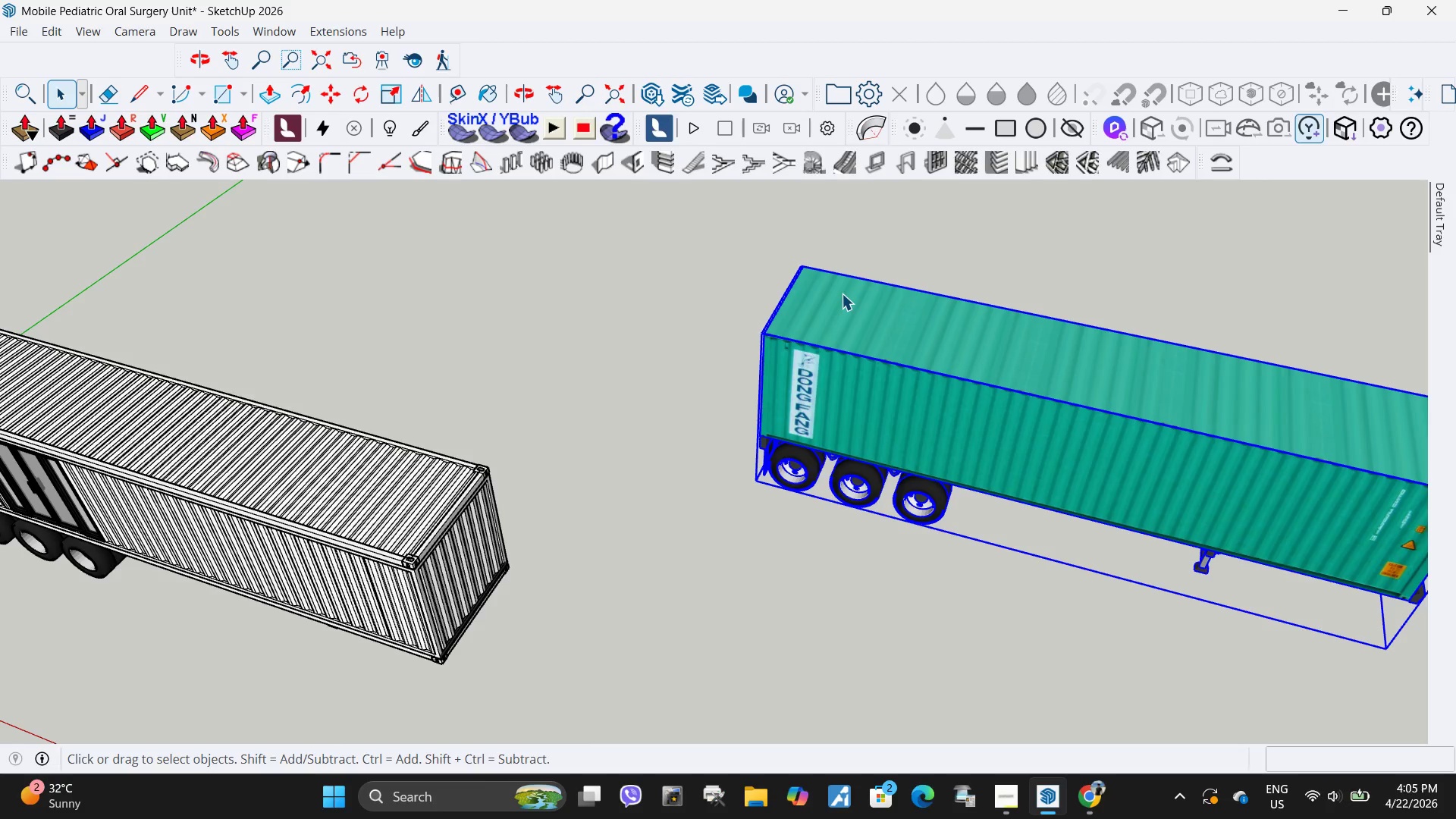 
scroll: coordinate [941, 447], scroll_direction: down, amount: 10.0
 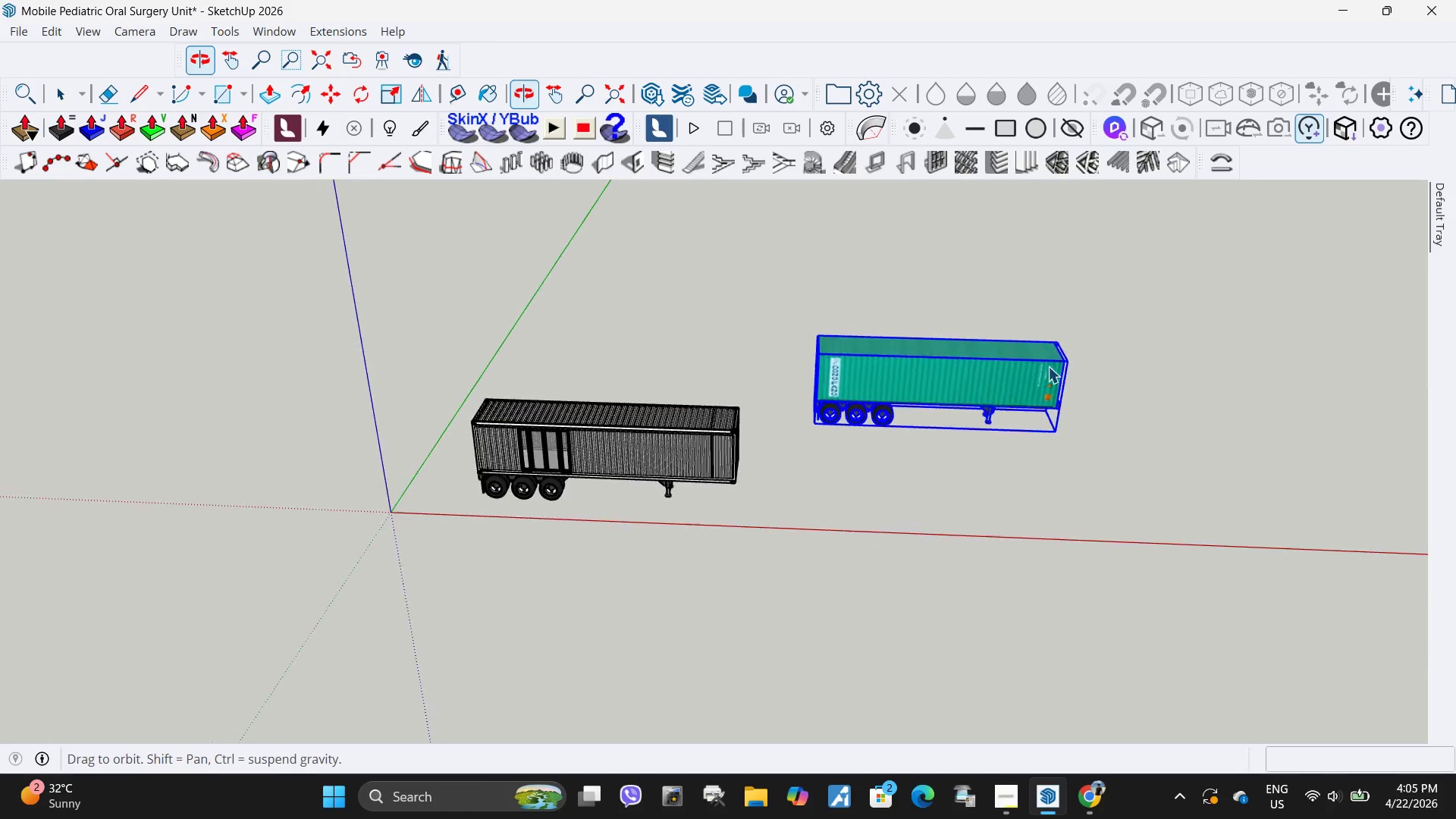 
key(Space)
 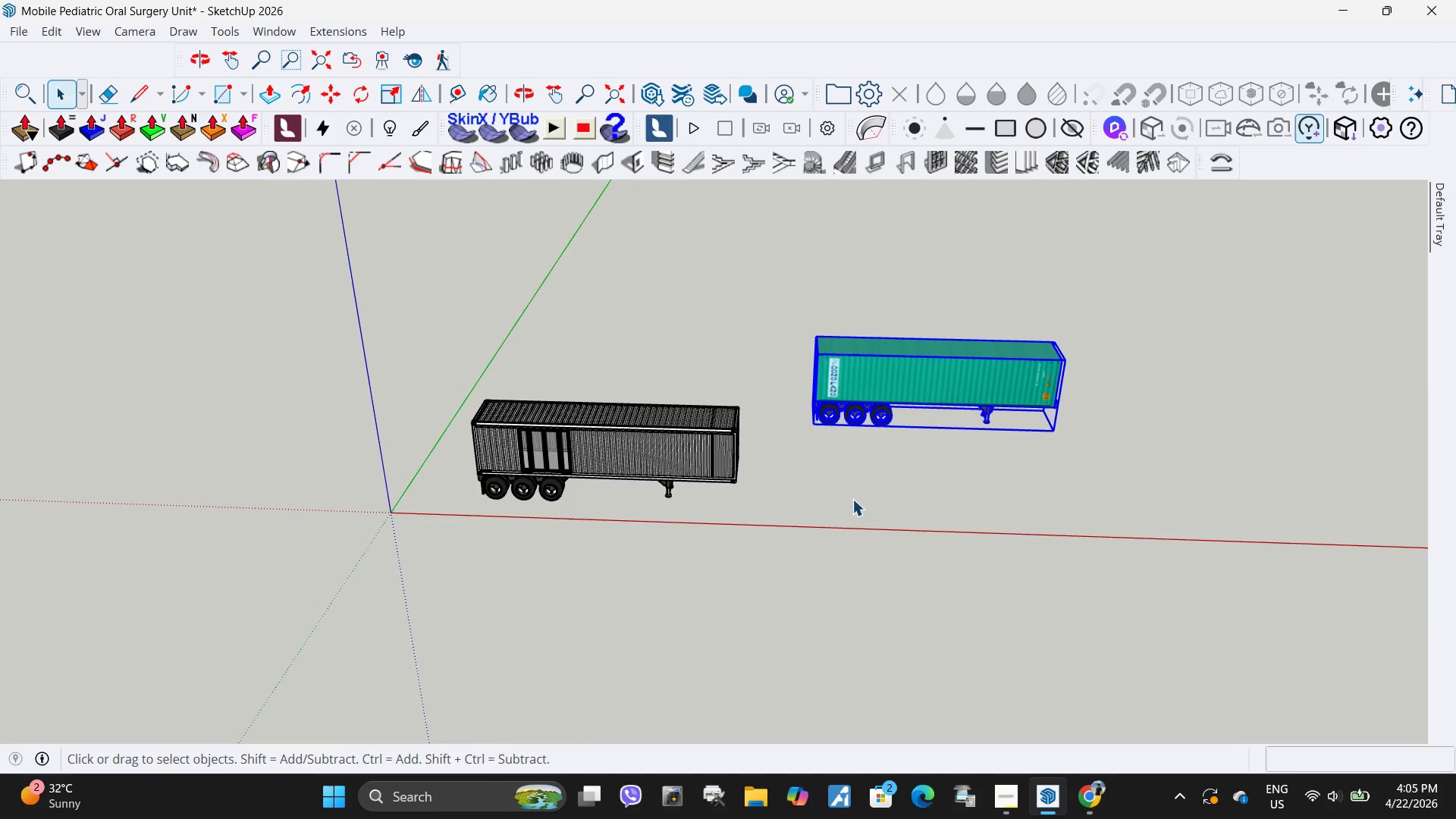 
left_click([849, 502])
 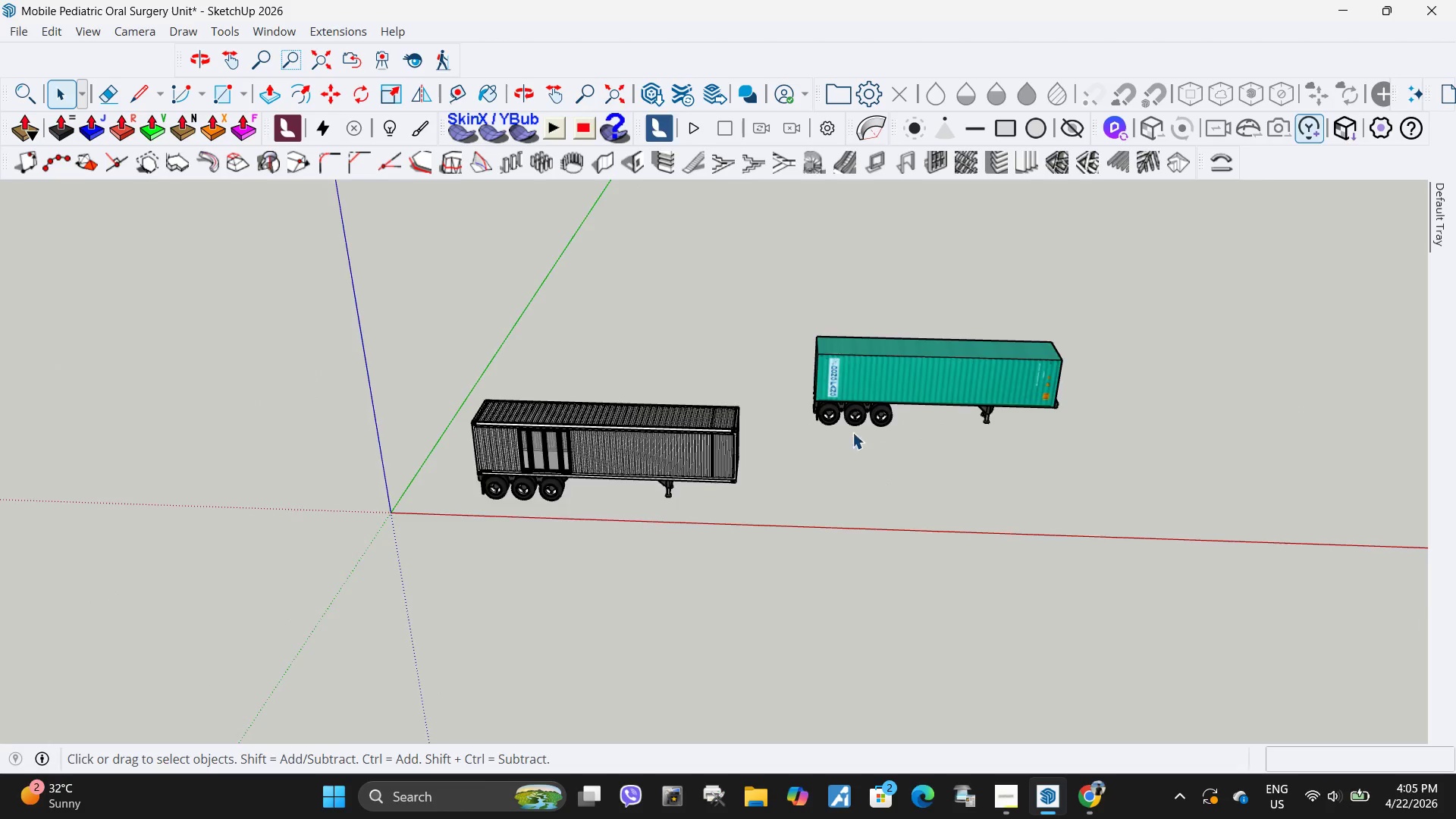 
left_click([884, 374])
 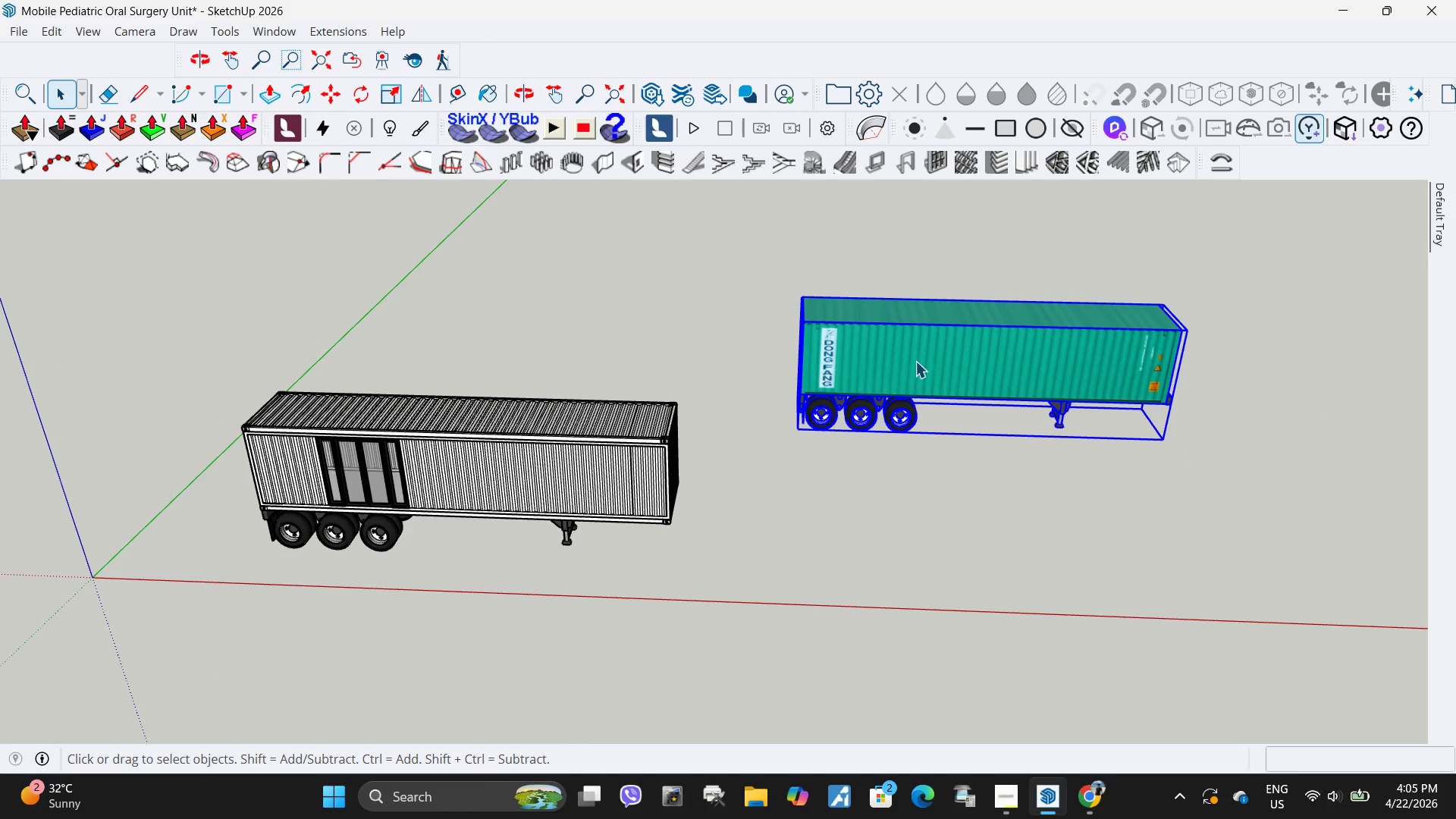 
scroll: coordinate [844, 413], scroll_direction: up, amount: 4.0
 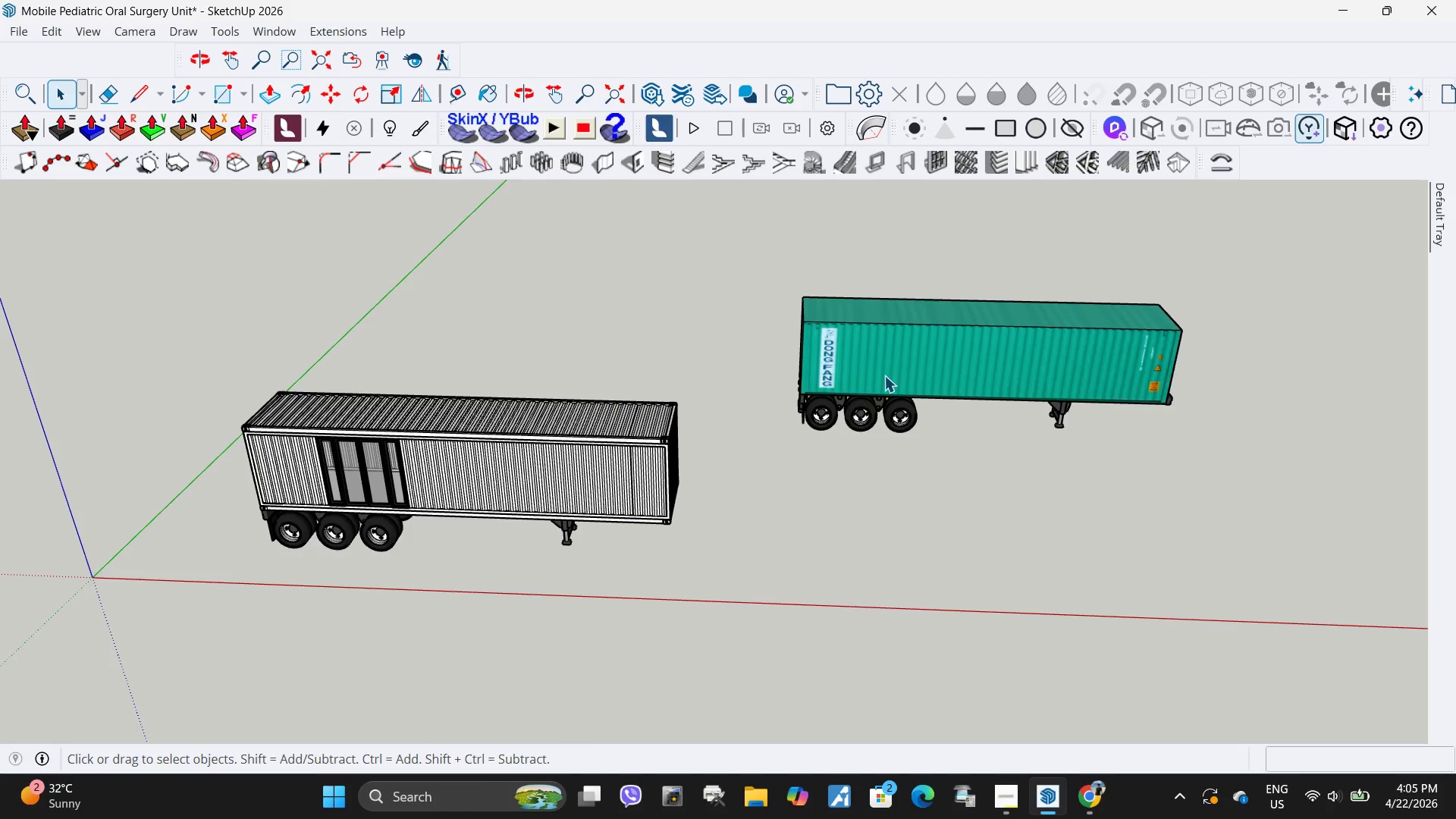 
key(Delete)
 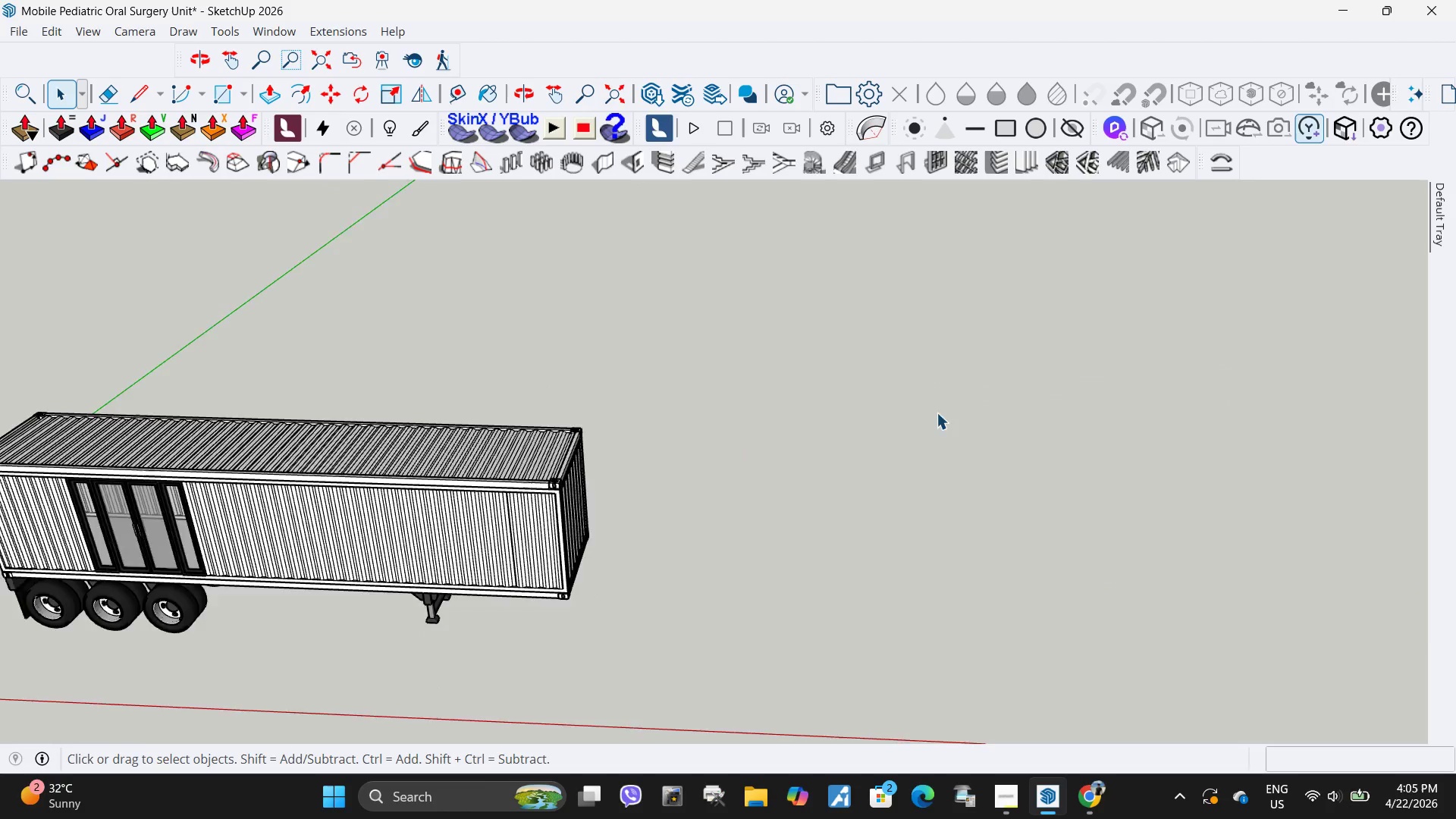 
scroll: coordinate [928, 357], scroll_direction: up, amount: 4.0
 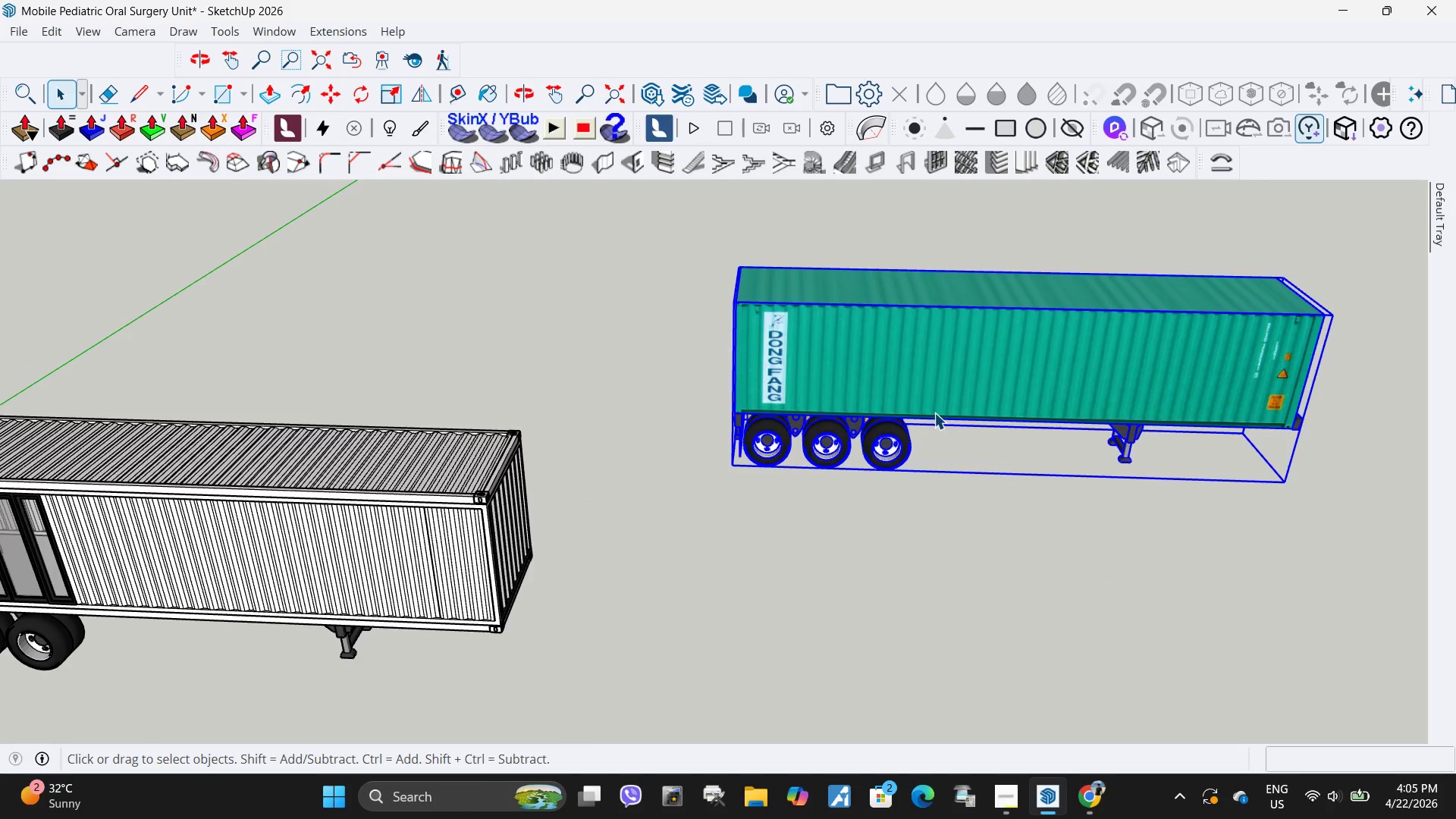 
scroll: coordinate [937, 413], scroll_direction: down, amount: 6.0
 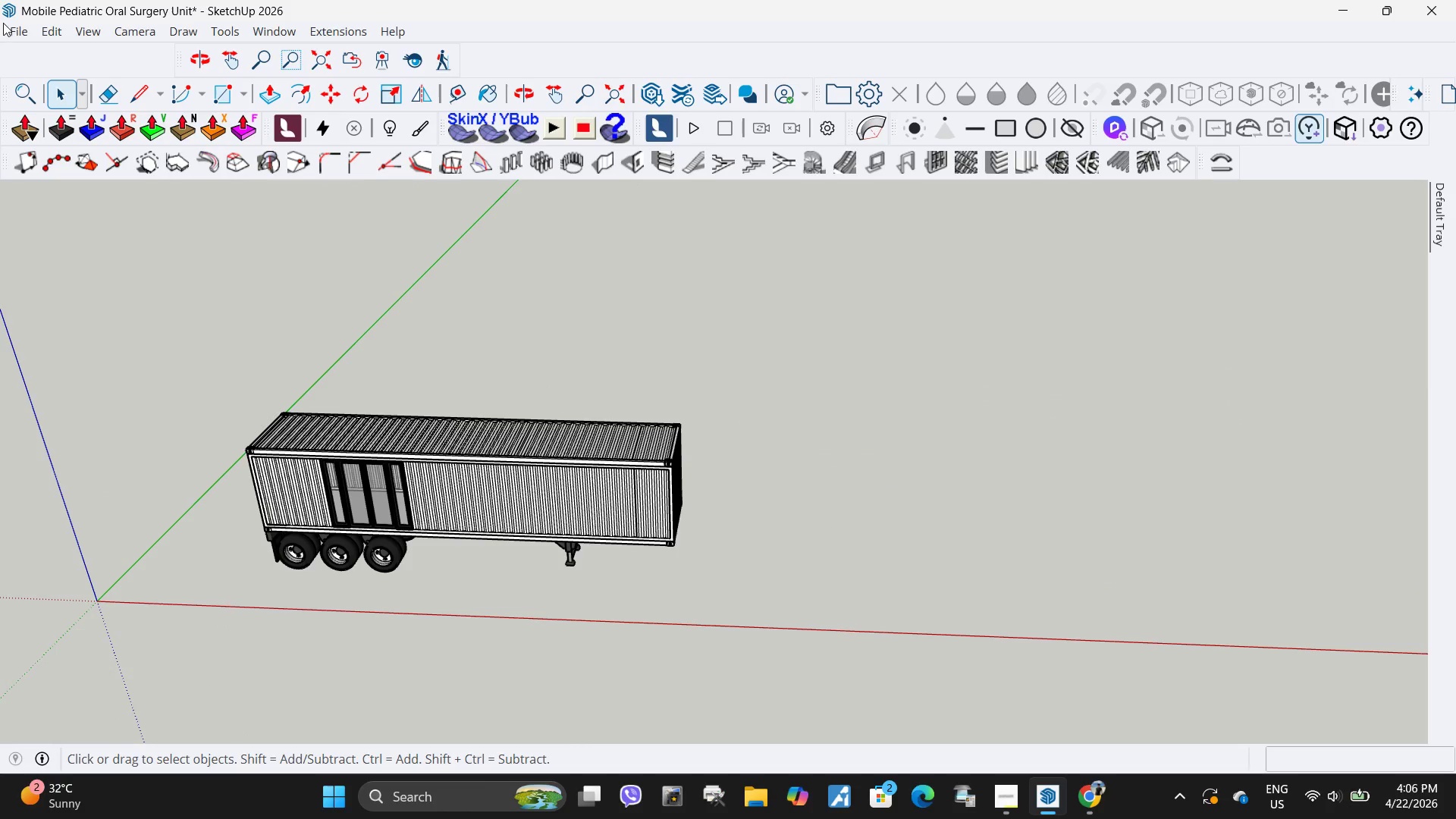 
left_click([14, 34])
 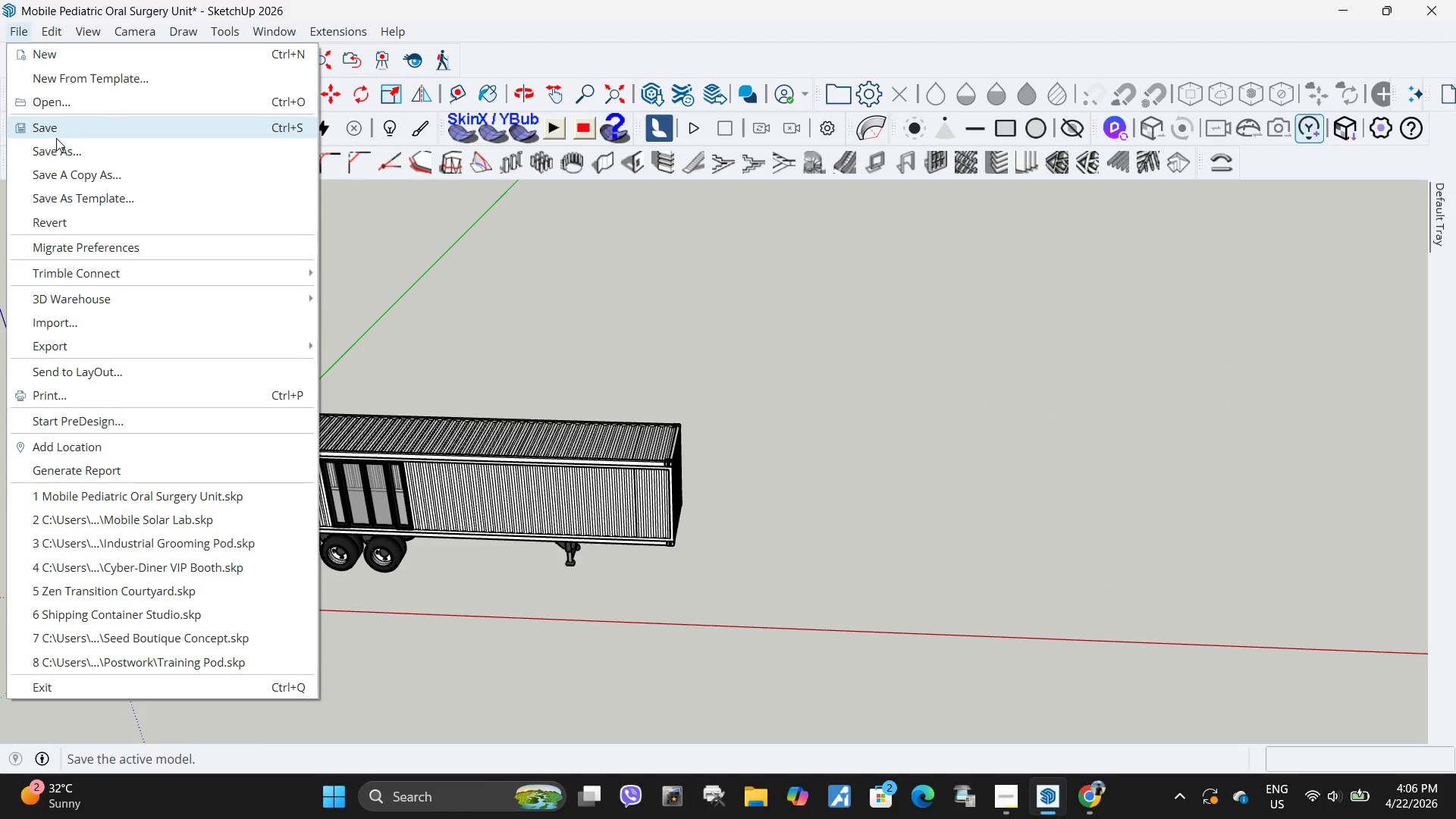 
left_click([57, 135])
 